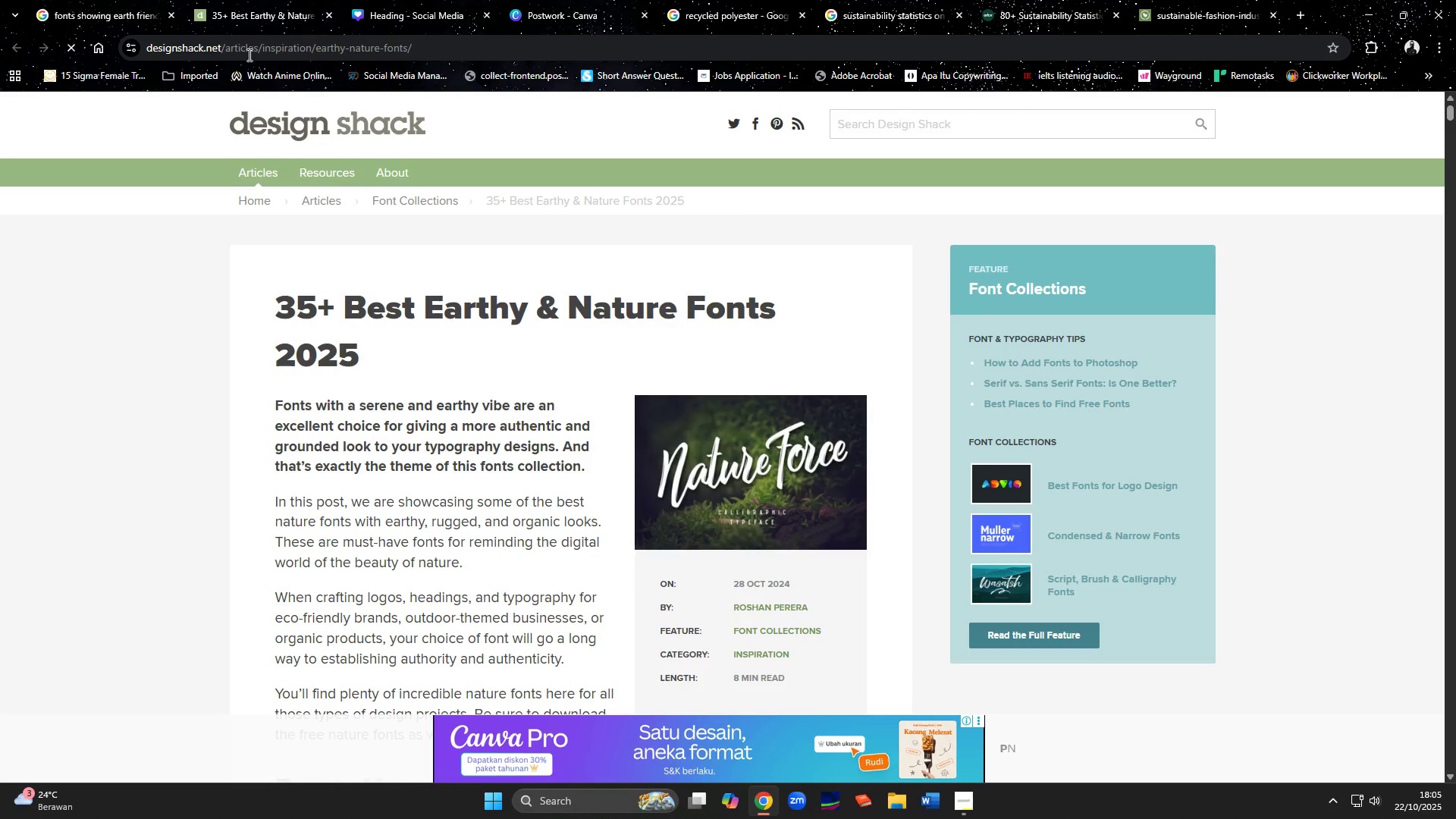 
scroll: coordinate [1012, 360], scroll_direction: down, amount: 16.0
 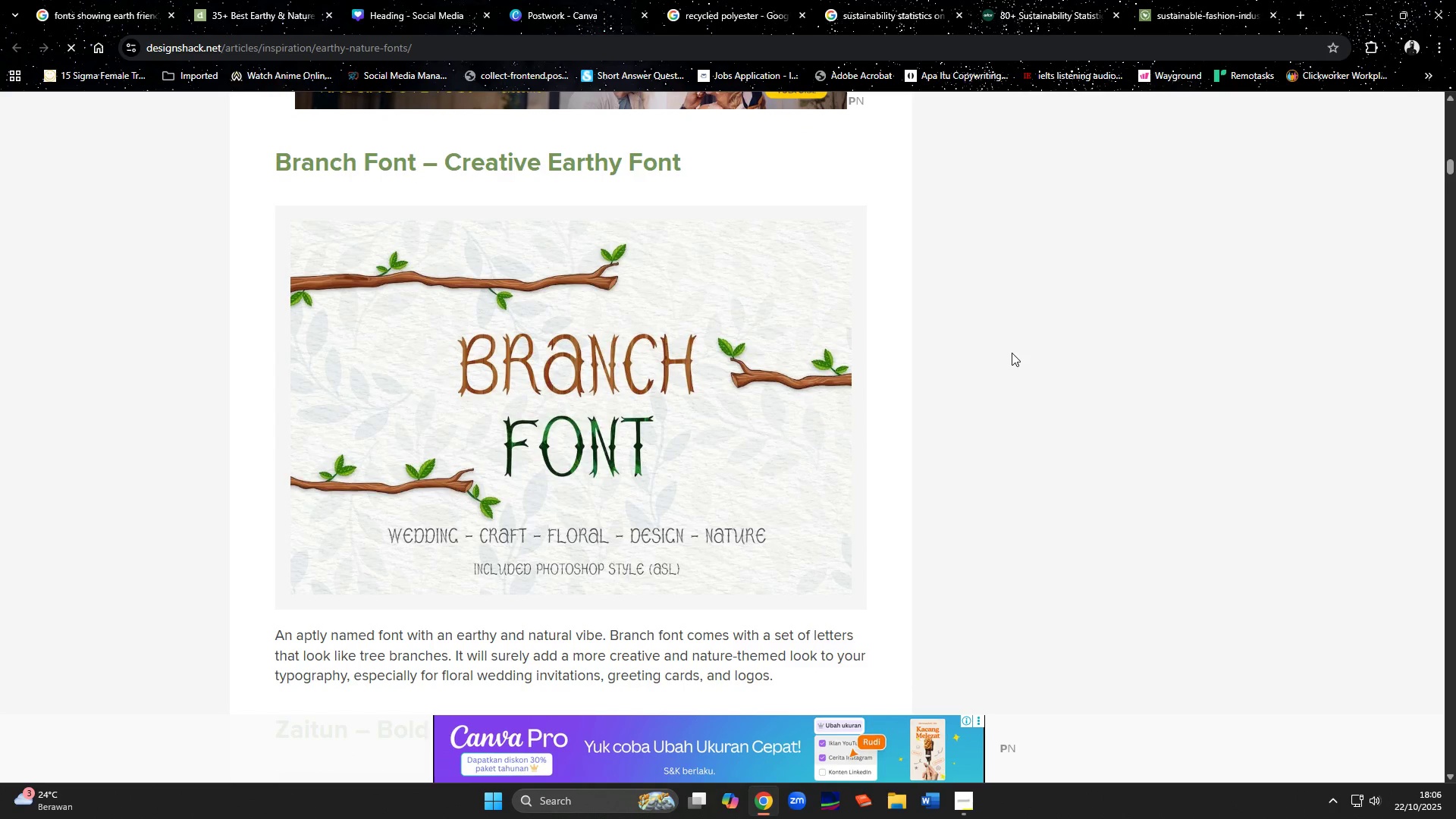 
left_click([393, 13])
 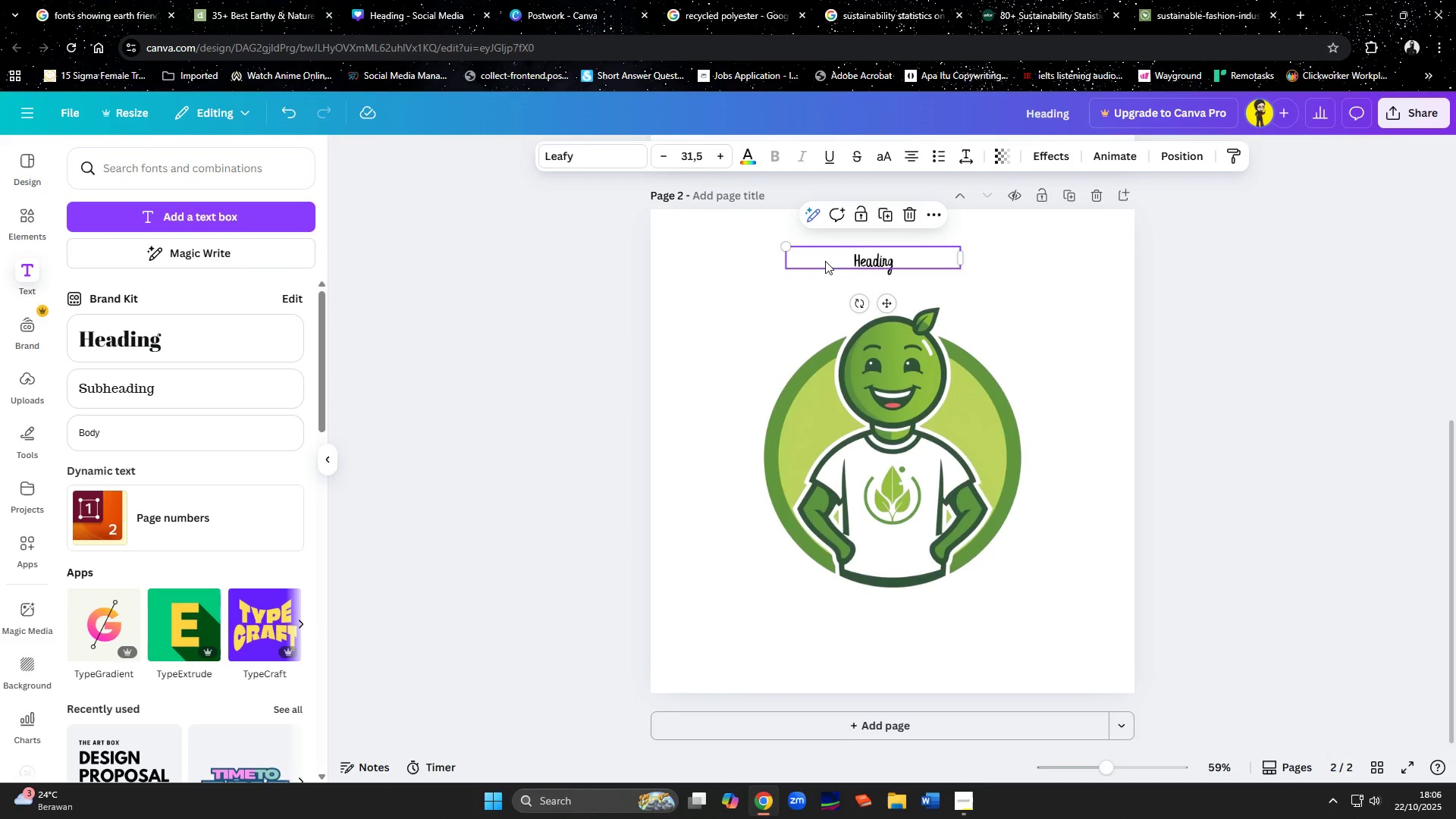 
left_click([838, 261])
 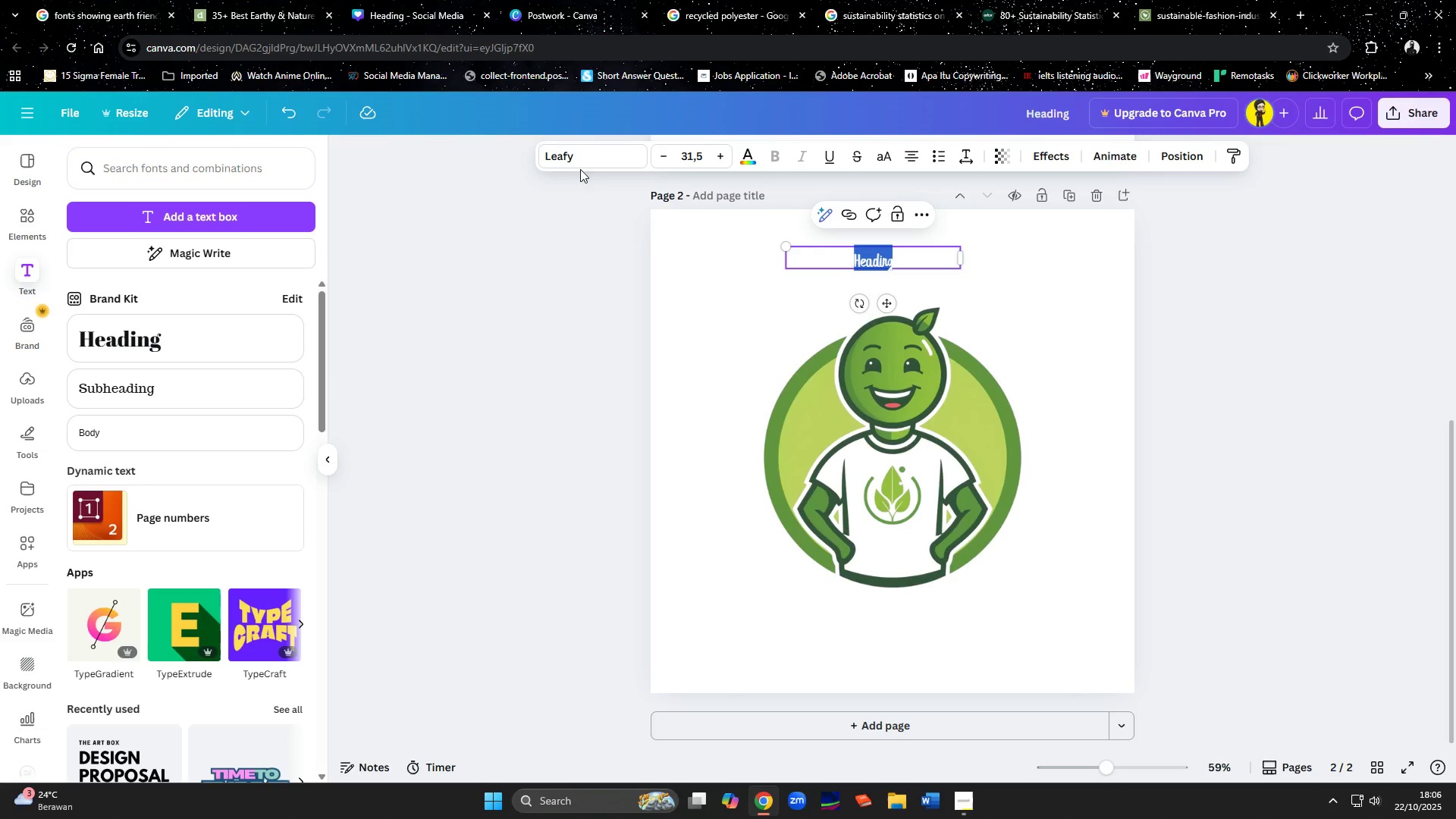 
left_click([579, 160])
 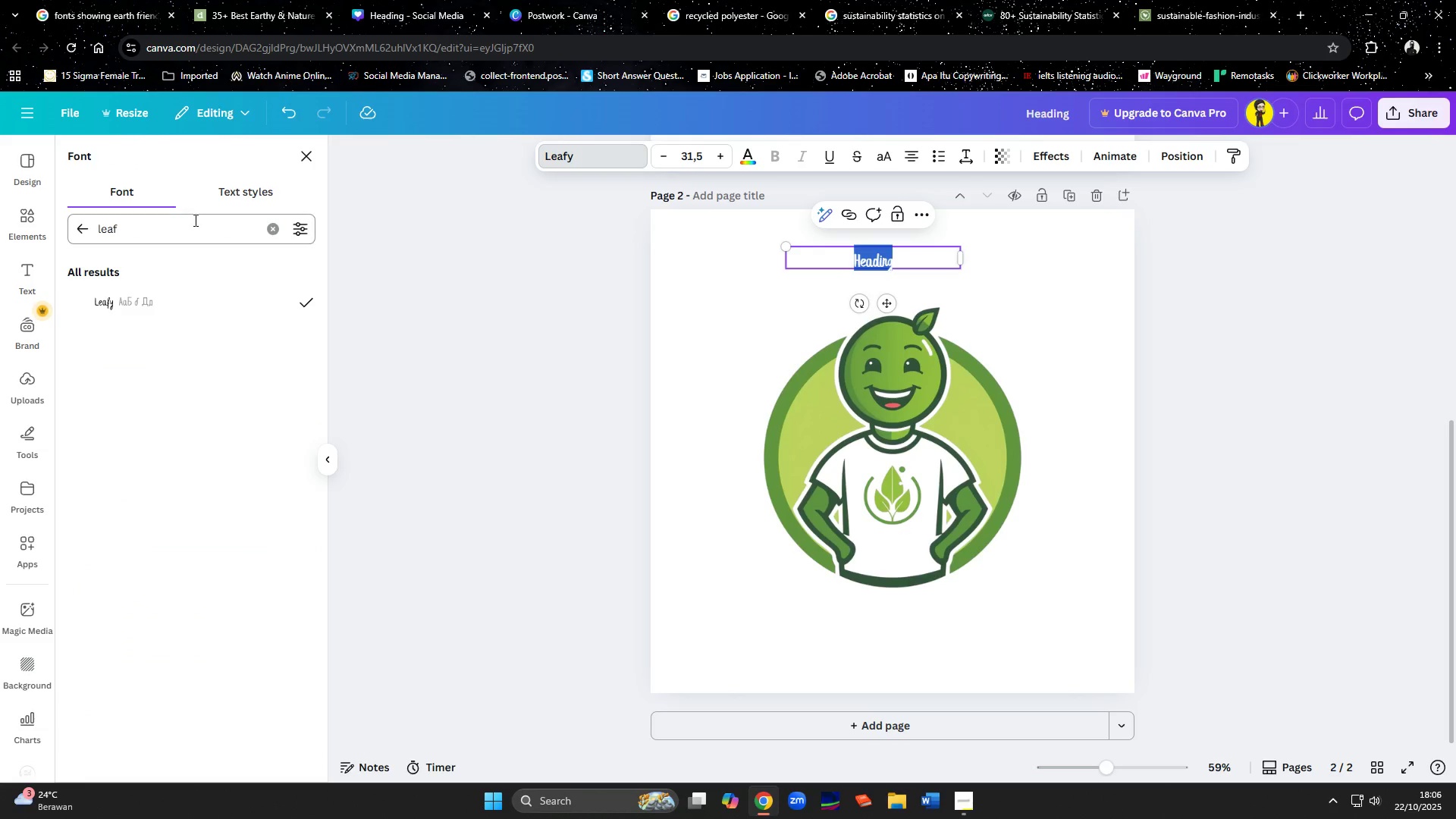 
left_click_drag(start_coordinate=[185, 224], to_coordinate=[62, 231])
 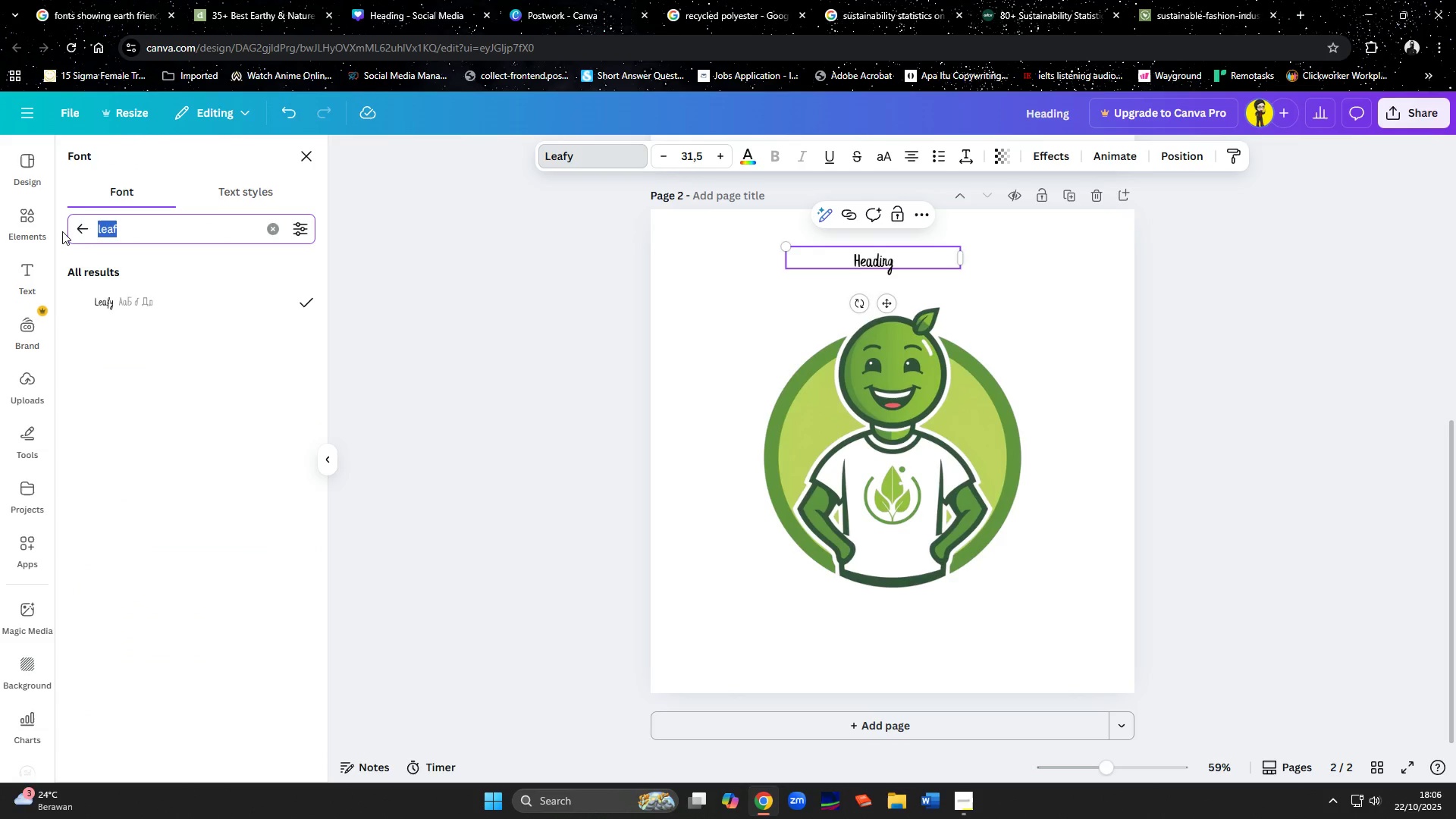 
type(branch)
 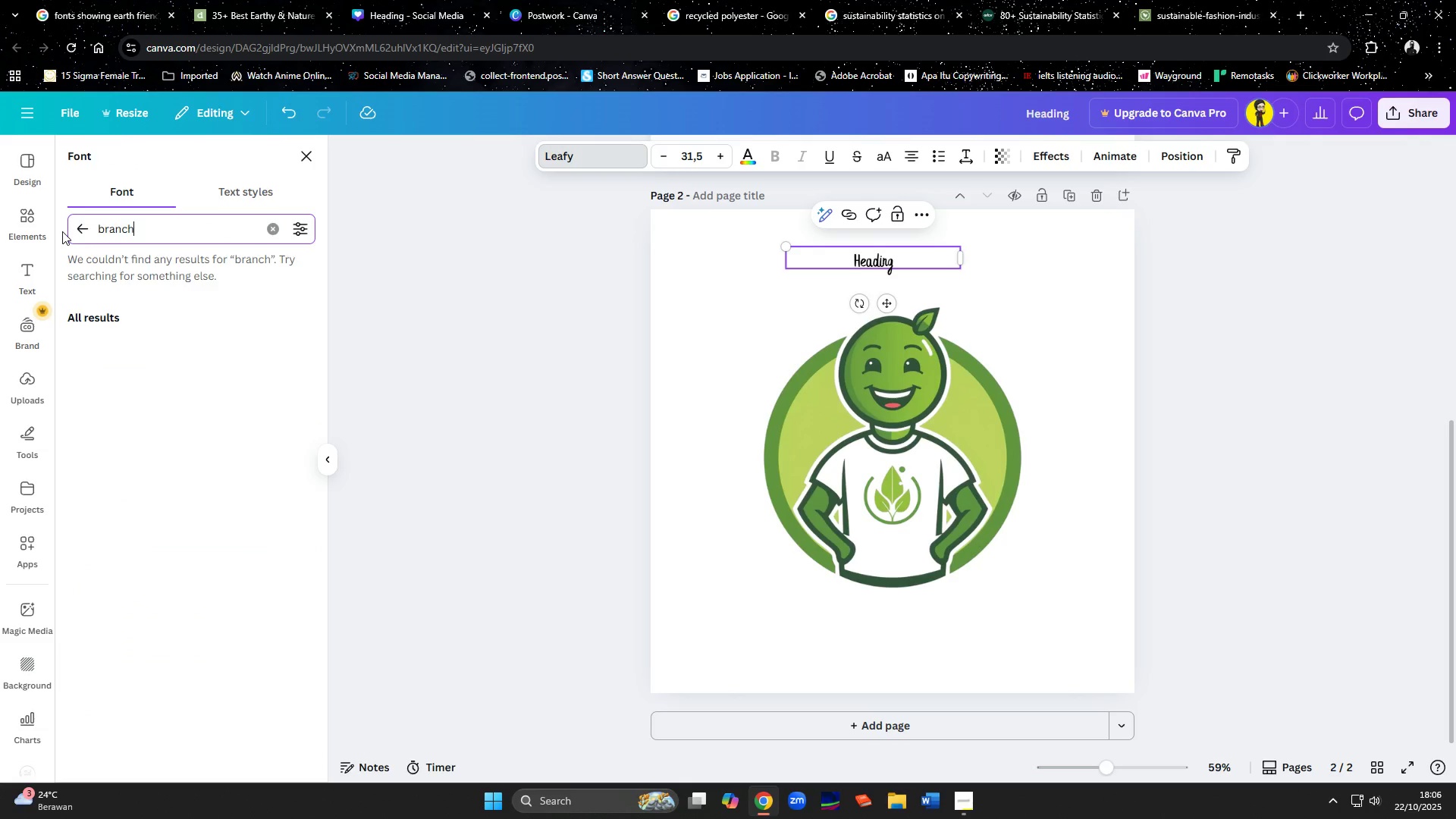 
key(Enter)
 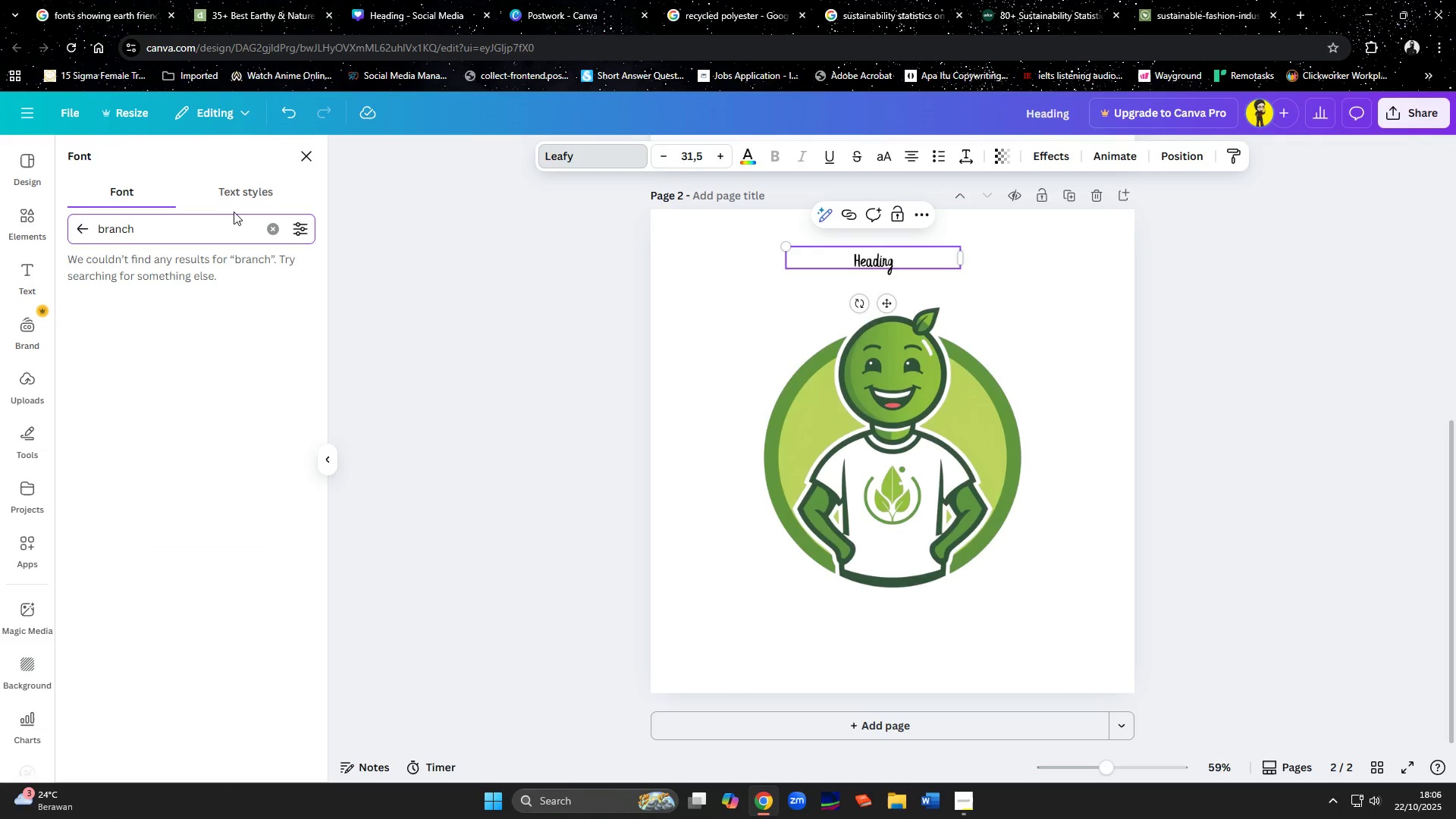 
left_click([256, 228])
 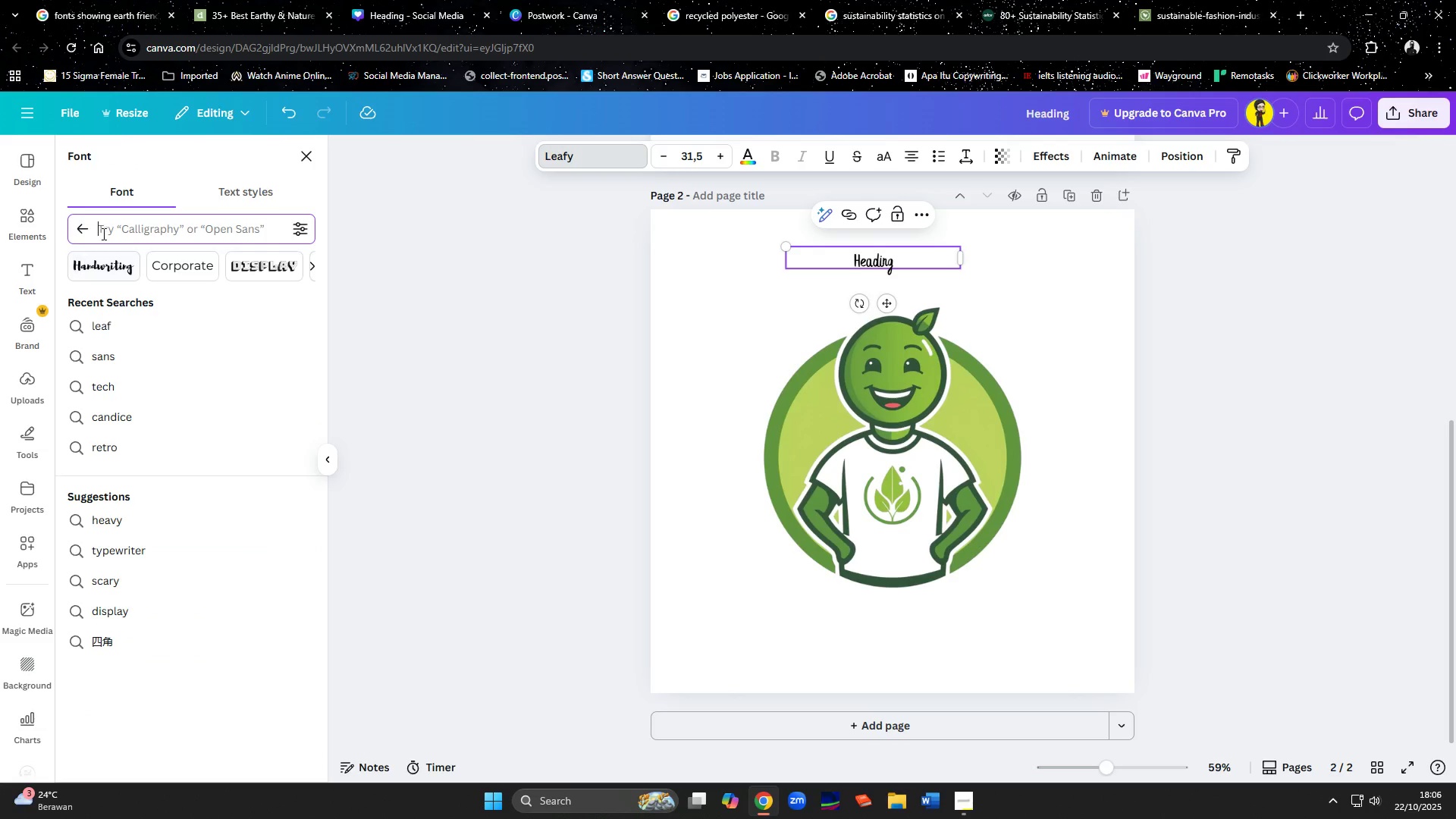 
left_click([111, 231])
 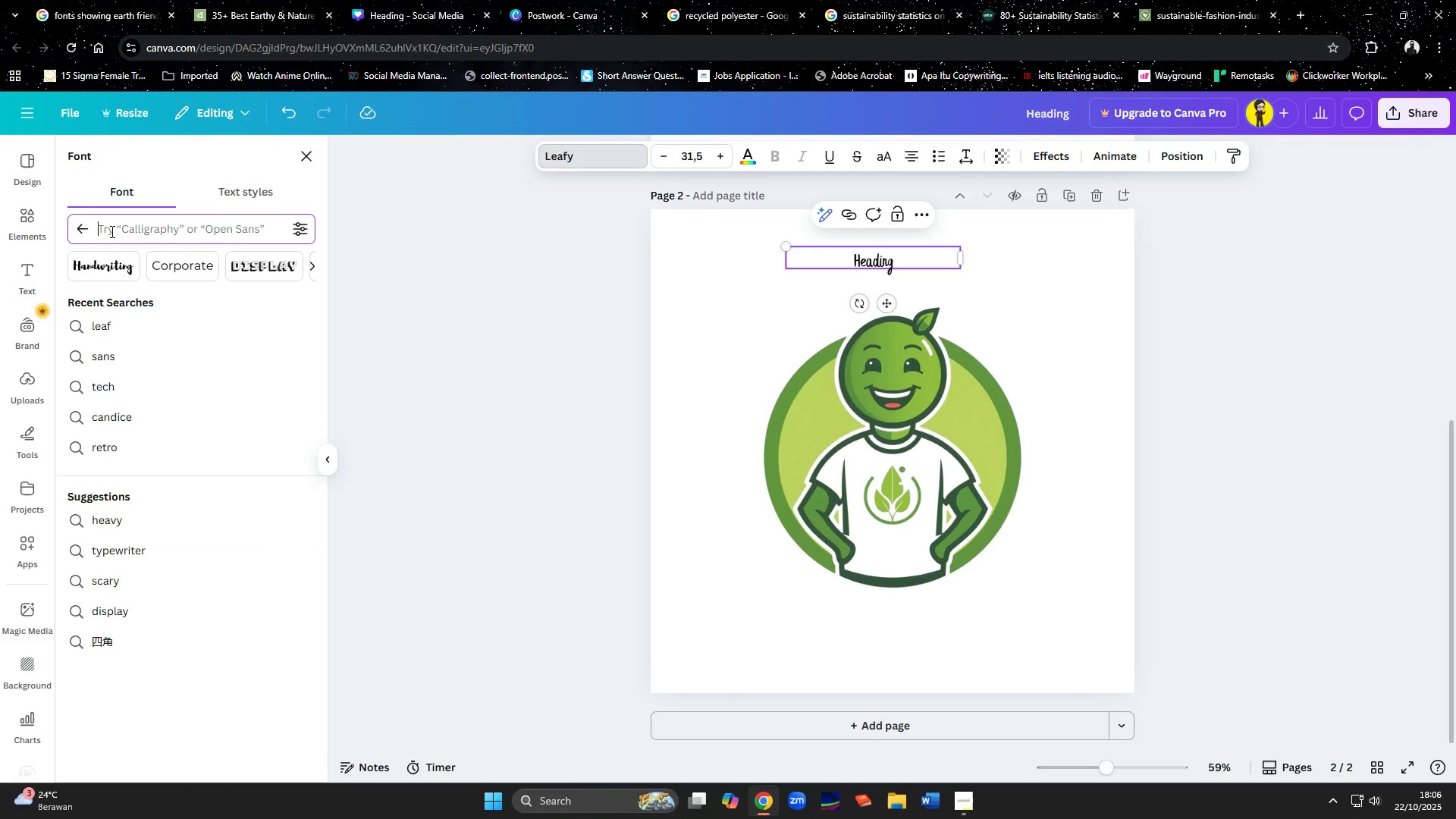 
type(tree)
 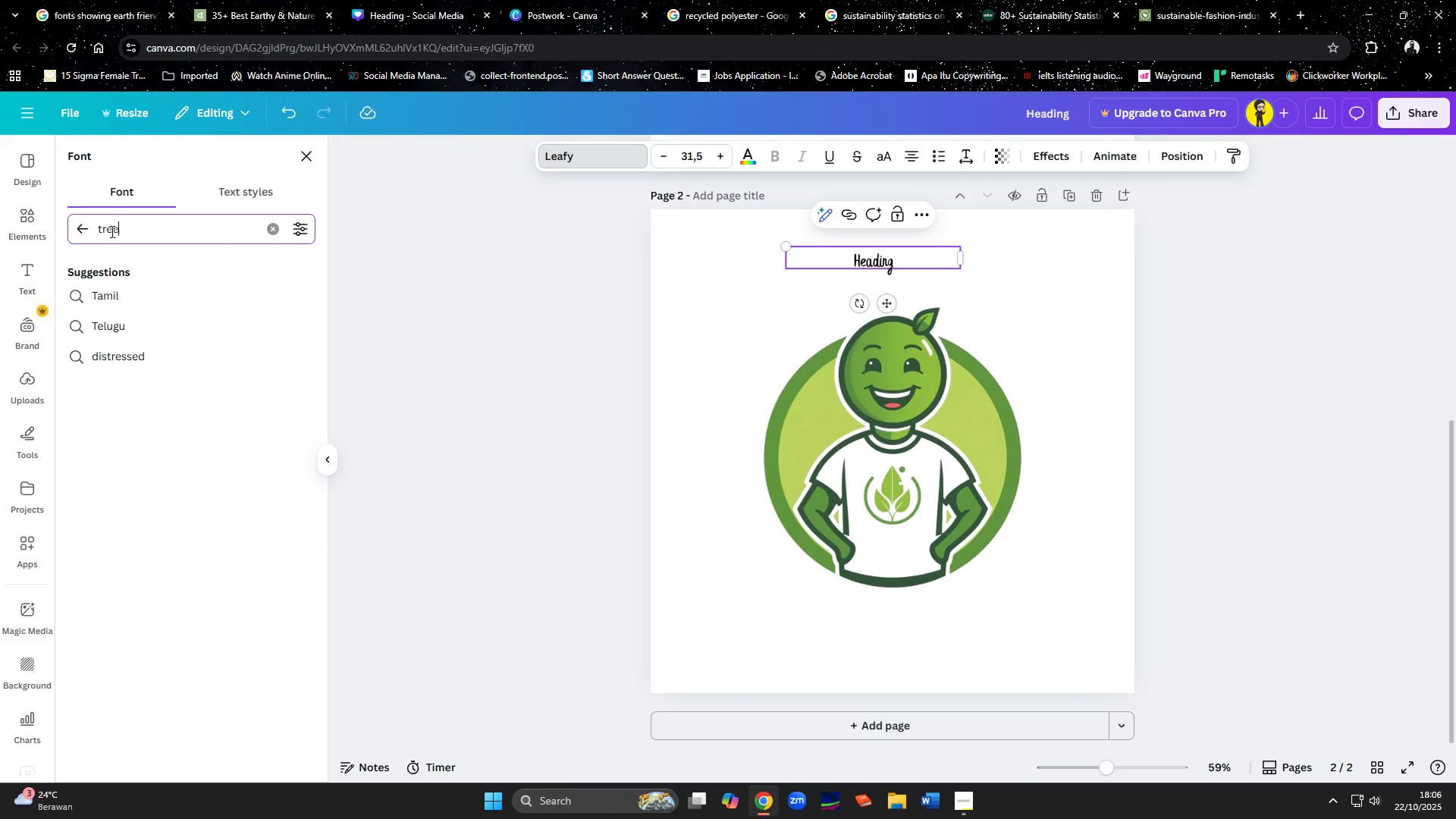 
key(Enter)
 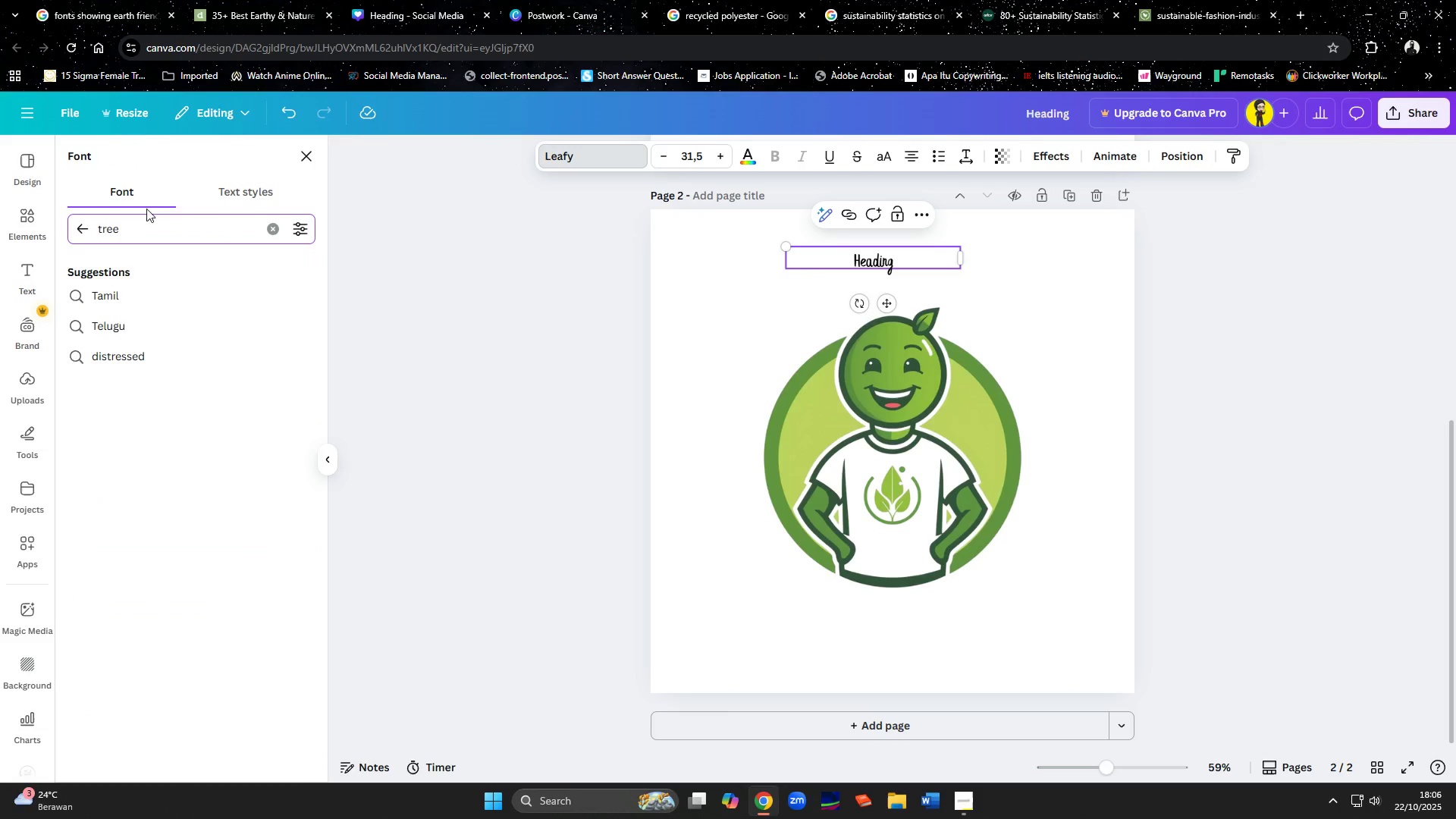 
left_click([268, 230])
 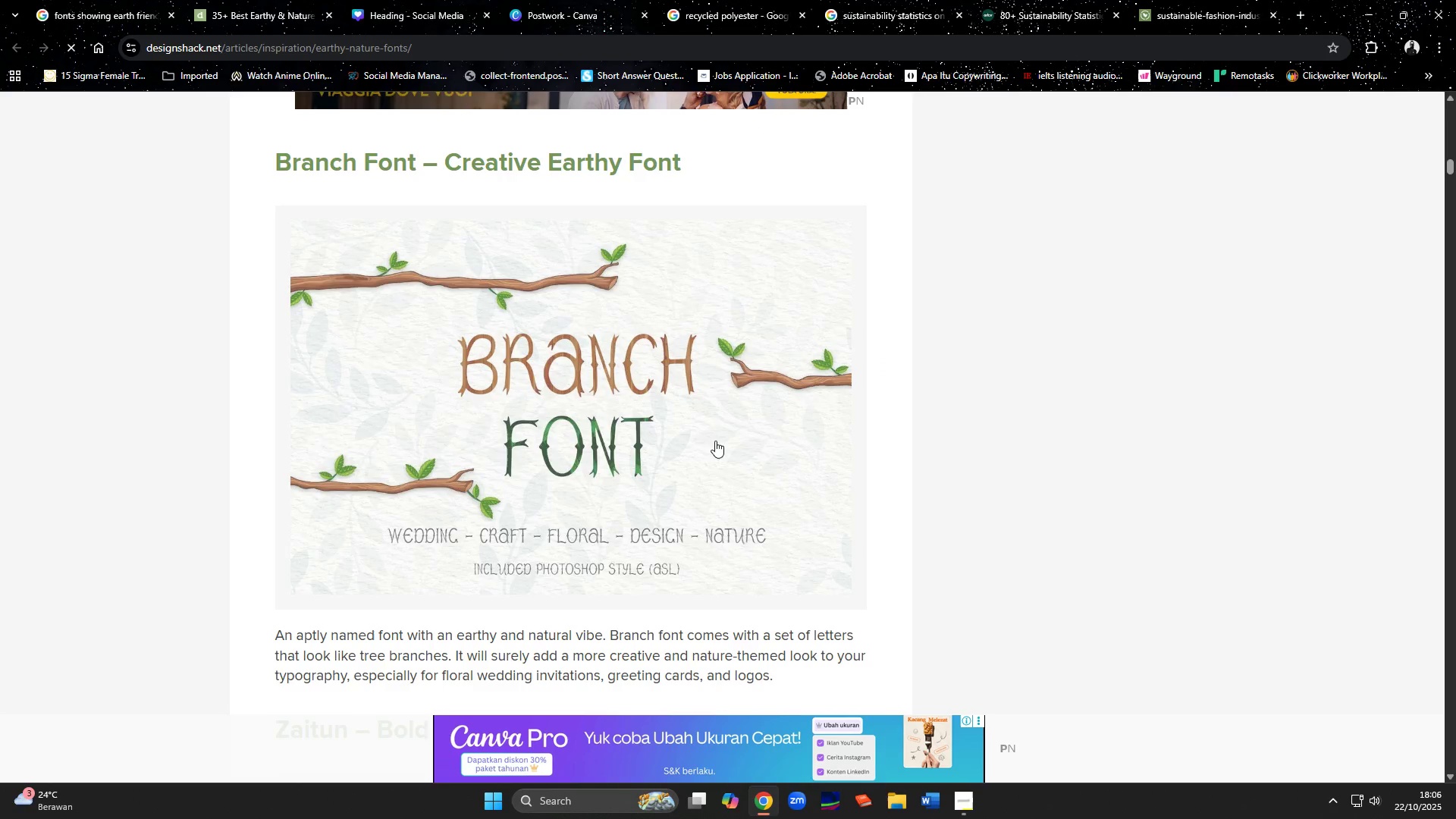 
scroll: coordinate [976, 513], scroll_direction: down, amount: 6.0
 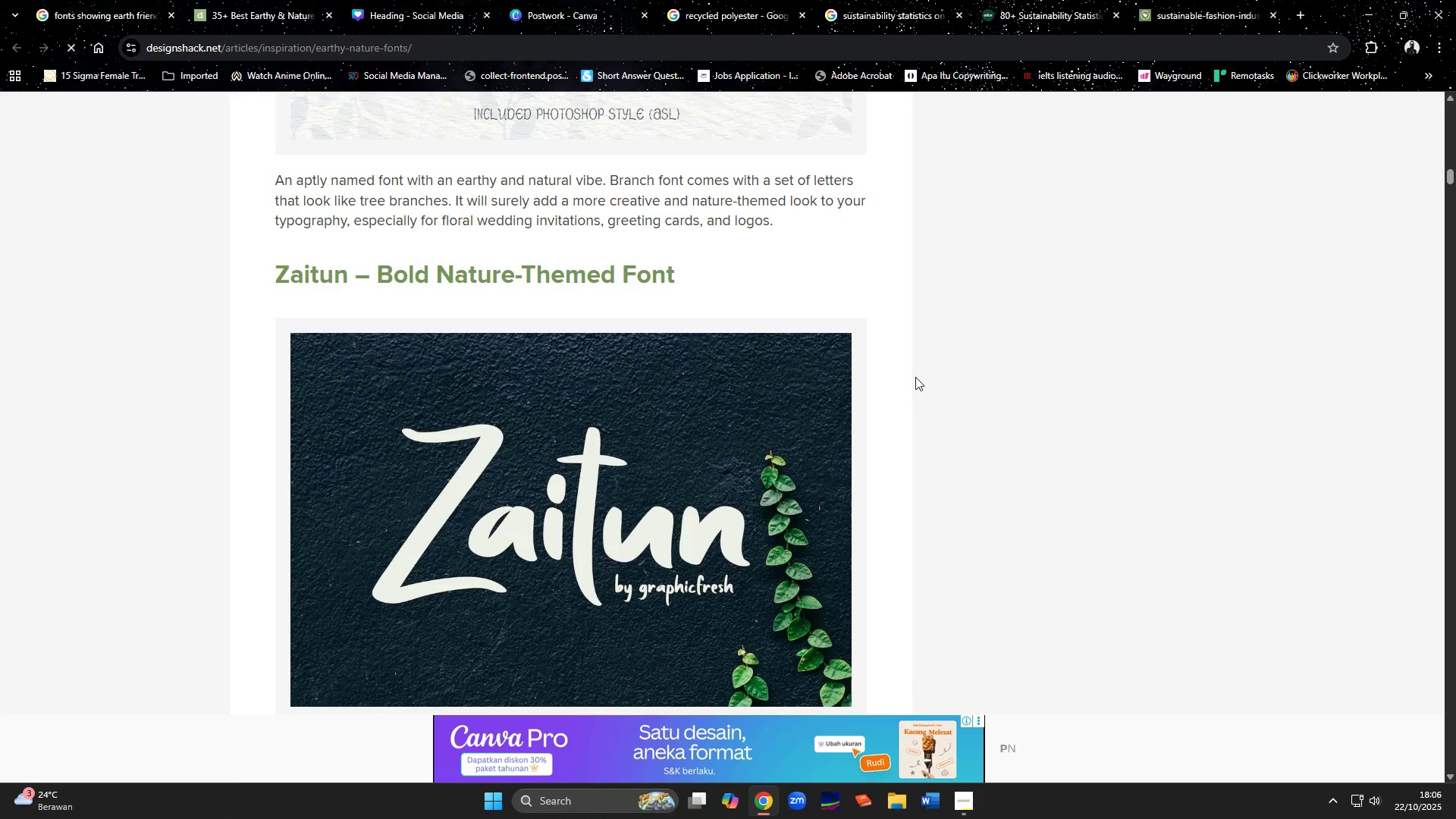 
left_click([431, 9])
 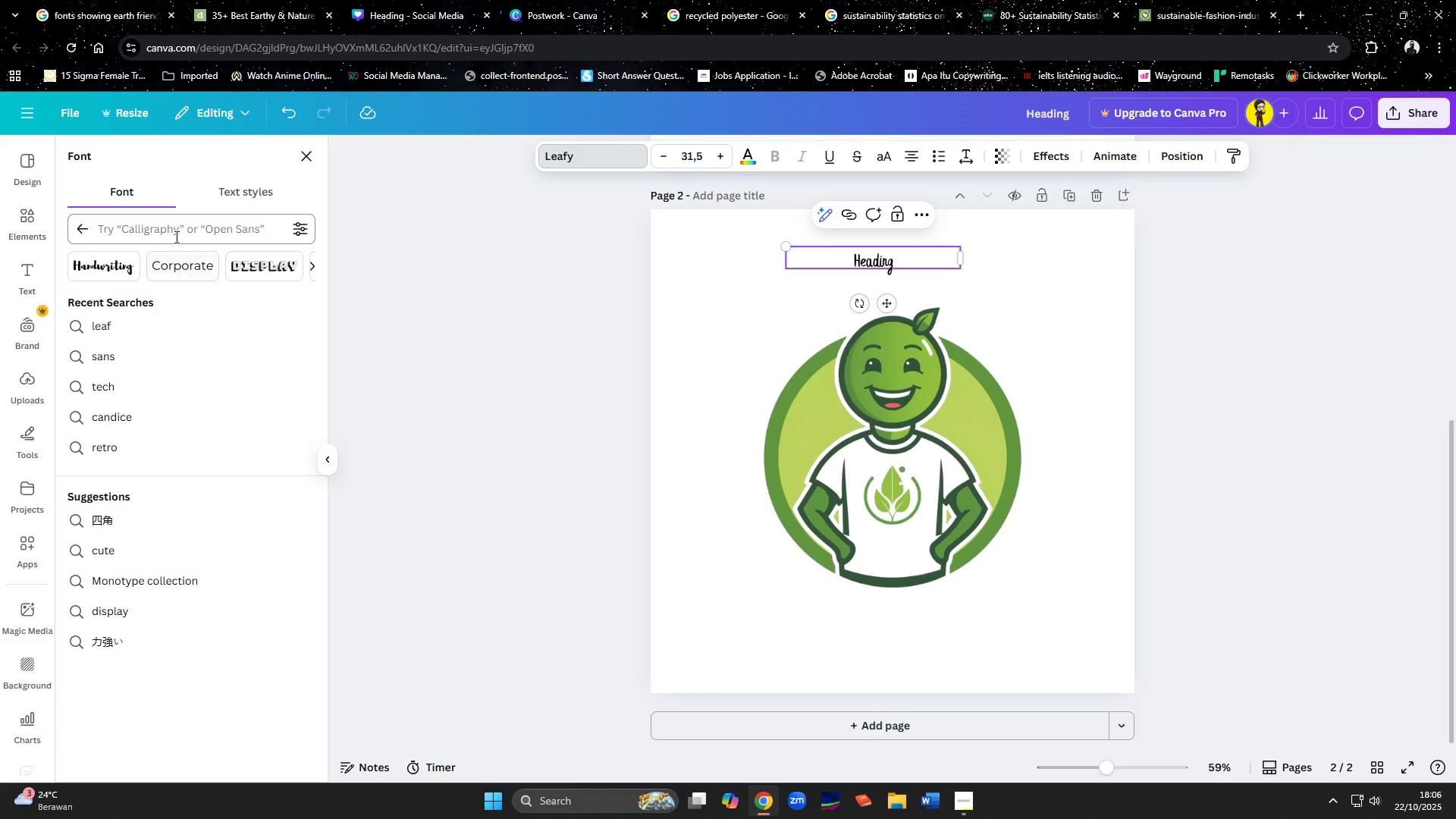 
left_click([175, 237])
 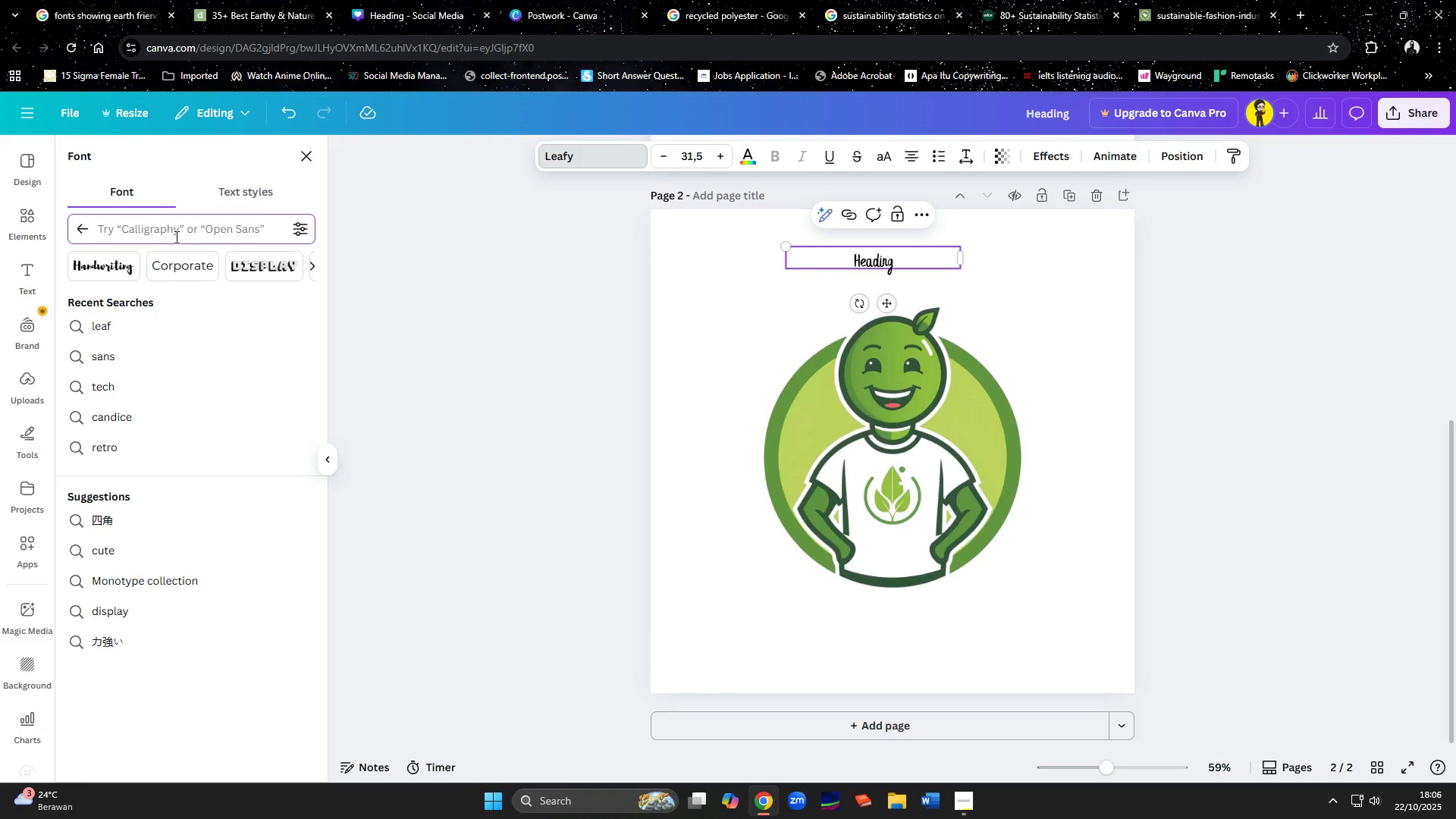 
type(zaitun)
 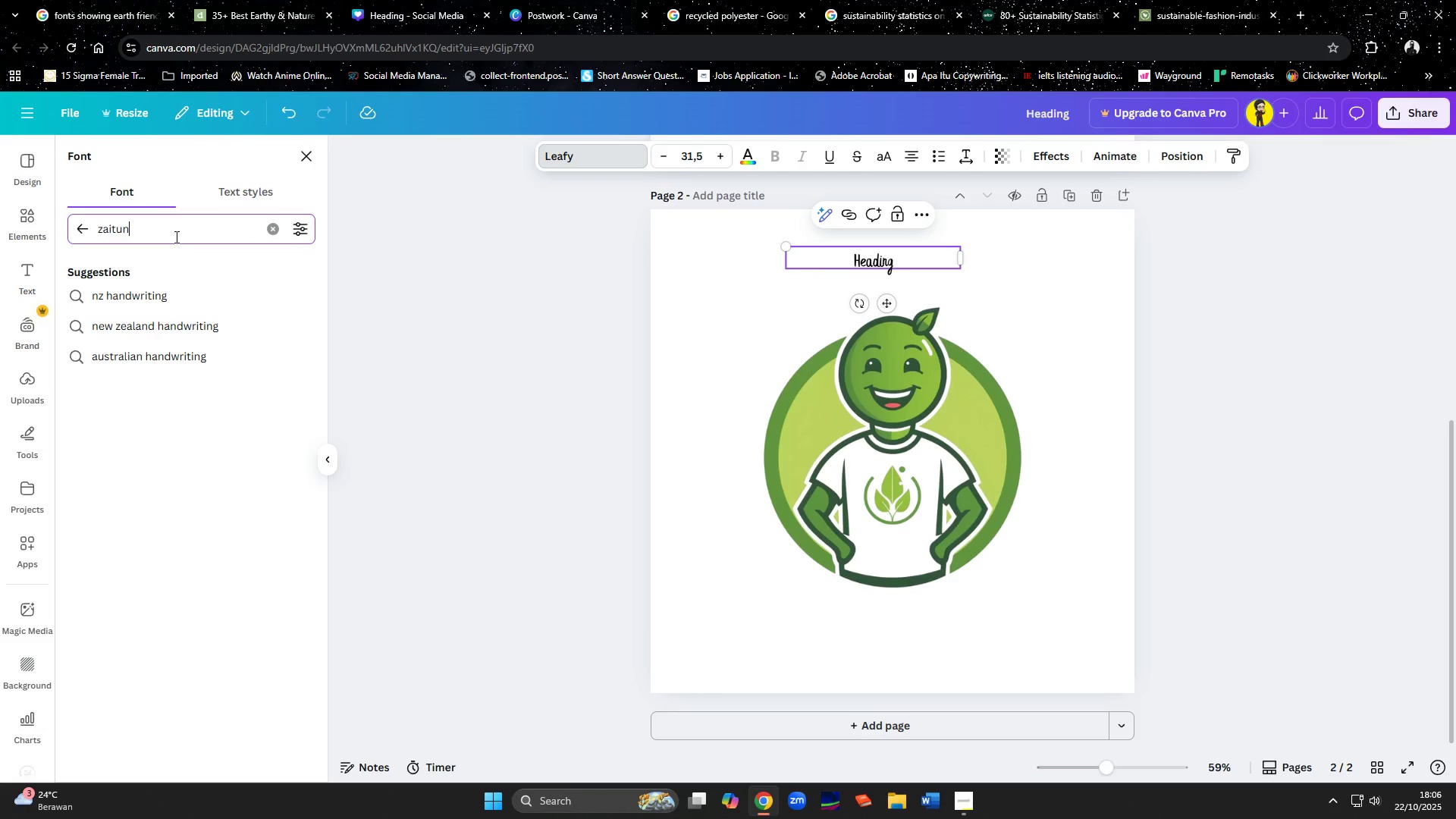 
key(Enter)
 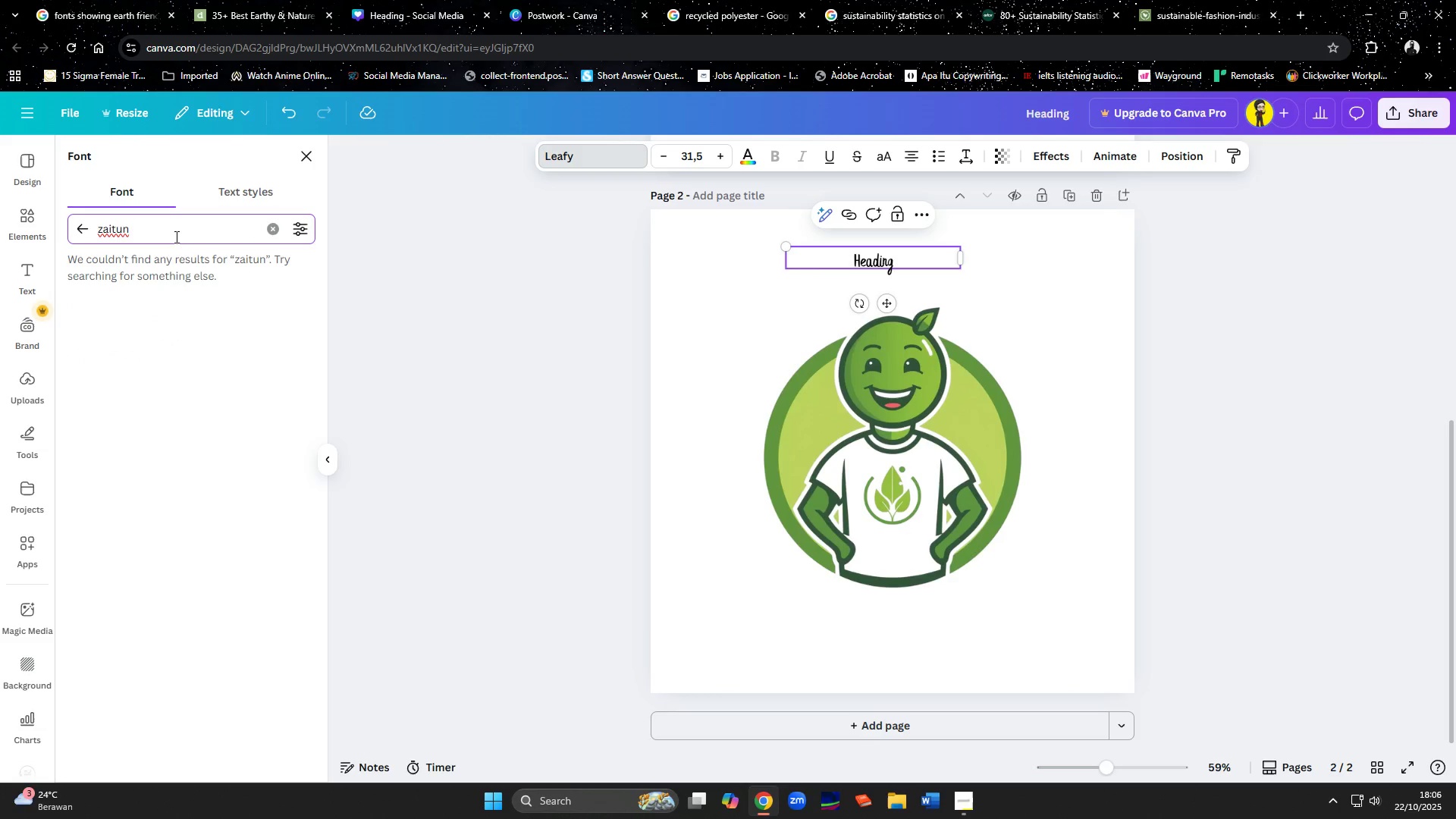 
left_click_drag(start_coordinate=[175, 237], to_coordinate=[47, 246])
 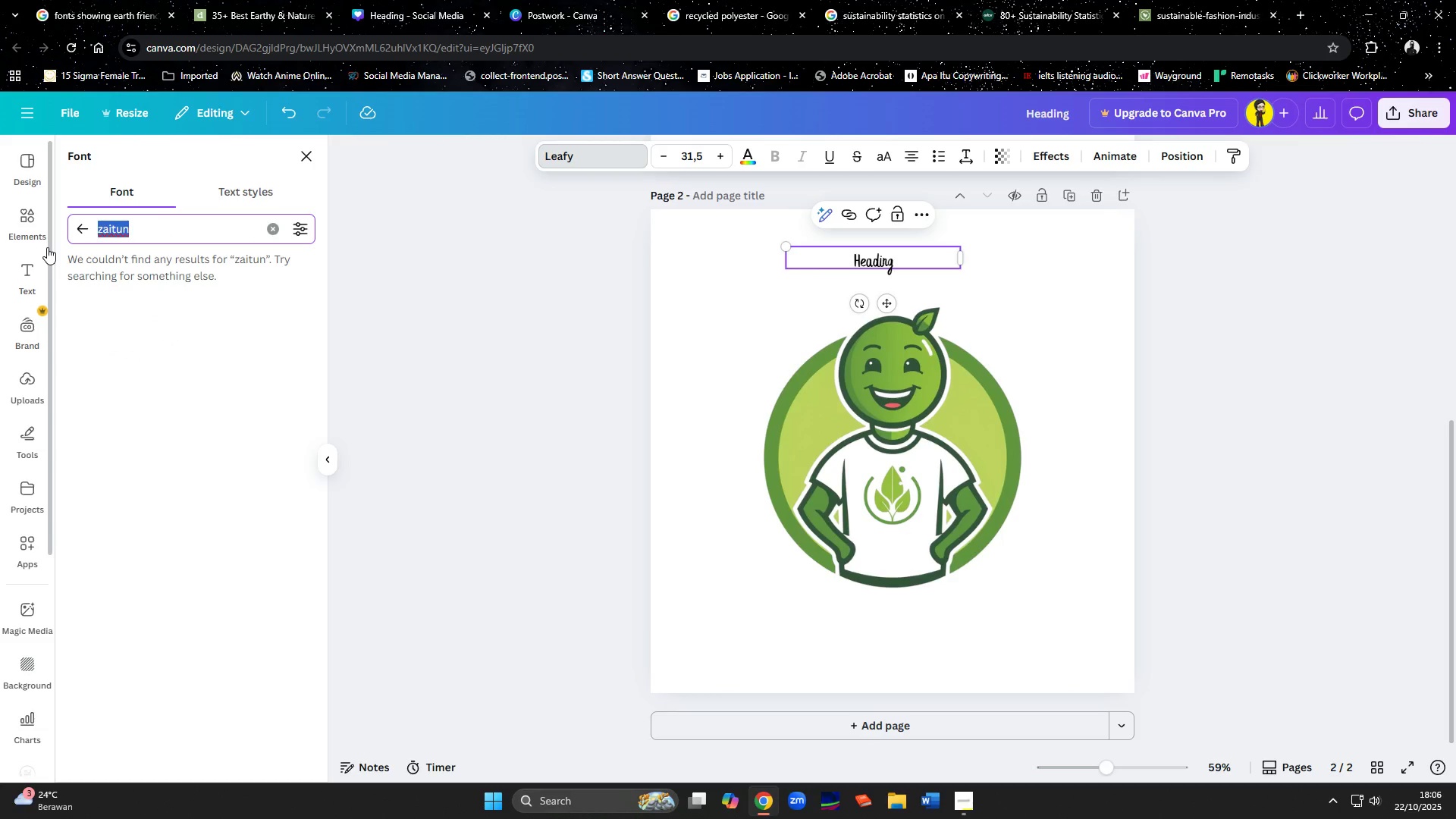 
type(earth)
 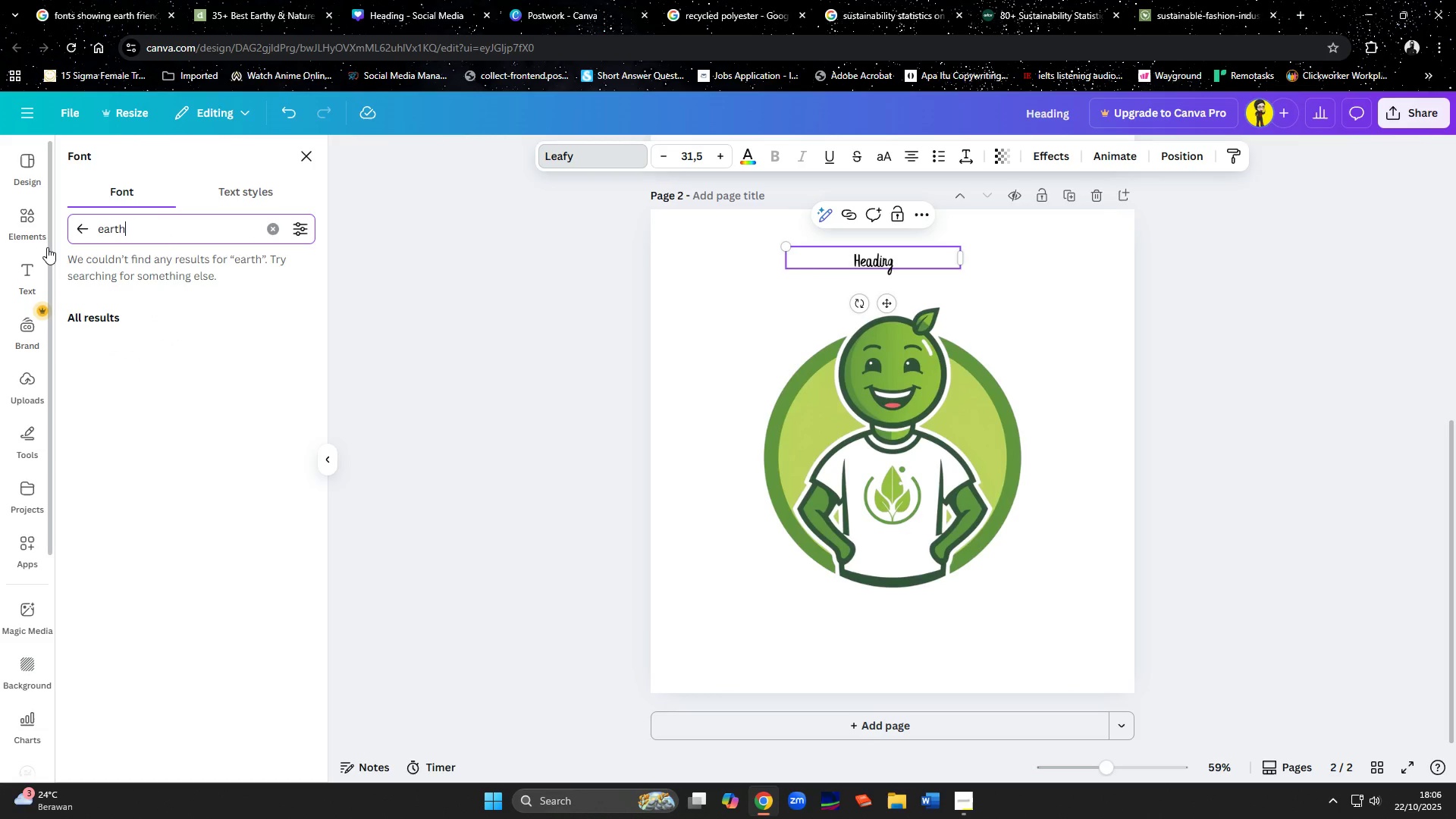 
key(Enter)
 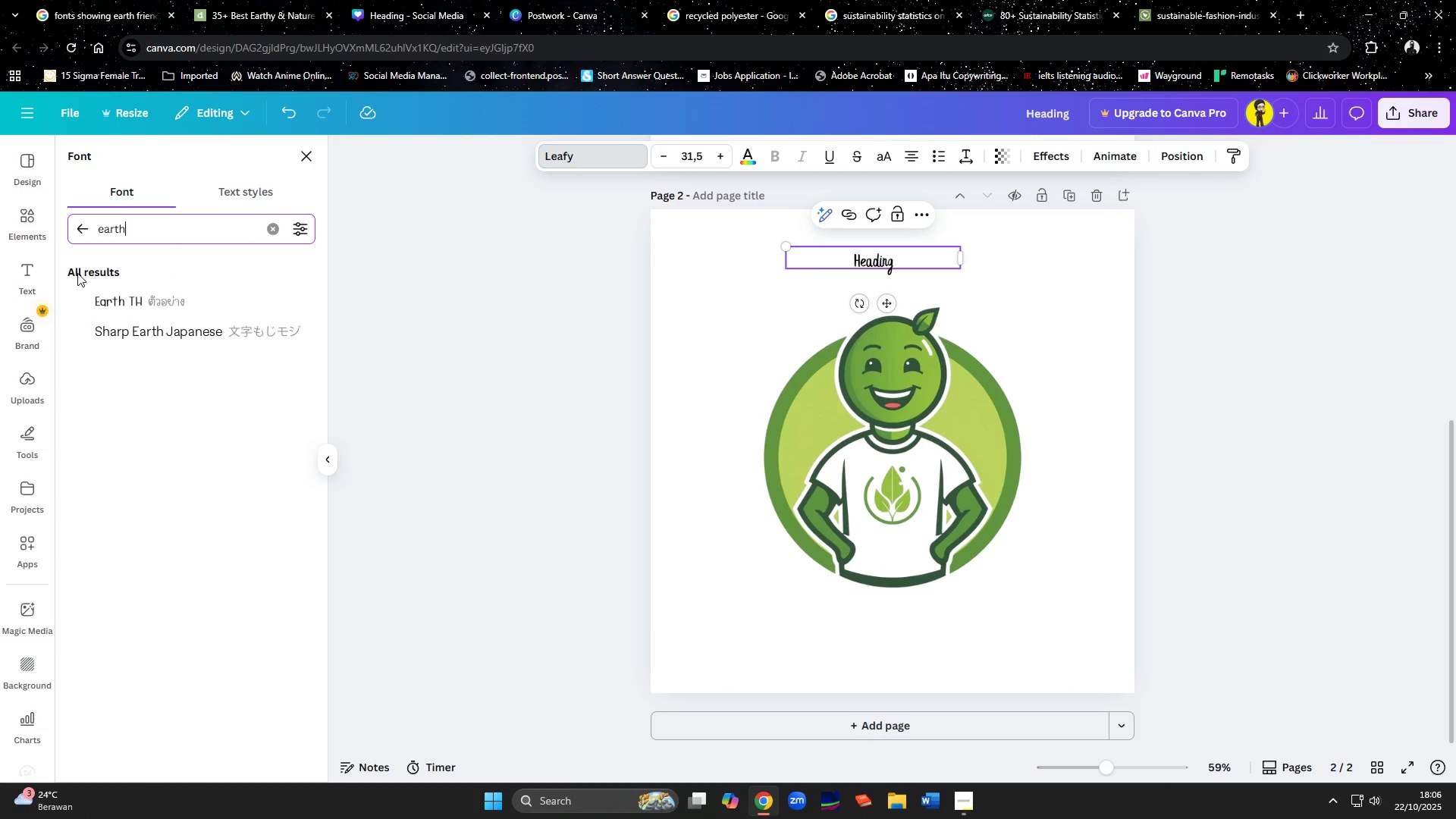 
left_click([86, 300])
 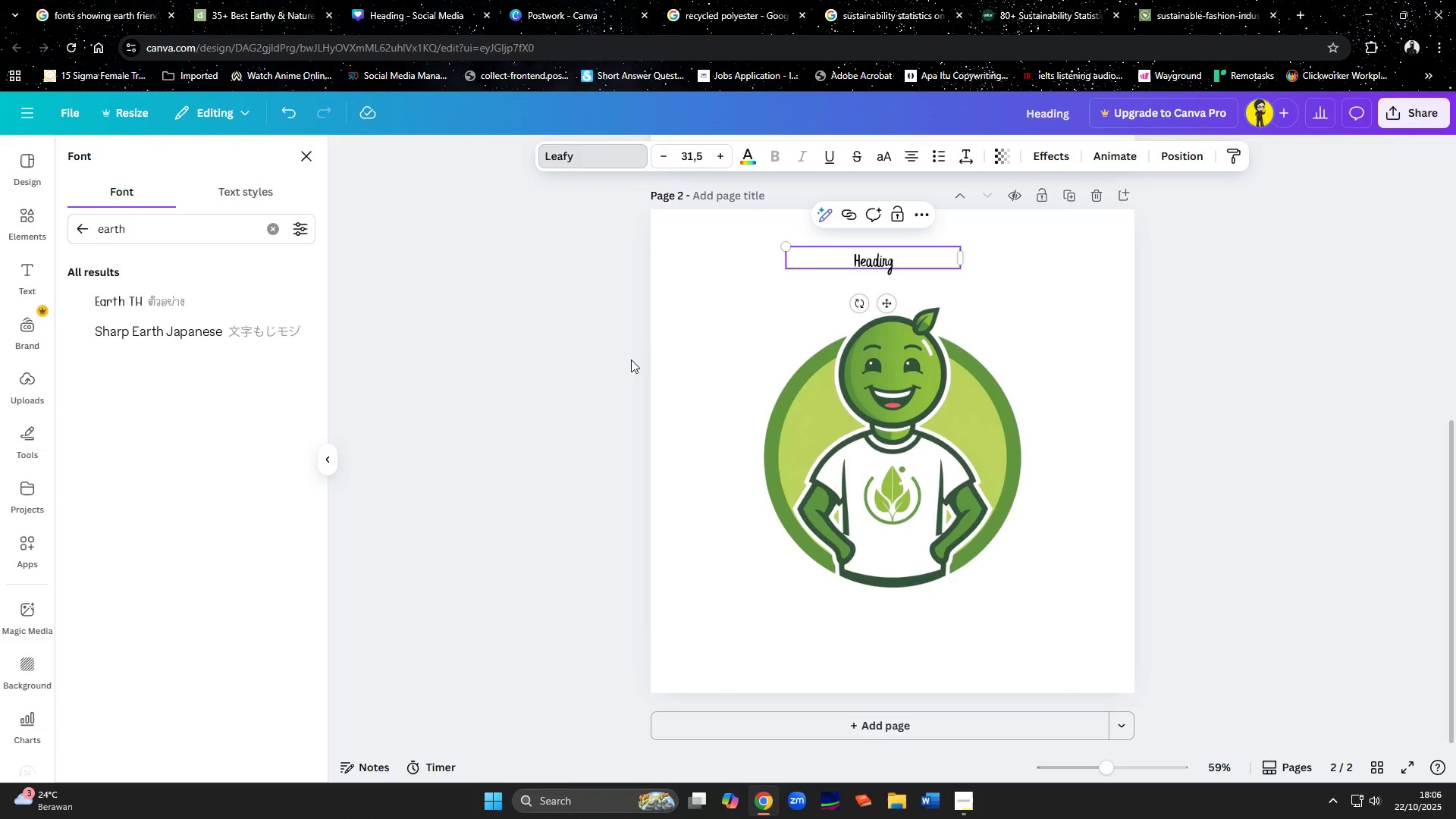 
left_click([858, 262])
 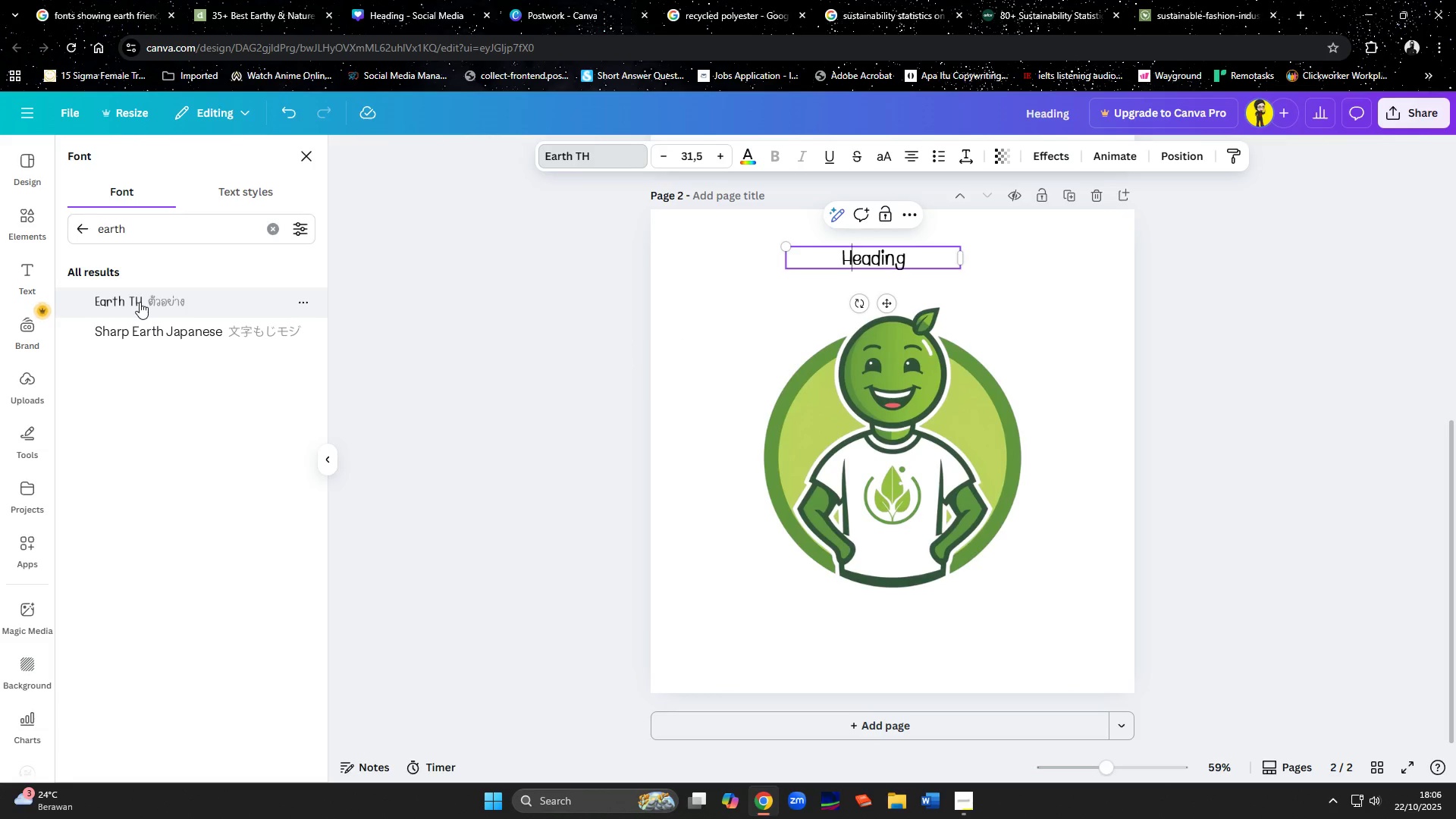 
left_click([1056, 300])
 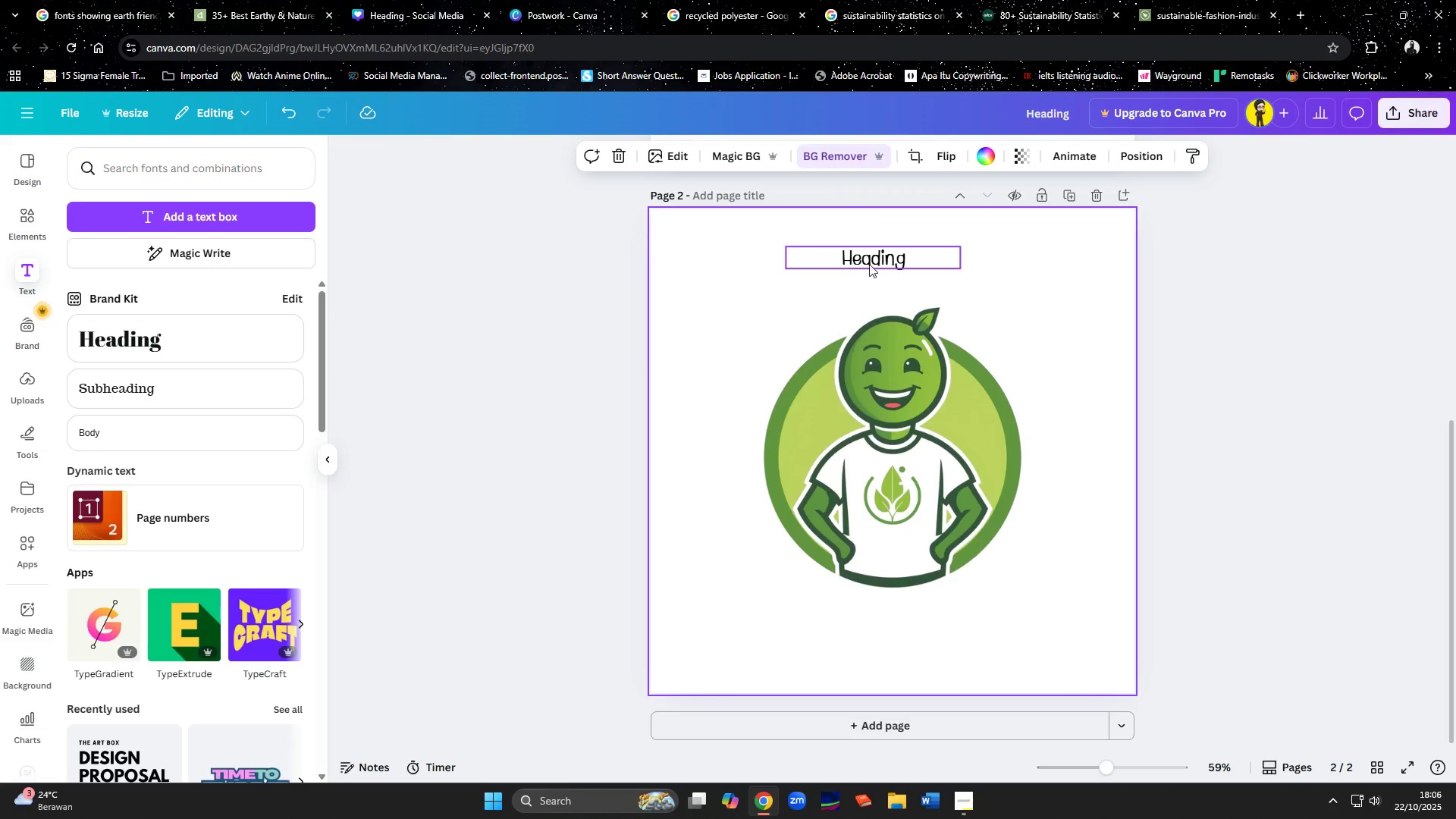 
left_click([865, 262])
 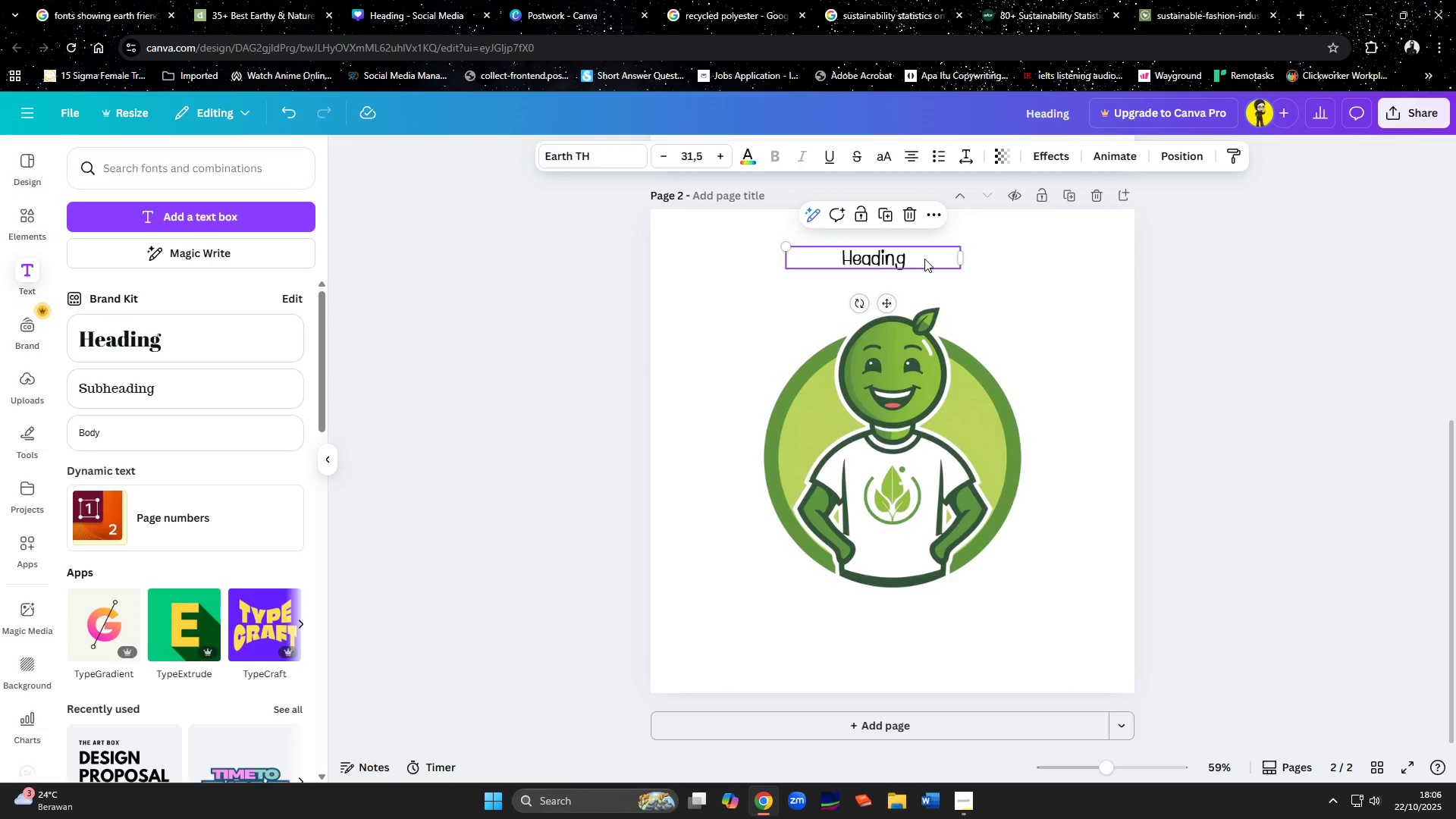 
left_click([924, 259])
 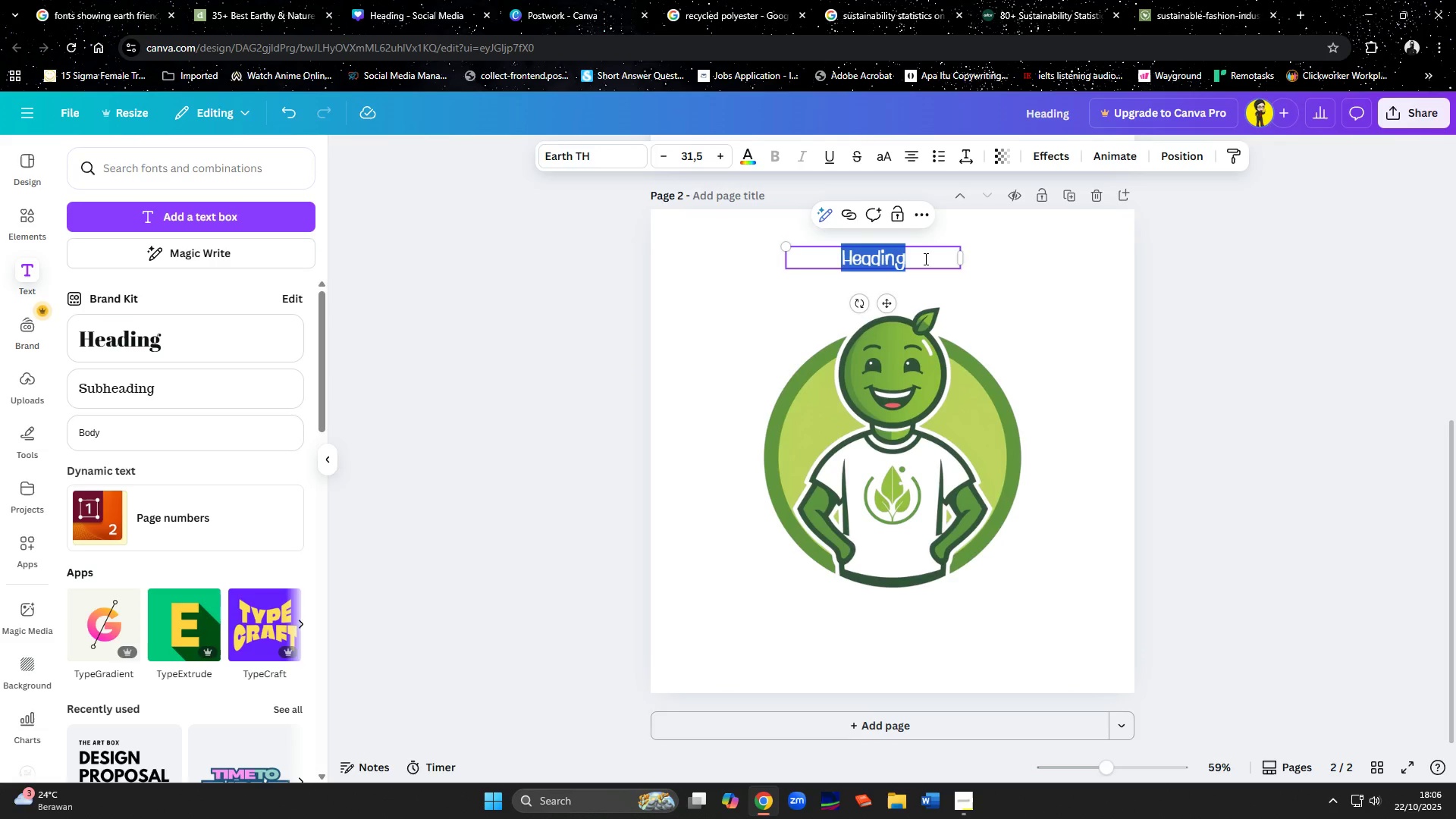 
left_click([1020, 312])
 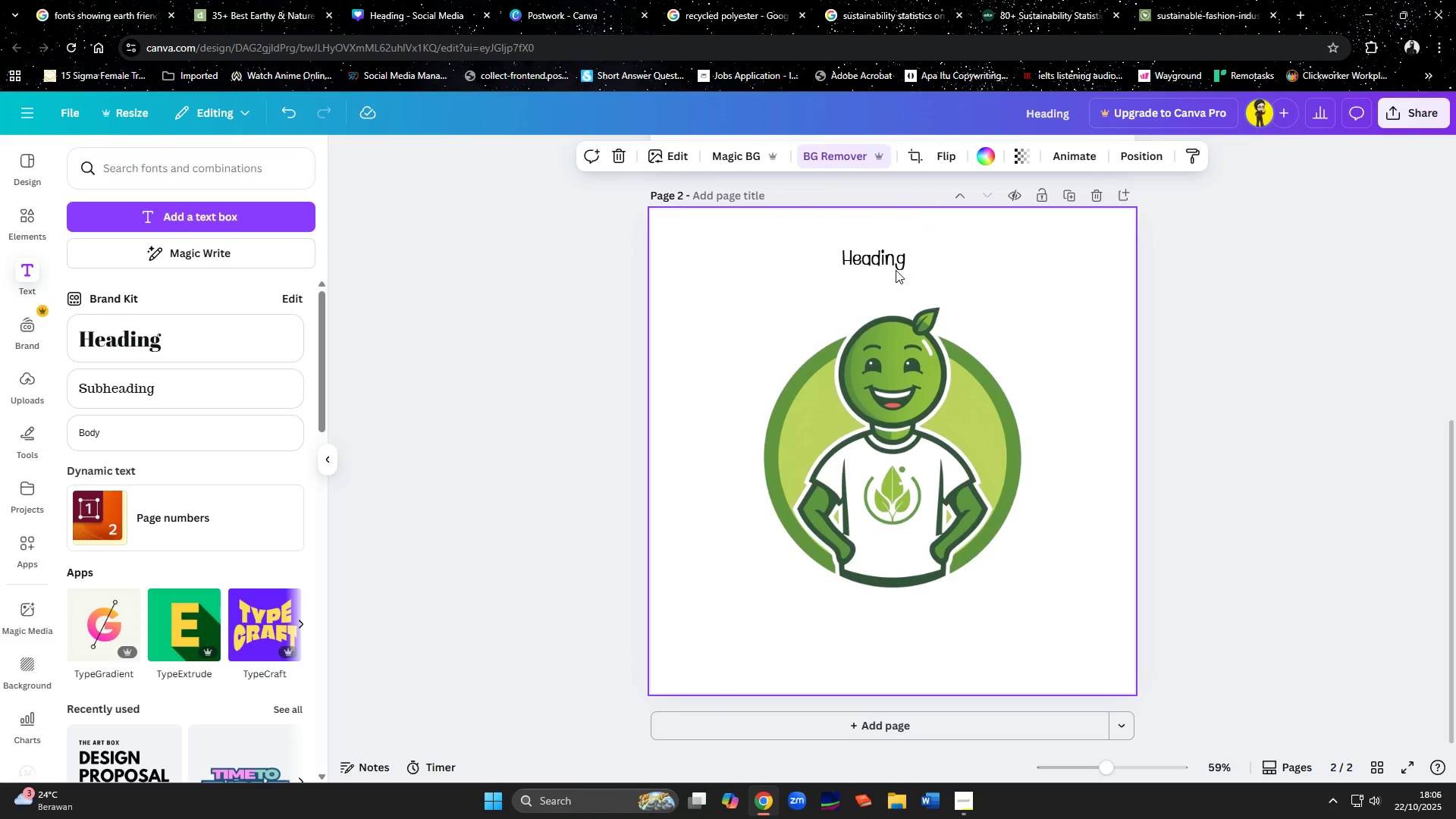 
left_click([895, 269])
 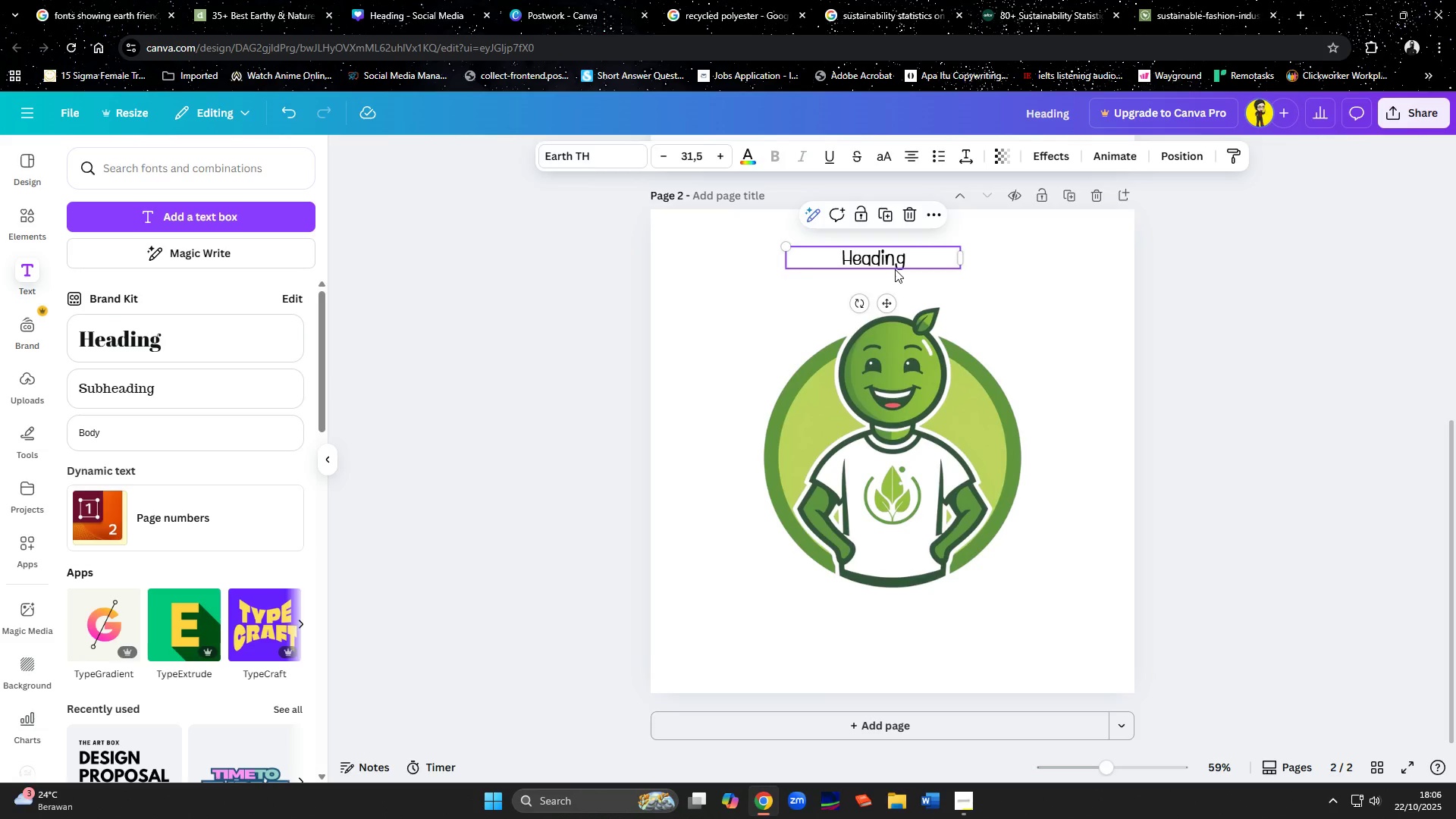 
key(Delete)
 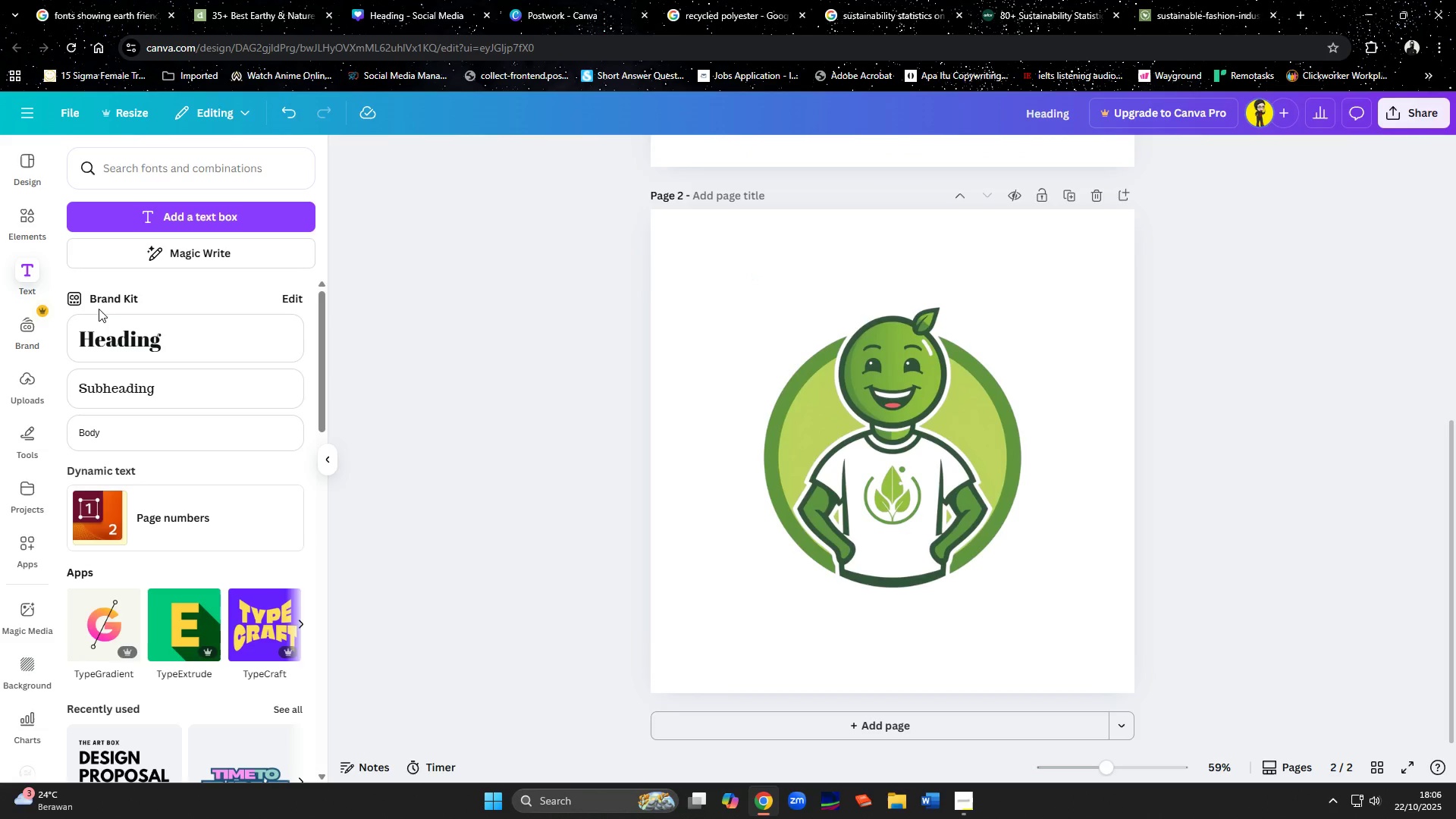 
left_click([172, 328])
 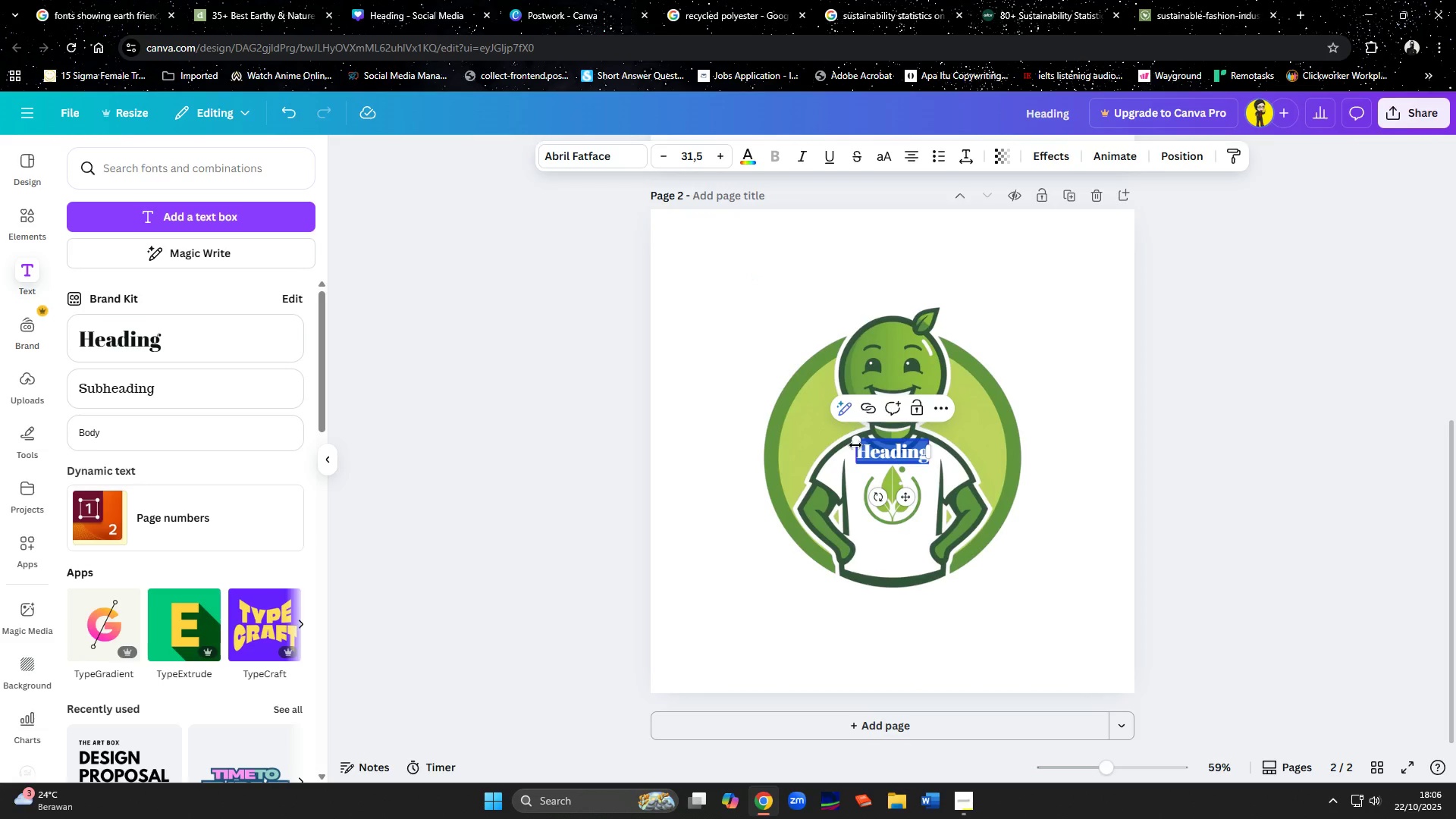 
left_click_drag(start_coordinate=[854, 439], to_coordinate=[742, 374])
 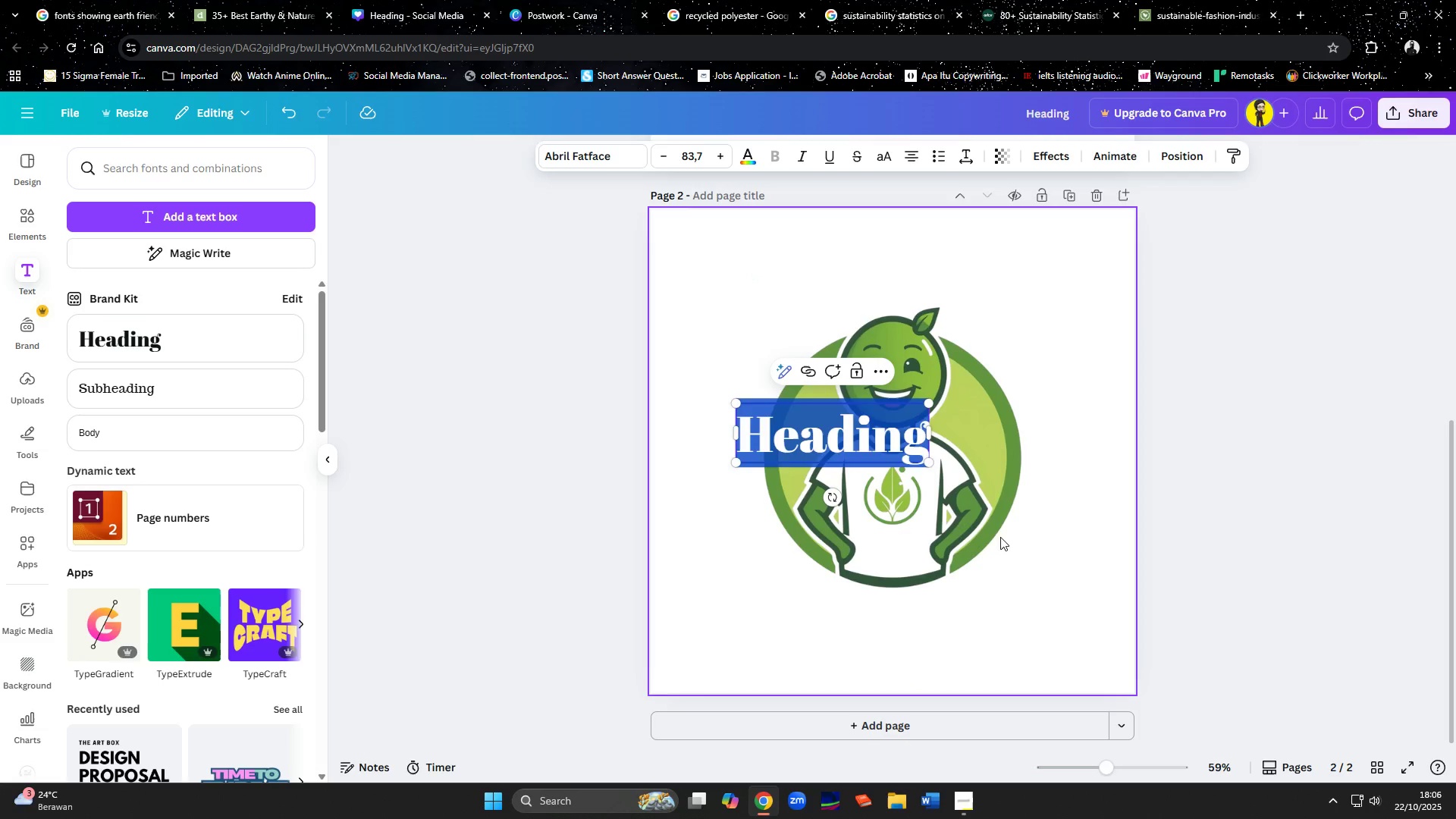 
left_click([1018, 543])
 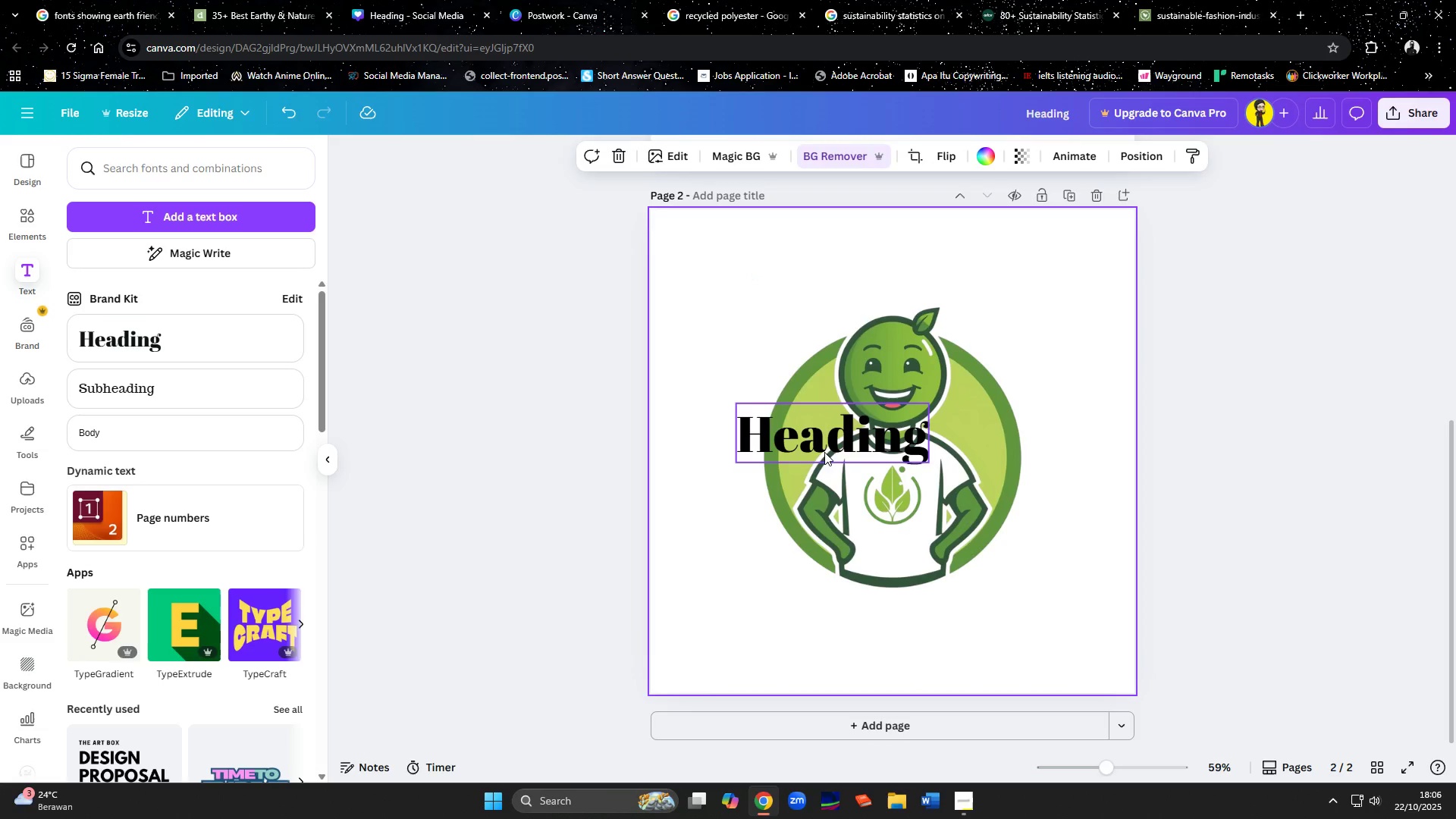 
left_click_drag(start_coordinate=[818, 444], to_coordinate=[794, 278])
 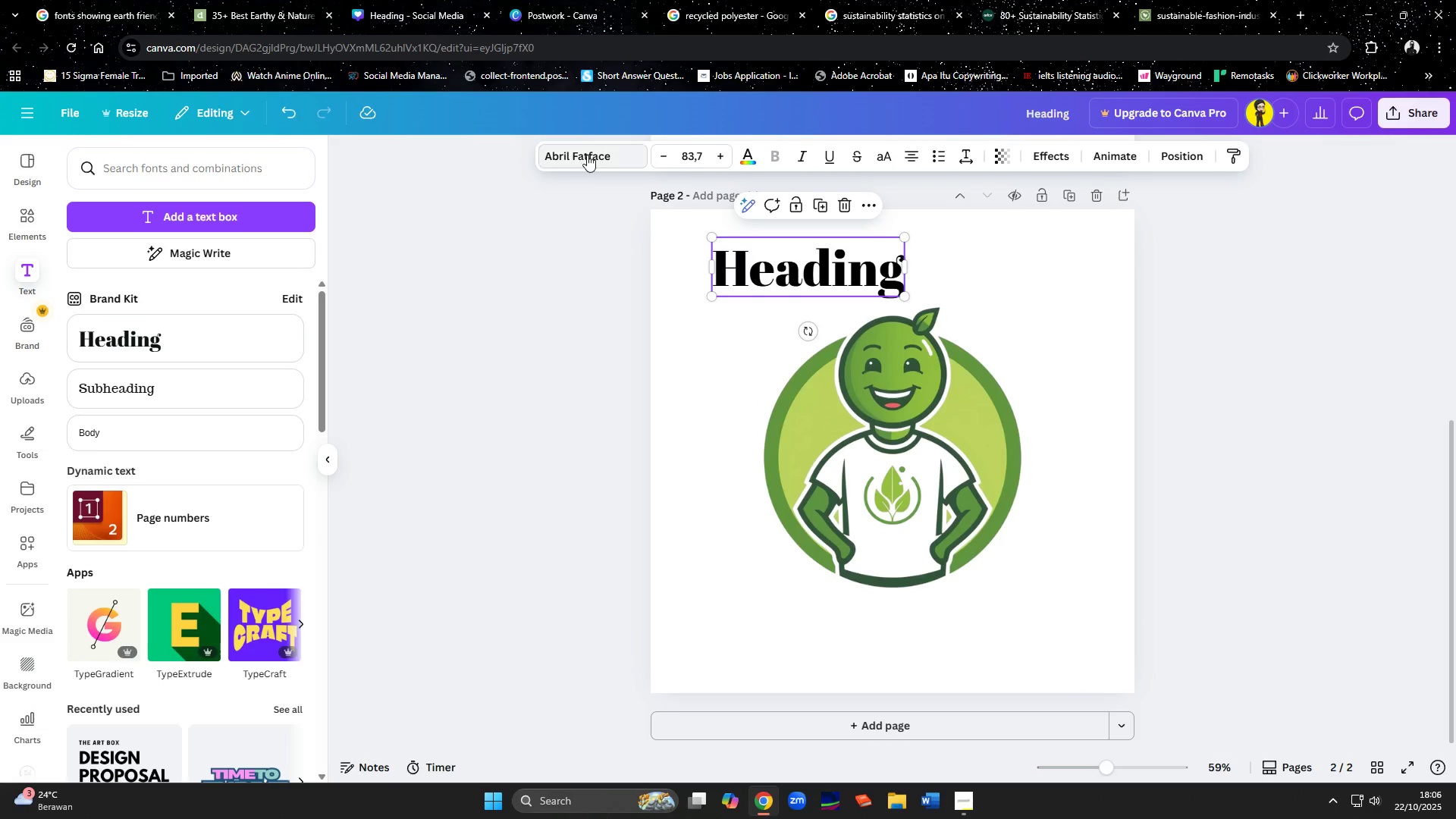 
left_click([587, 155])
 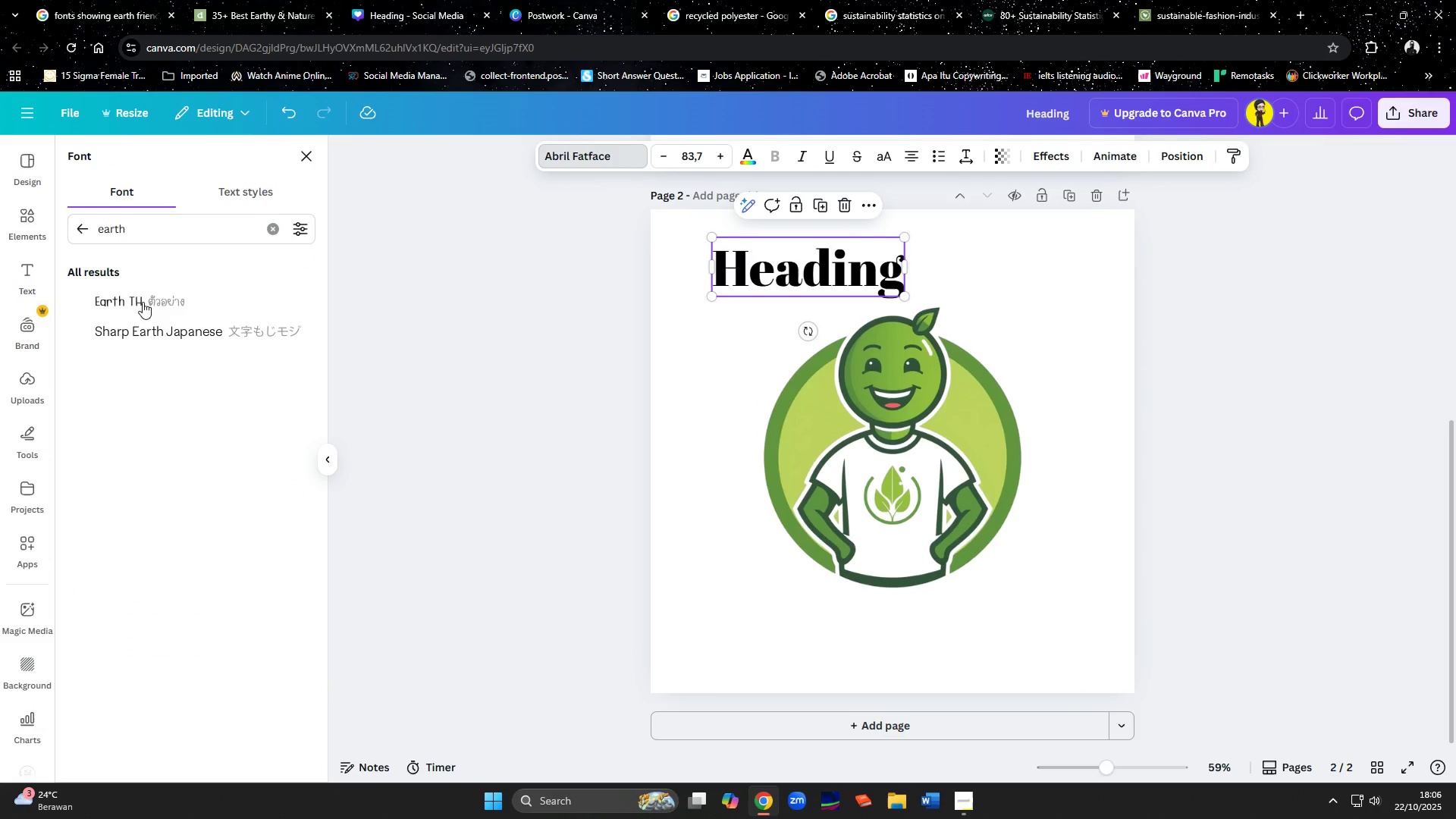 
left_click([143, 338])
 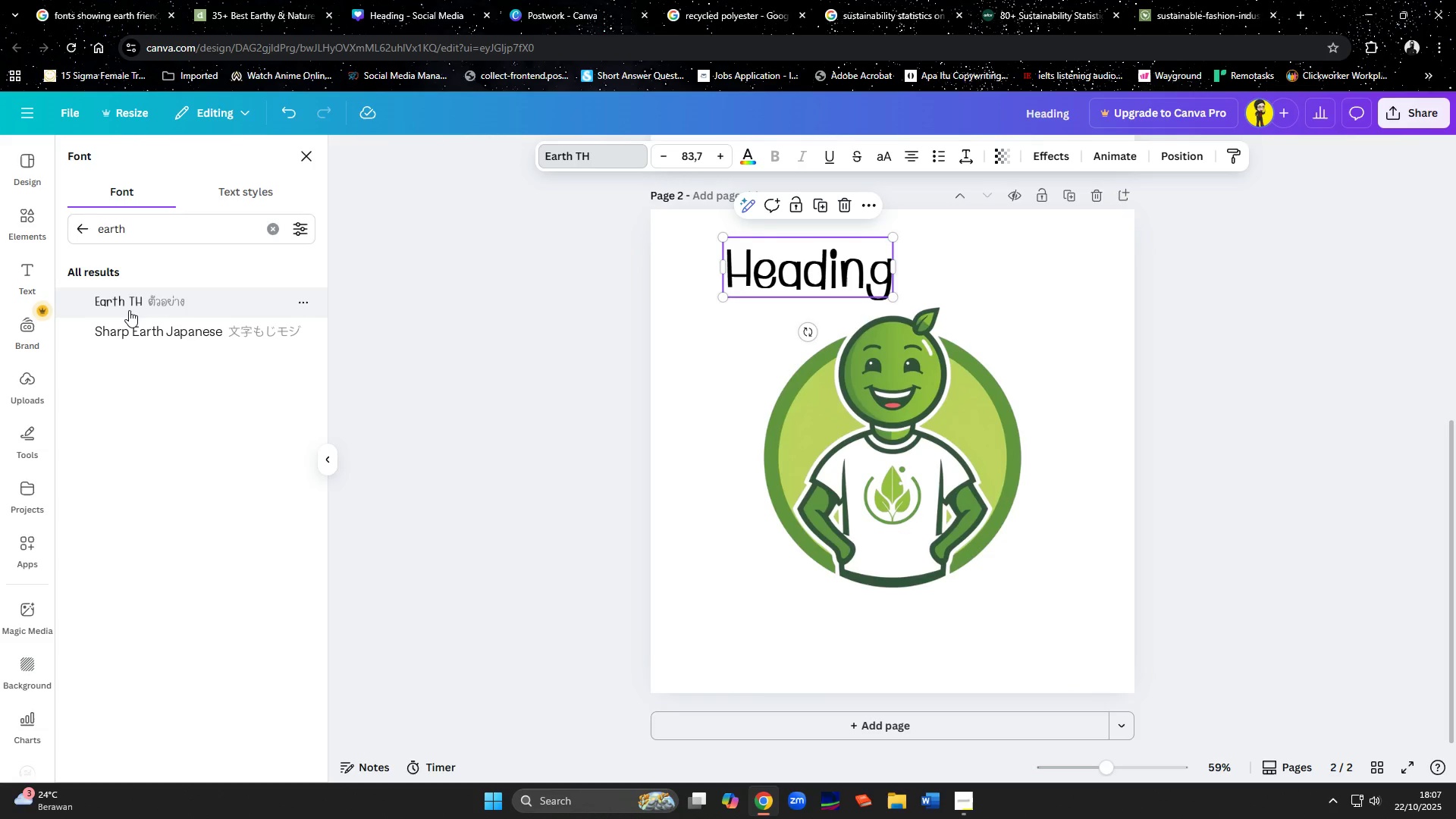 
left_click_drag(start_coordinate=[130, 235], to_coordinate=[22, 237])
 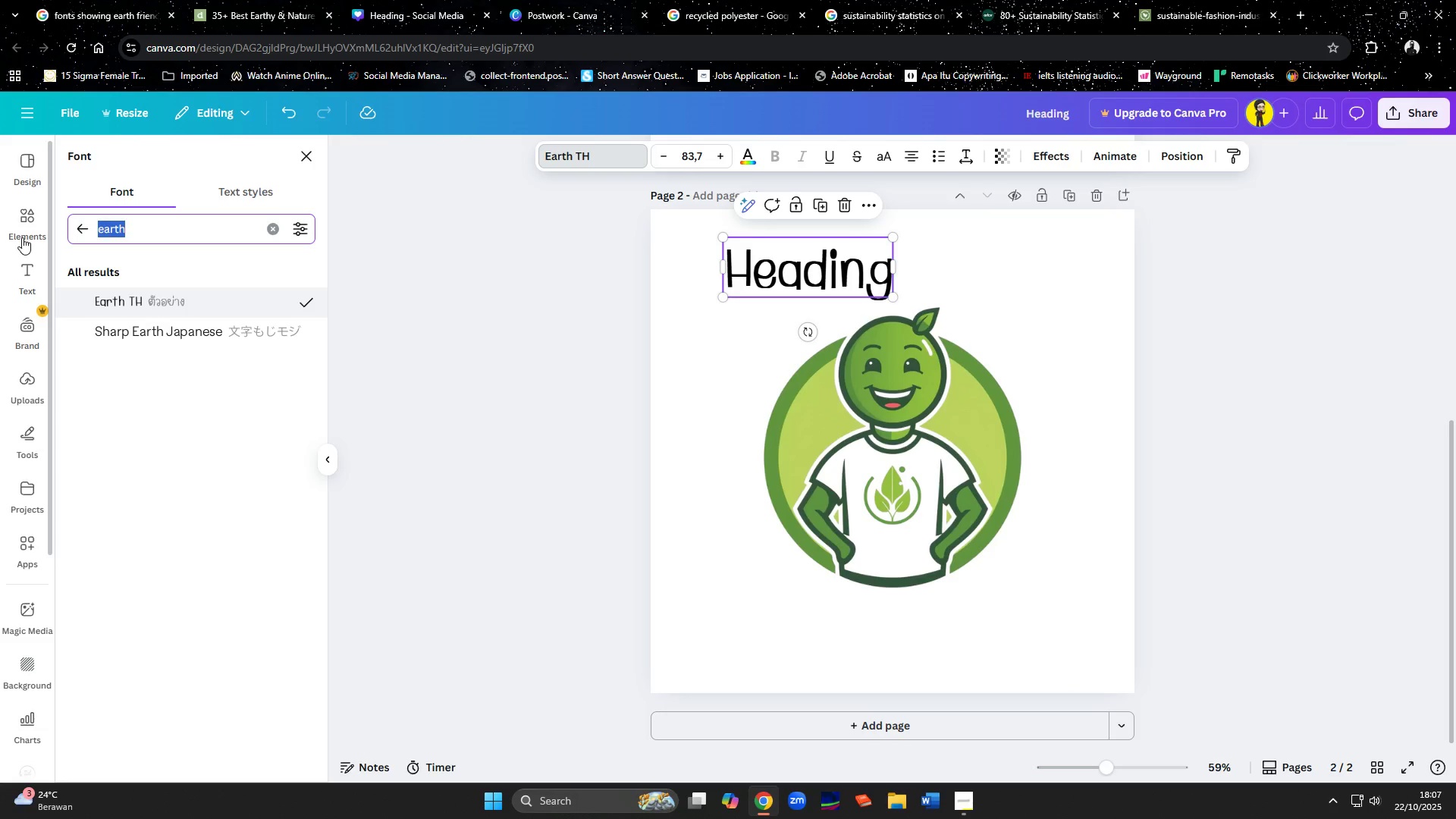 
type(sustainable)
 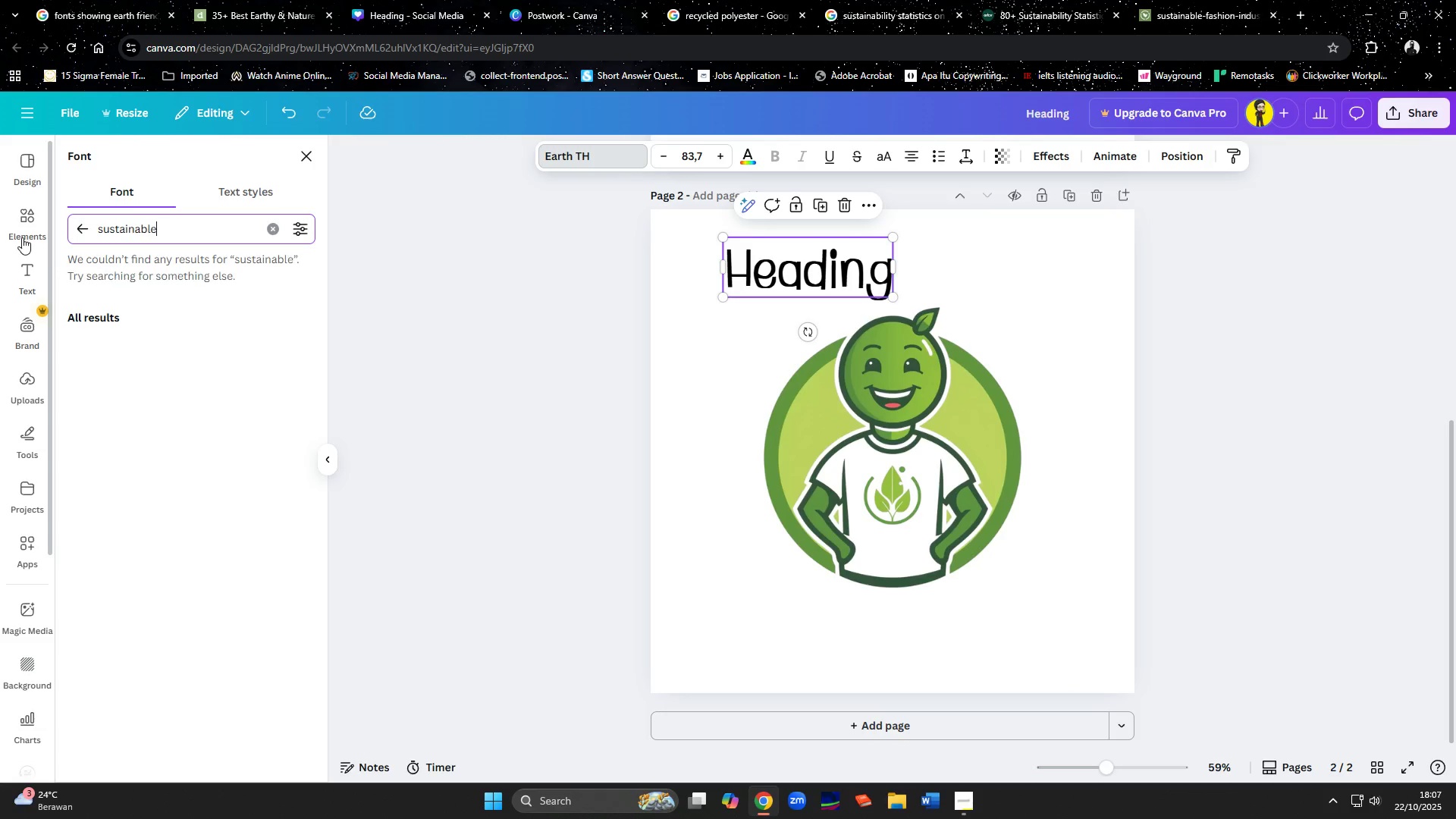 
key(Enter)
 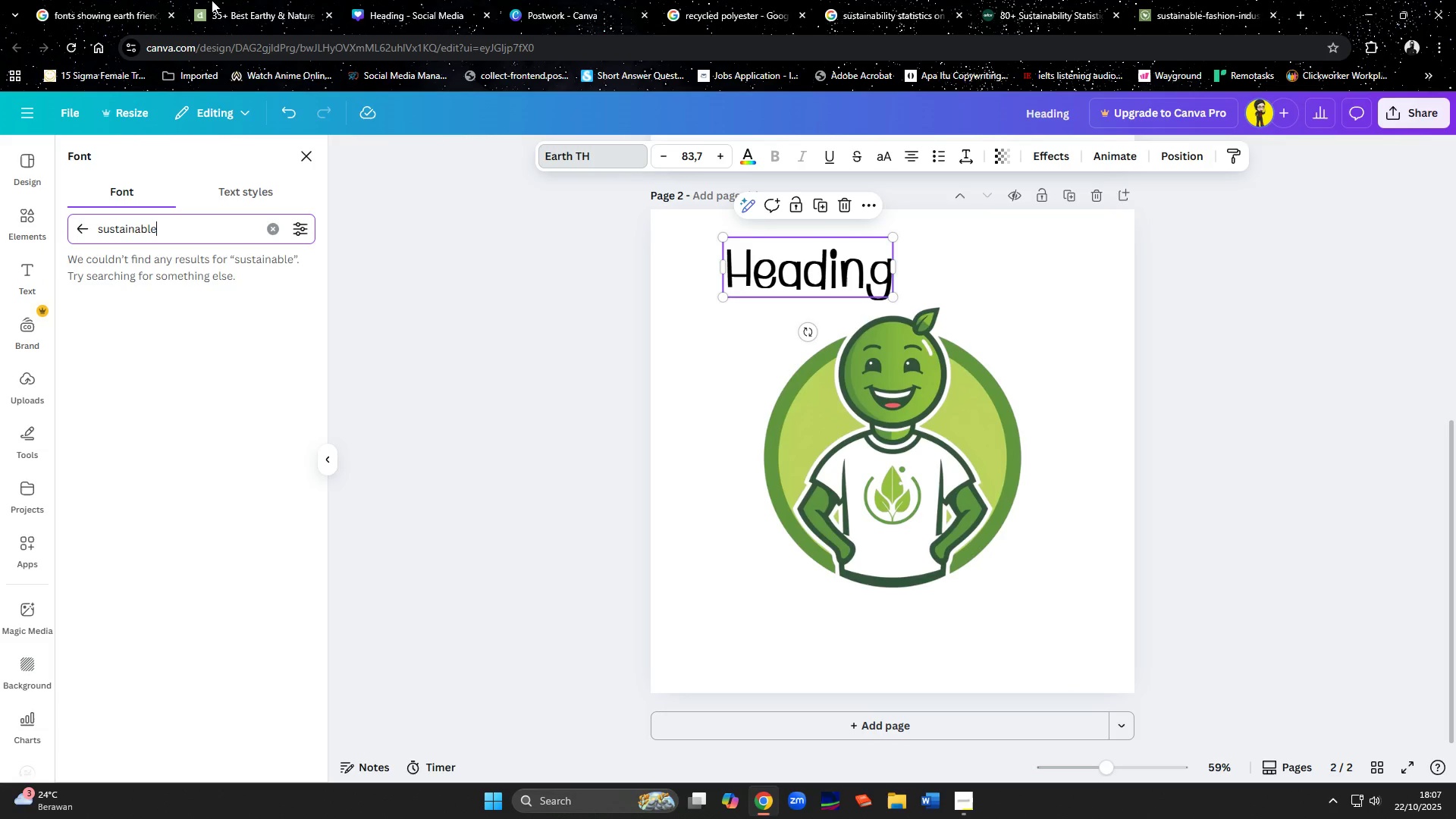 
scroll: coordinate [592, 397], scroll_direction: down, amount: 13.0
 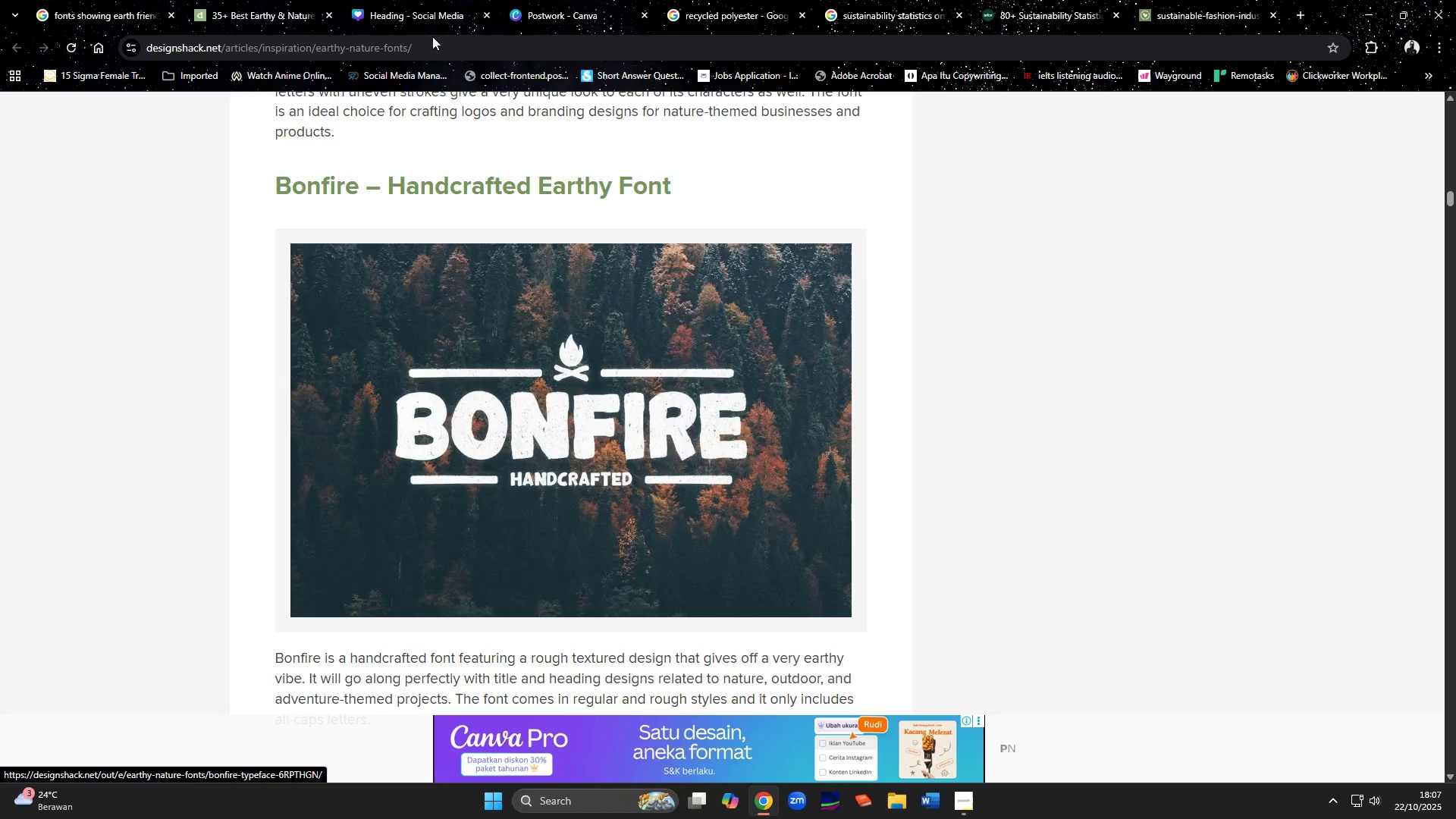 
left_click([425, 20])
 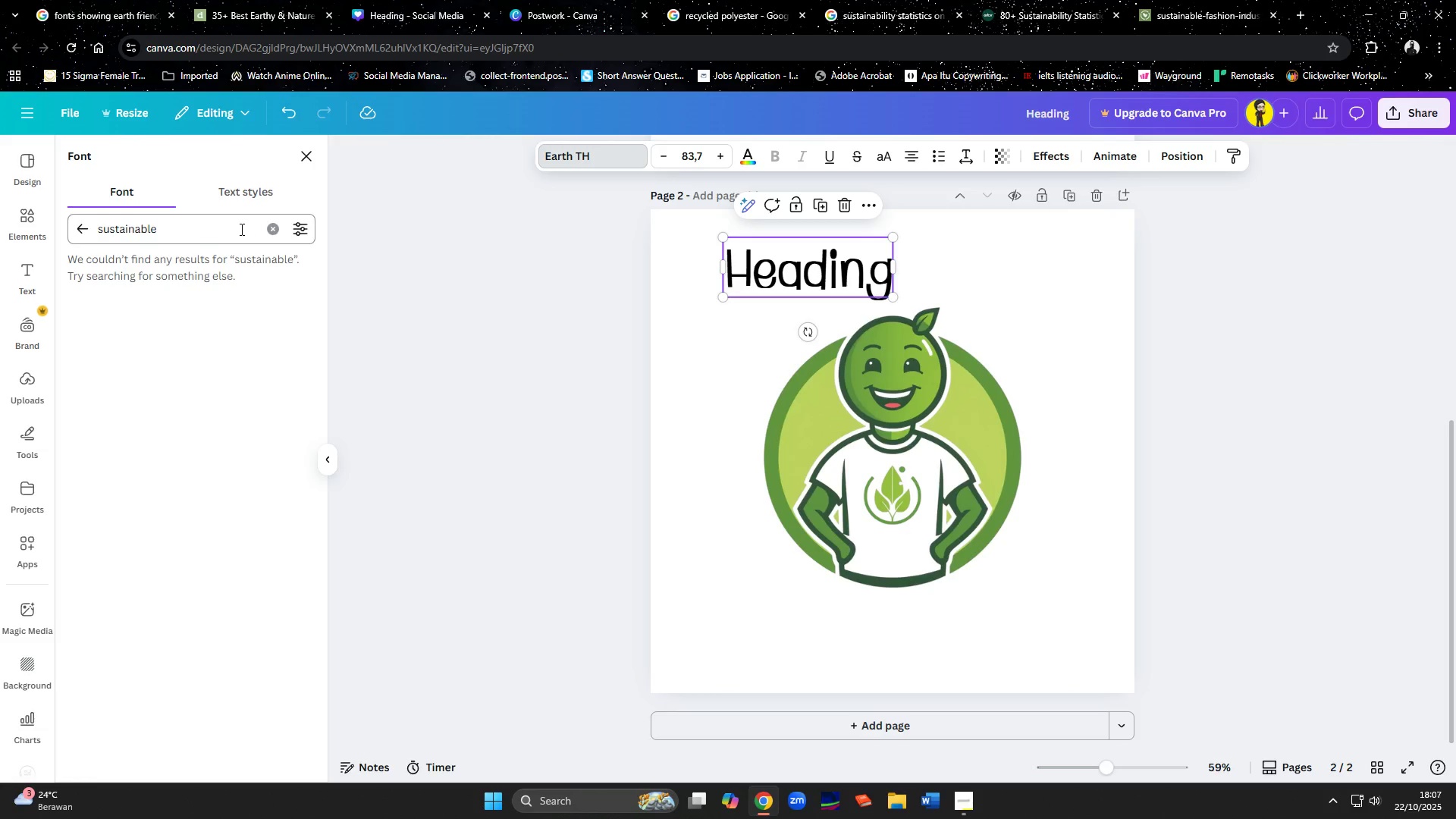 
left_click_drag(start_coordinate=[229, 229], to_coordinate=[113, 233])
 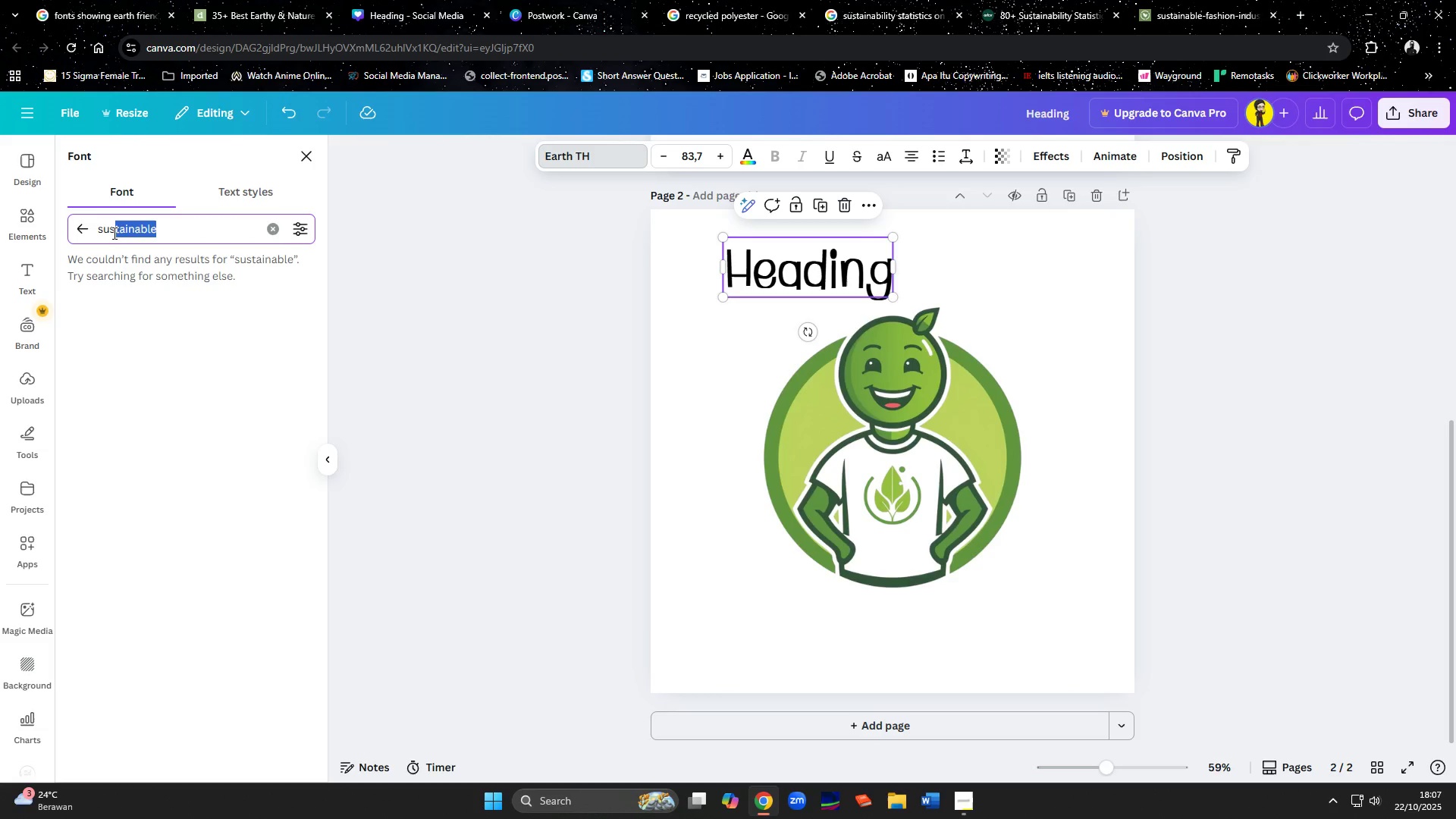 
key(Control+ControlLeft)
 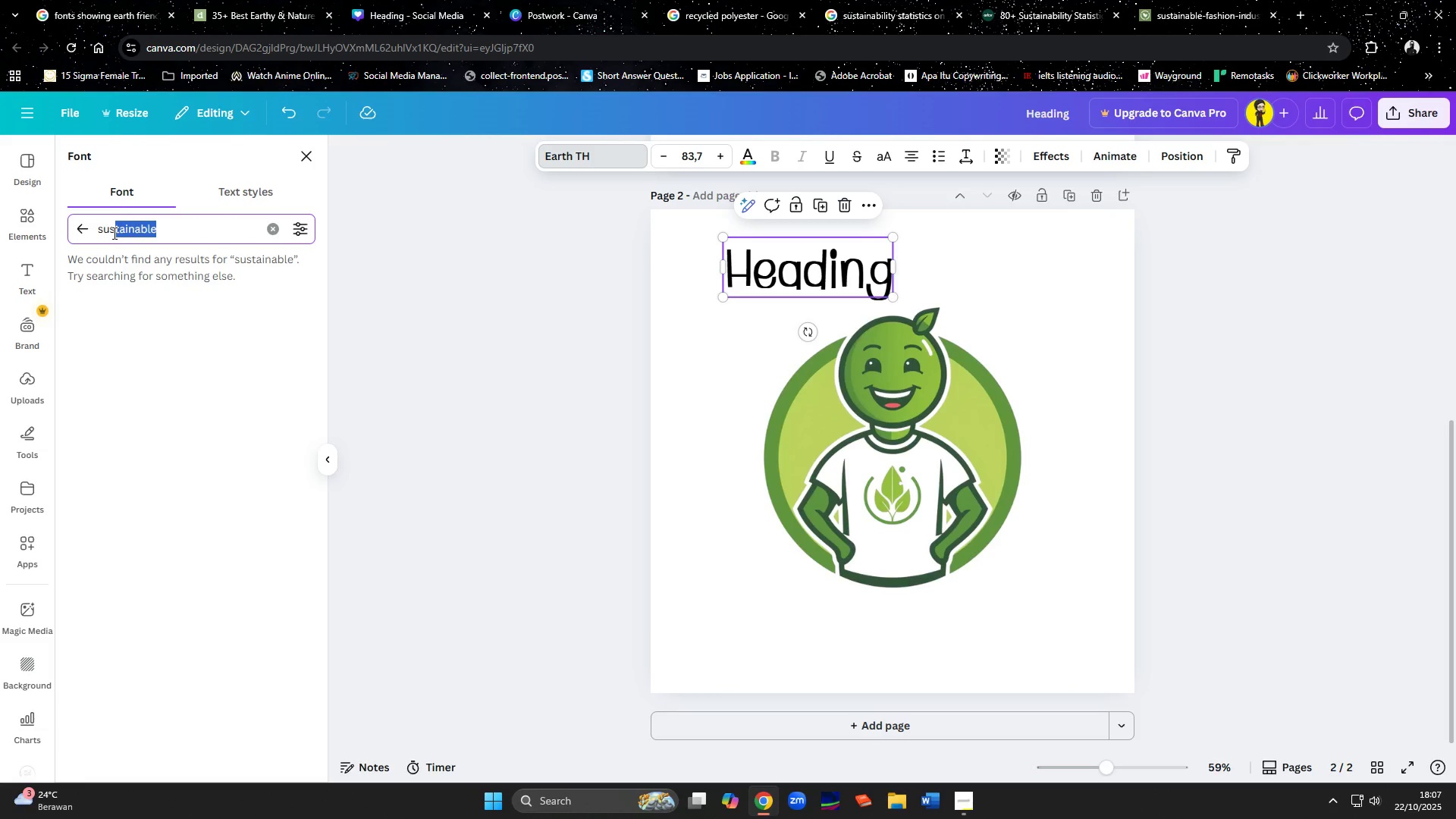 
key(Control+A)
 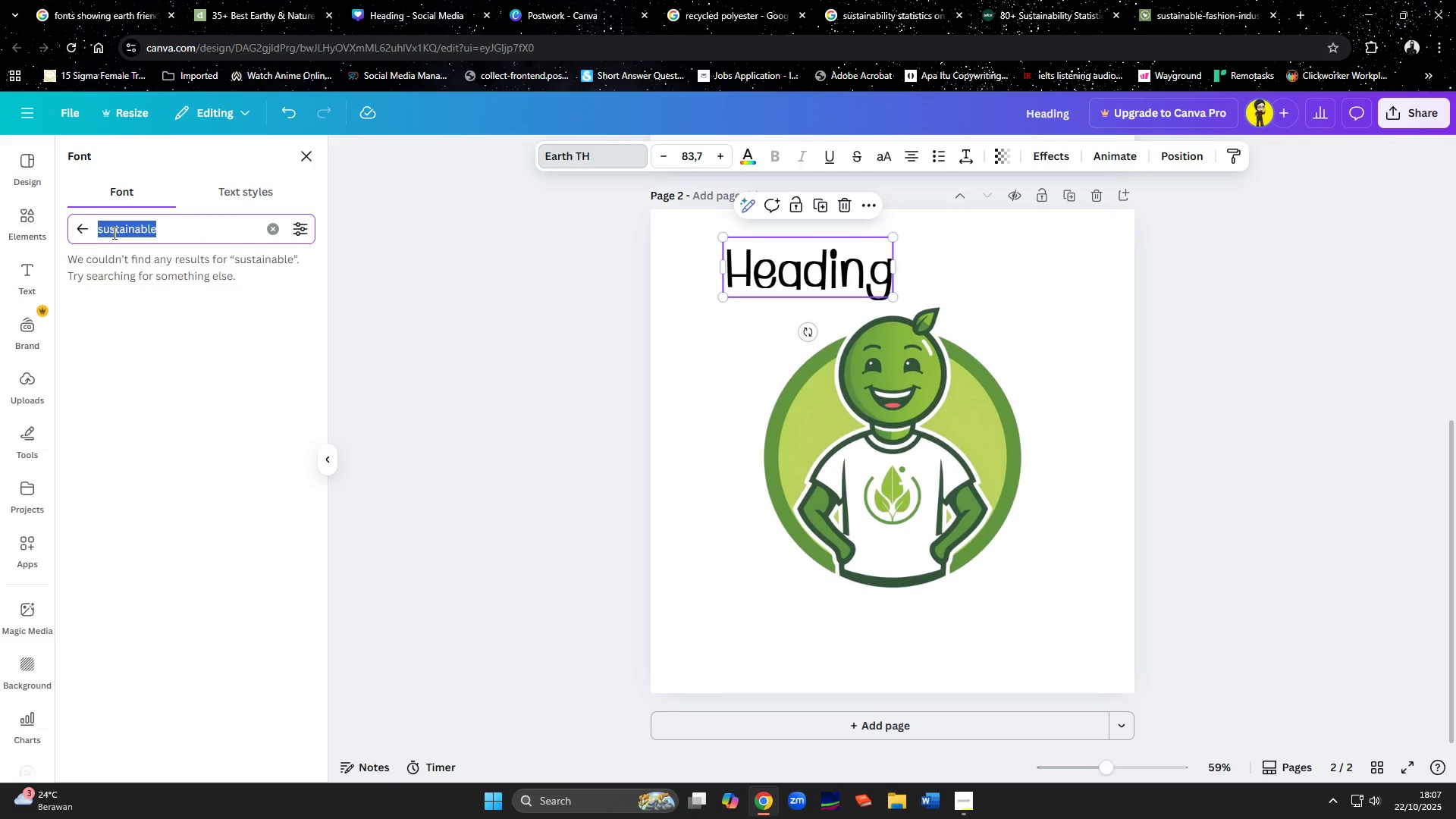 
type(bonfire)
 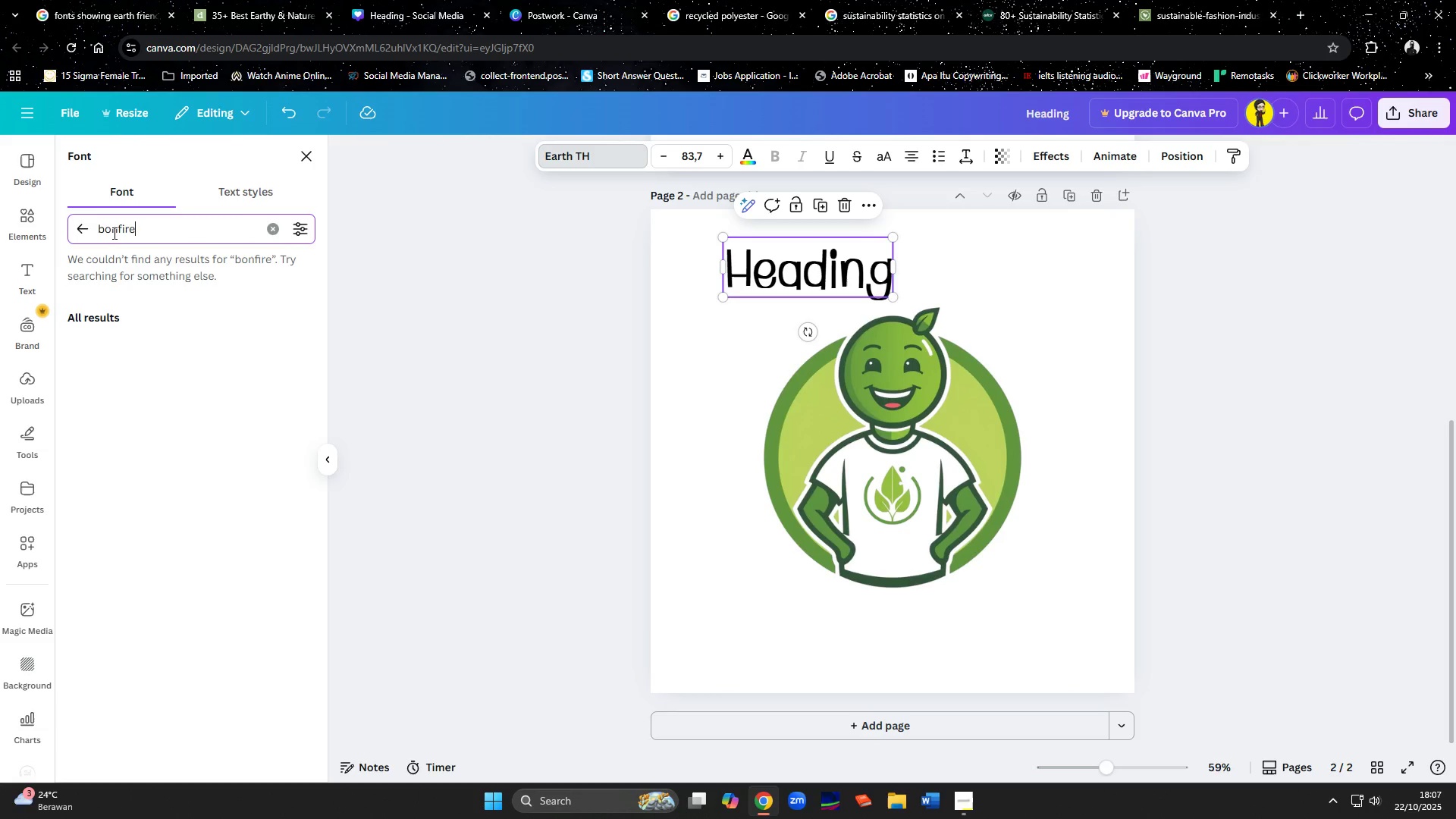 
key(Enter)
 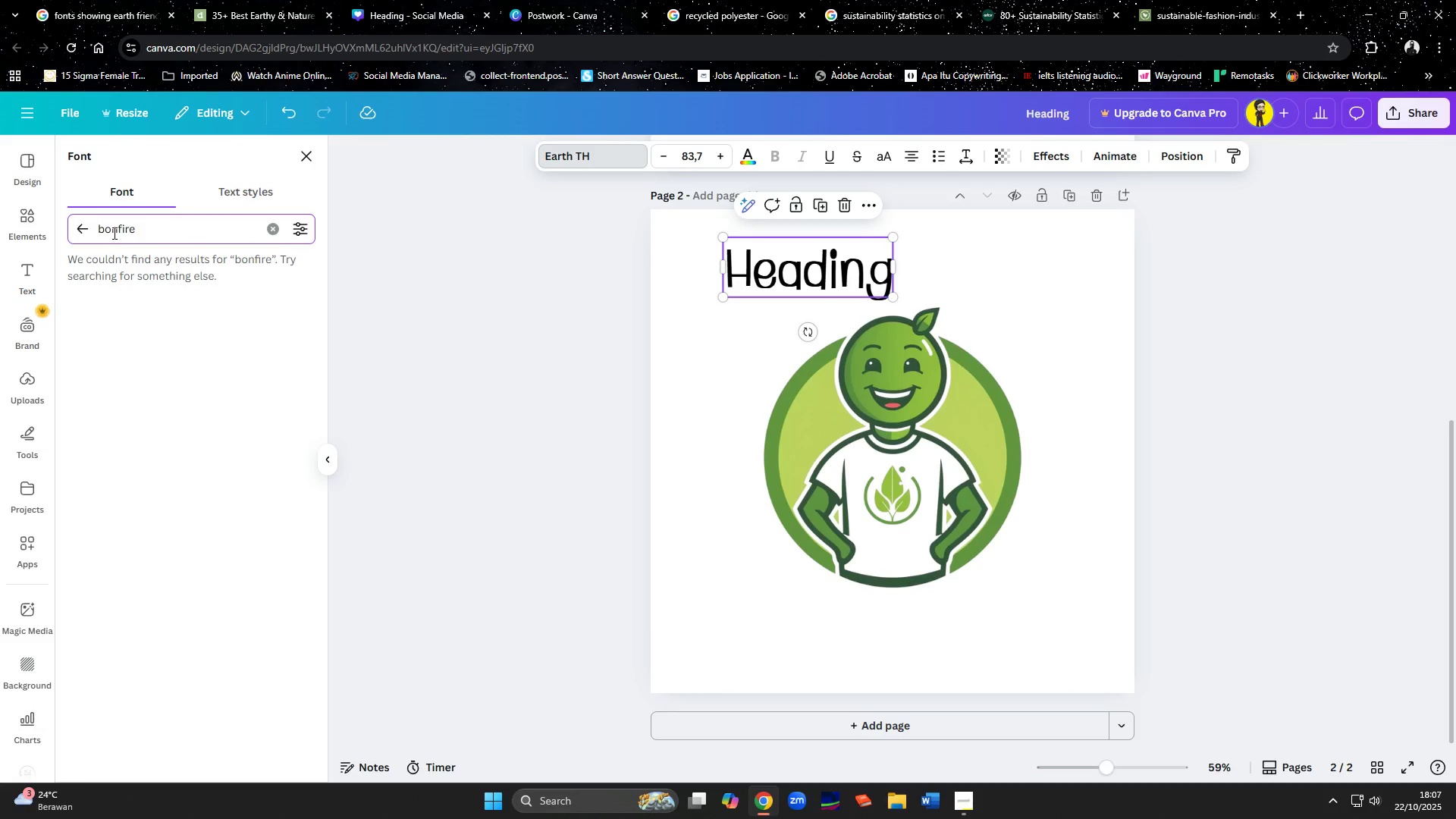 
left_click([77, 14])
 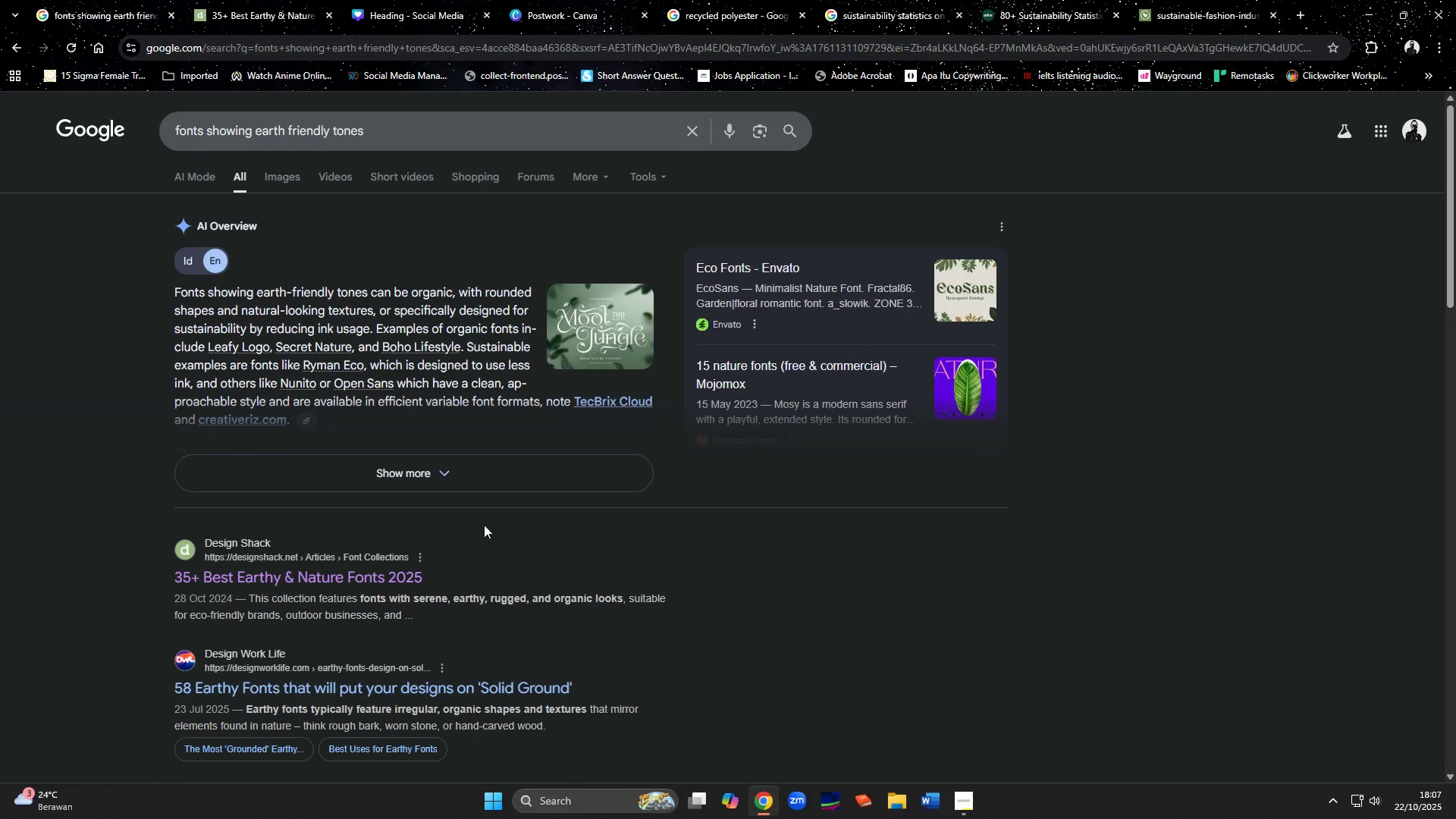 
scroll: coordinate [506, 535], scroll_direction: down, amount: 2.0
 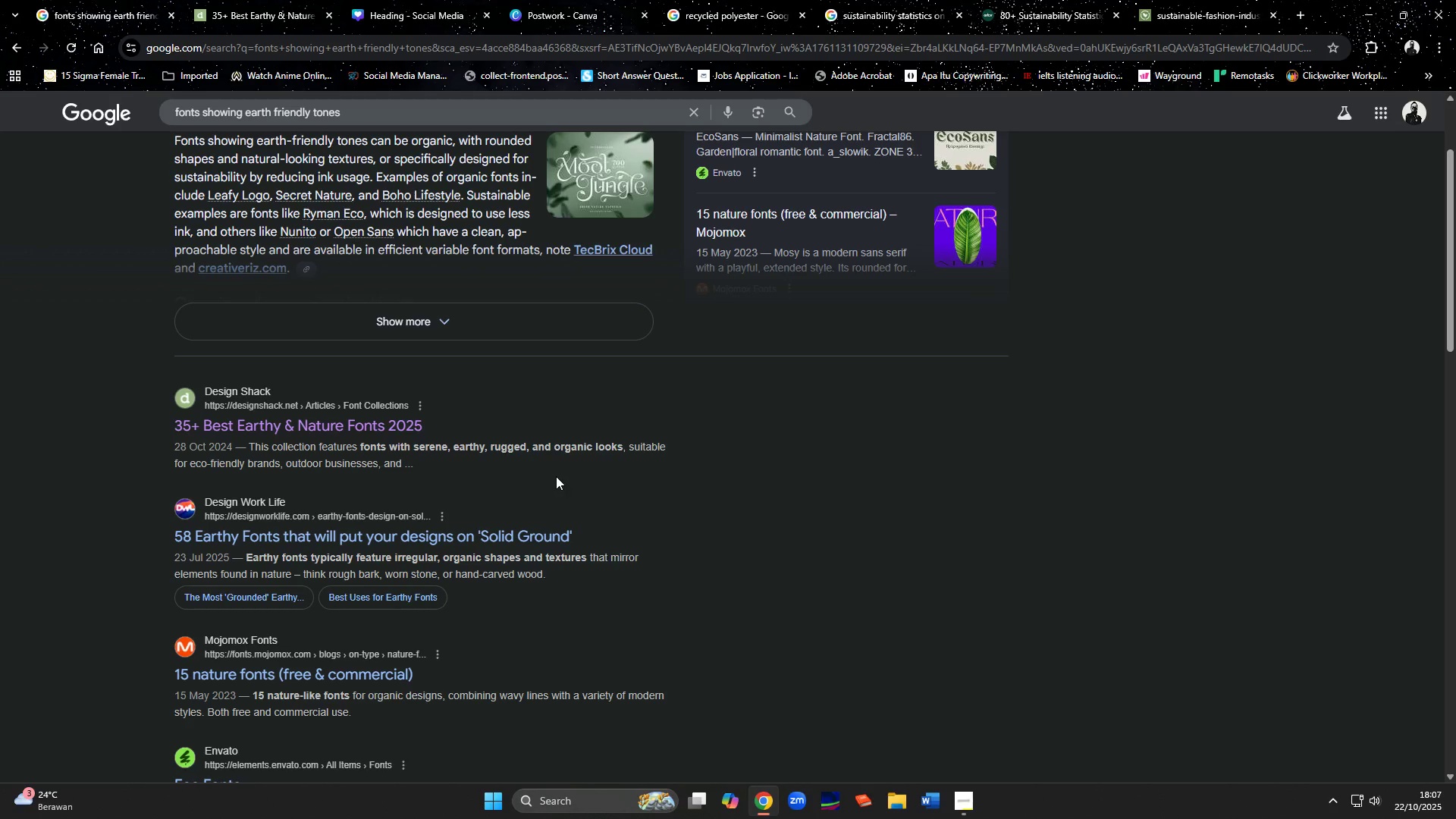 
wait(5.77)
 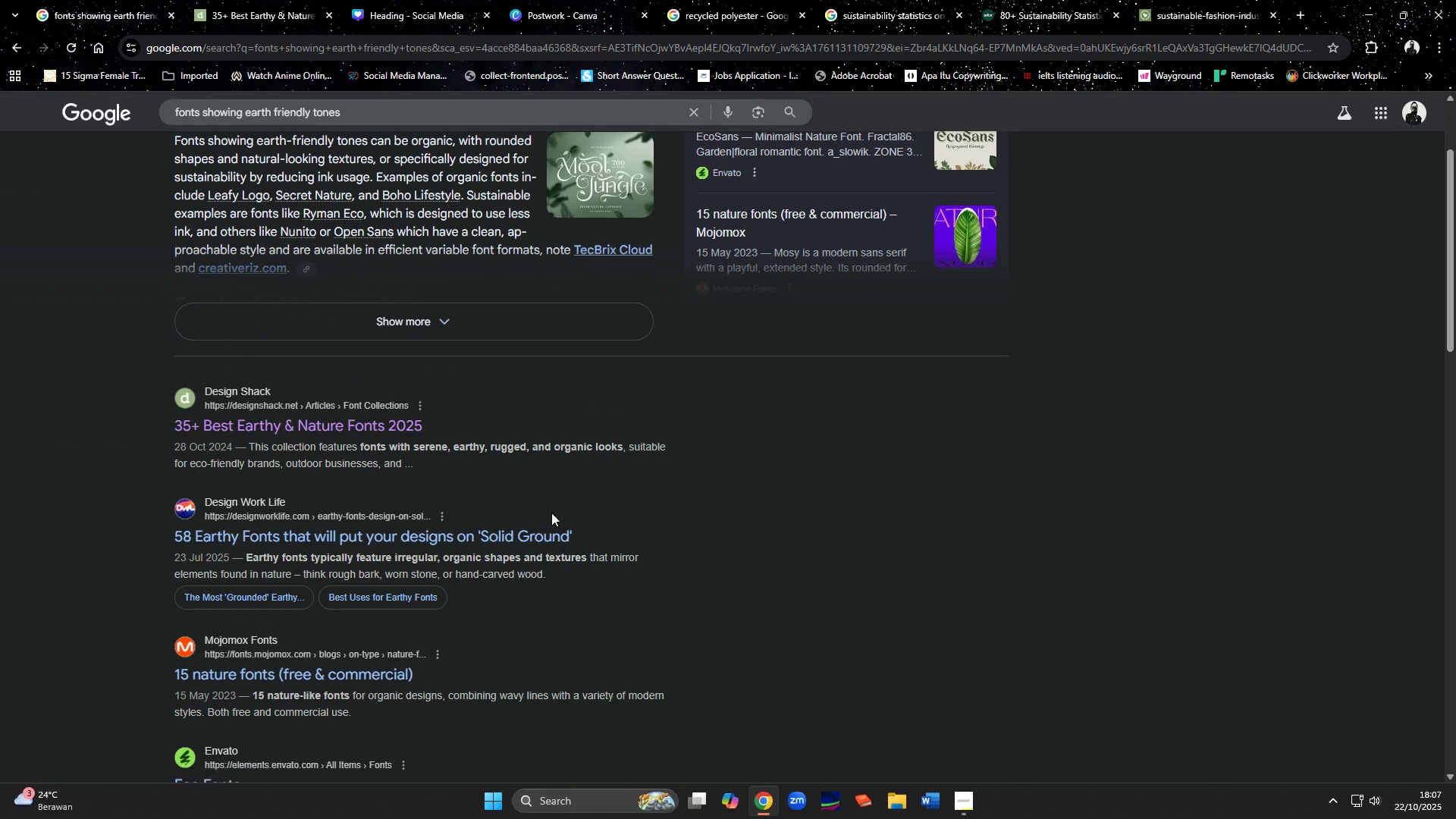 
left_click_drag(start_coordinate=[391, 3], to_coordinate=[400, 3])
 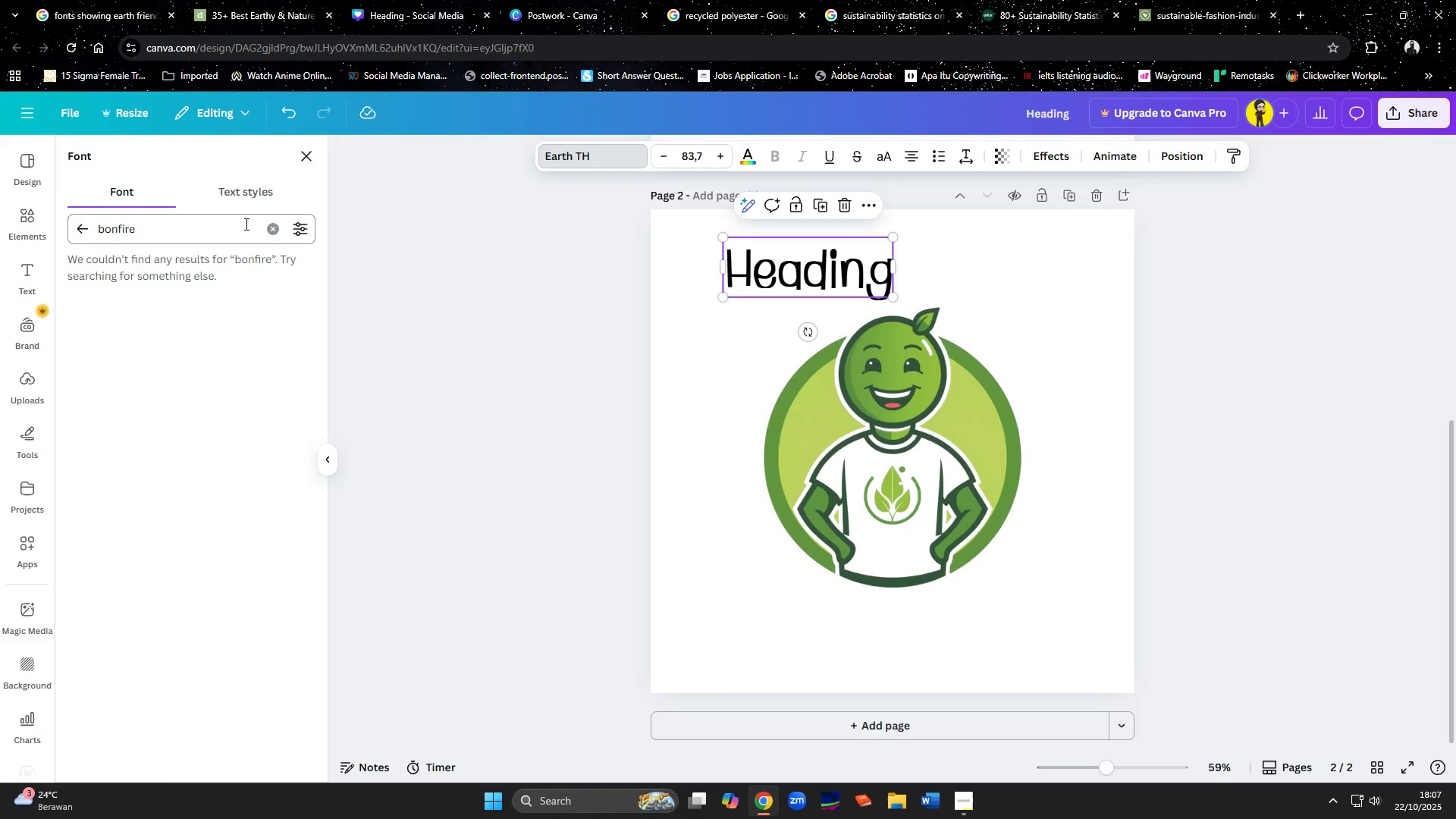 
left_click_drag(start_coordinate=[209, 237], to_coordinate=[20, 241])
 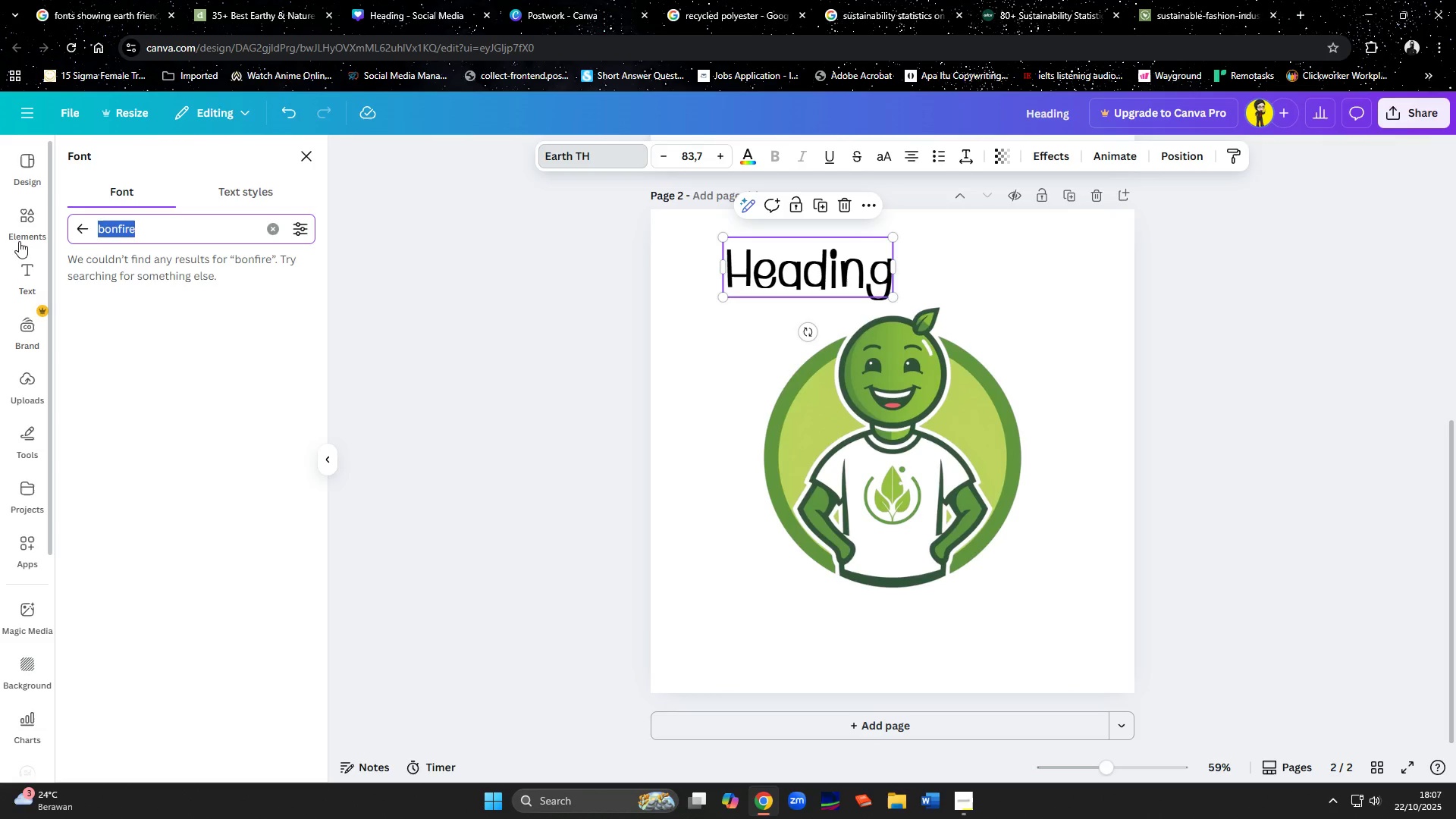 
type(ns)
key(Backspace)
type(ature)
 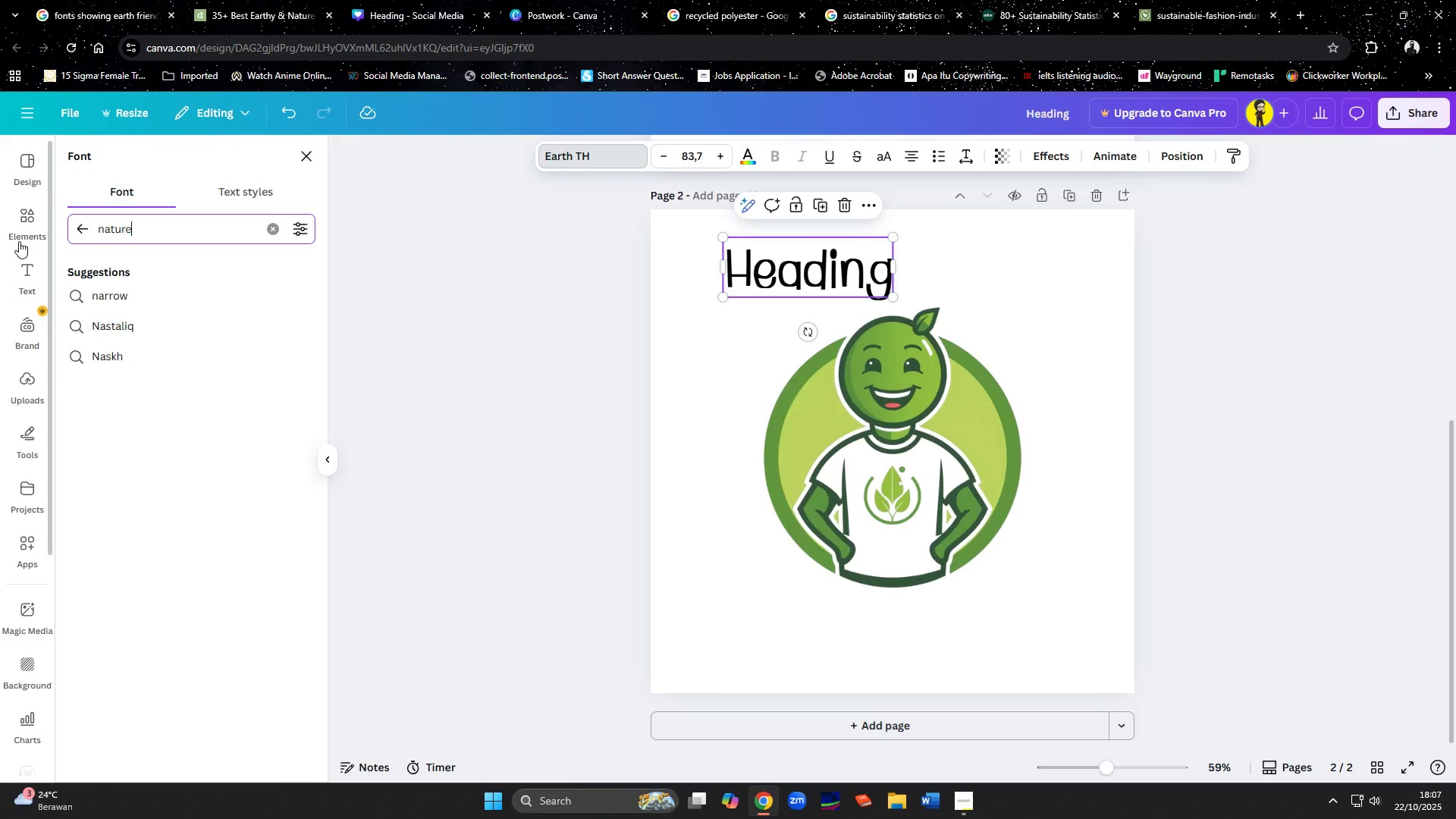 
key(Enter)
 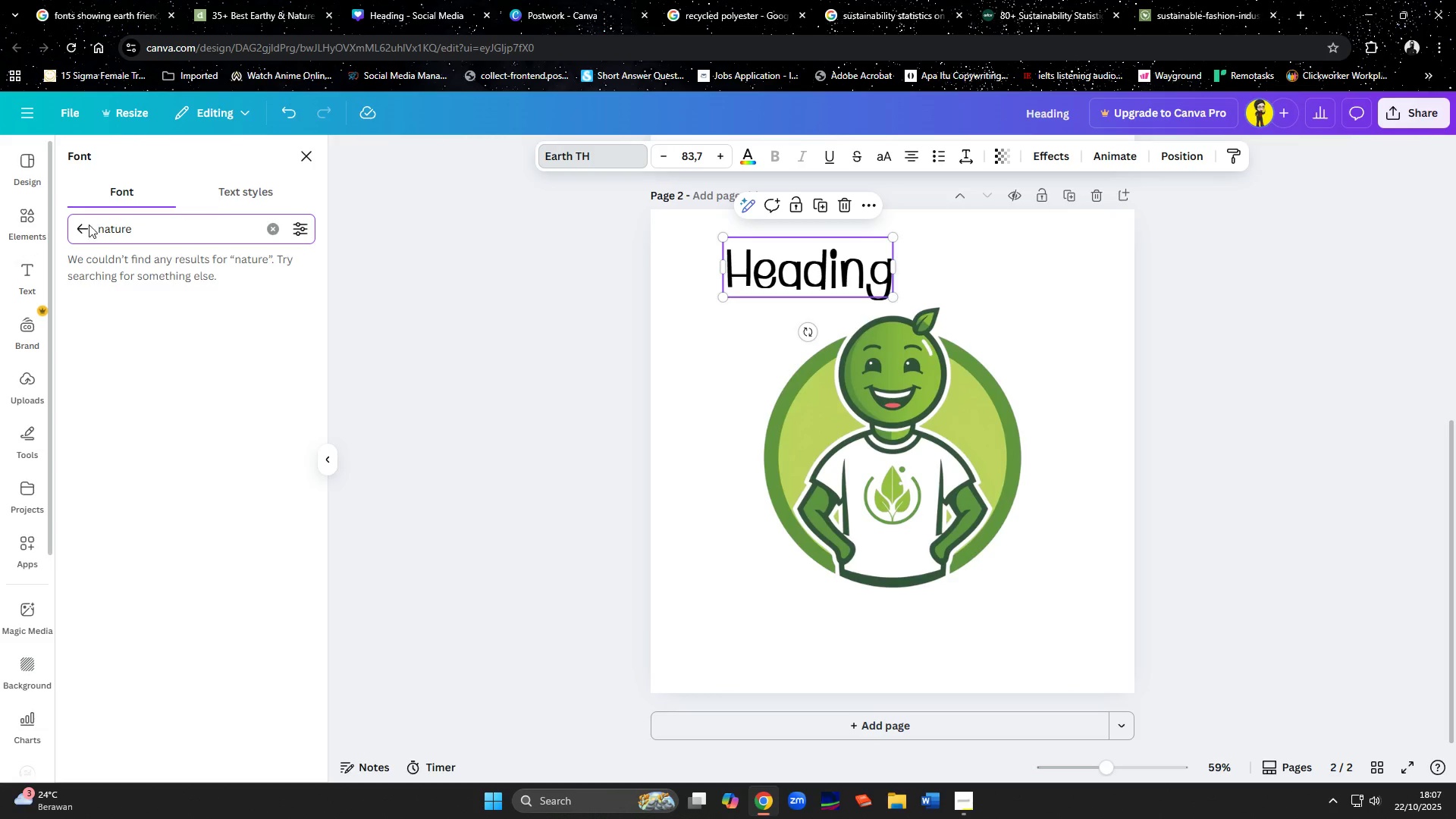 
left_click([271, 228])
 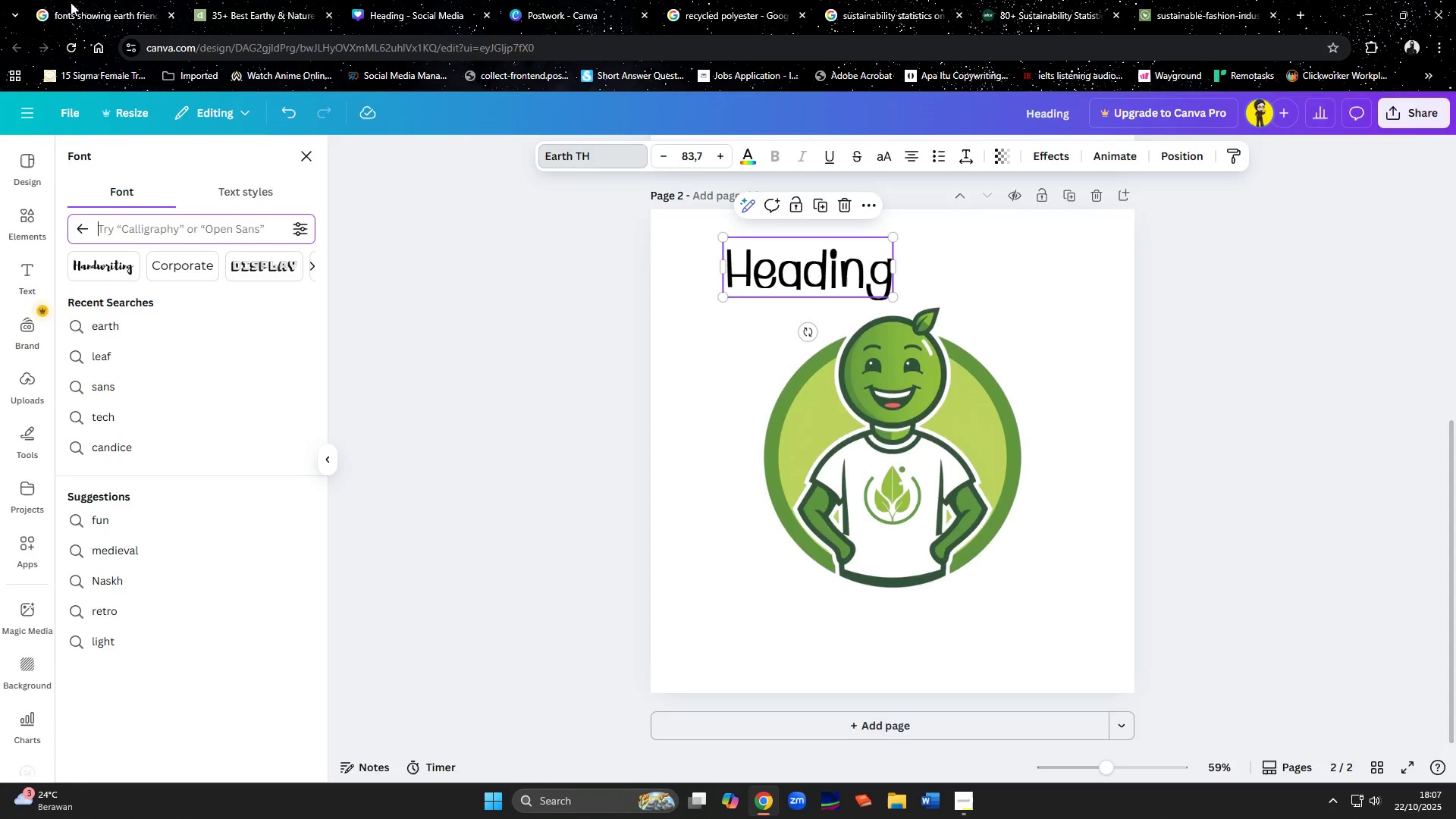 
left_click([69, 1])
 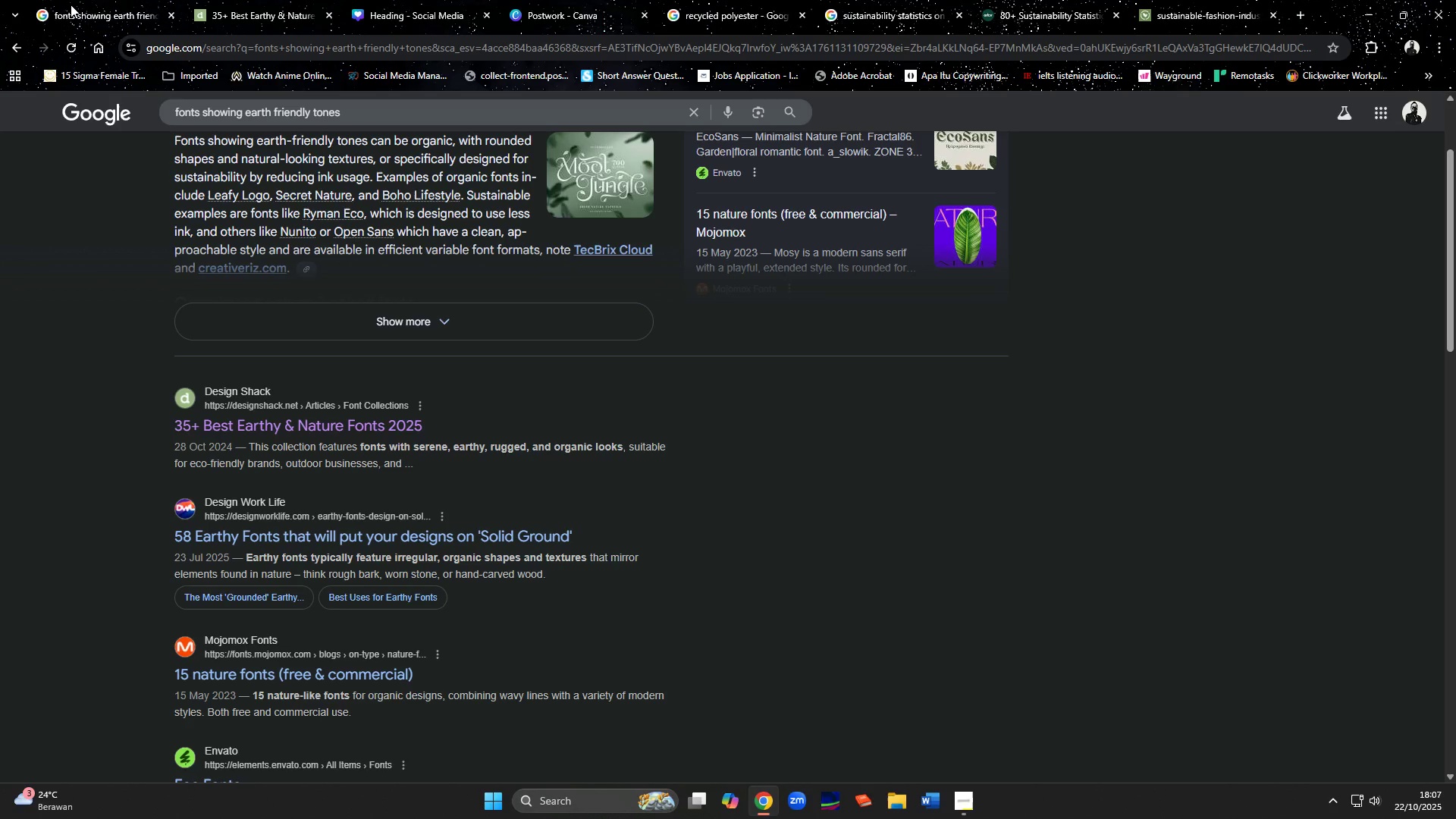 
wait(7.84)
 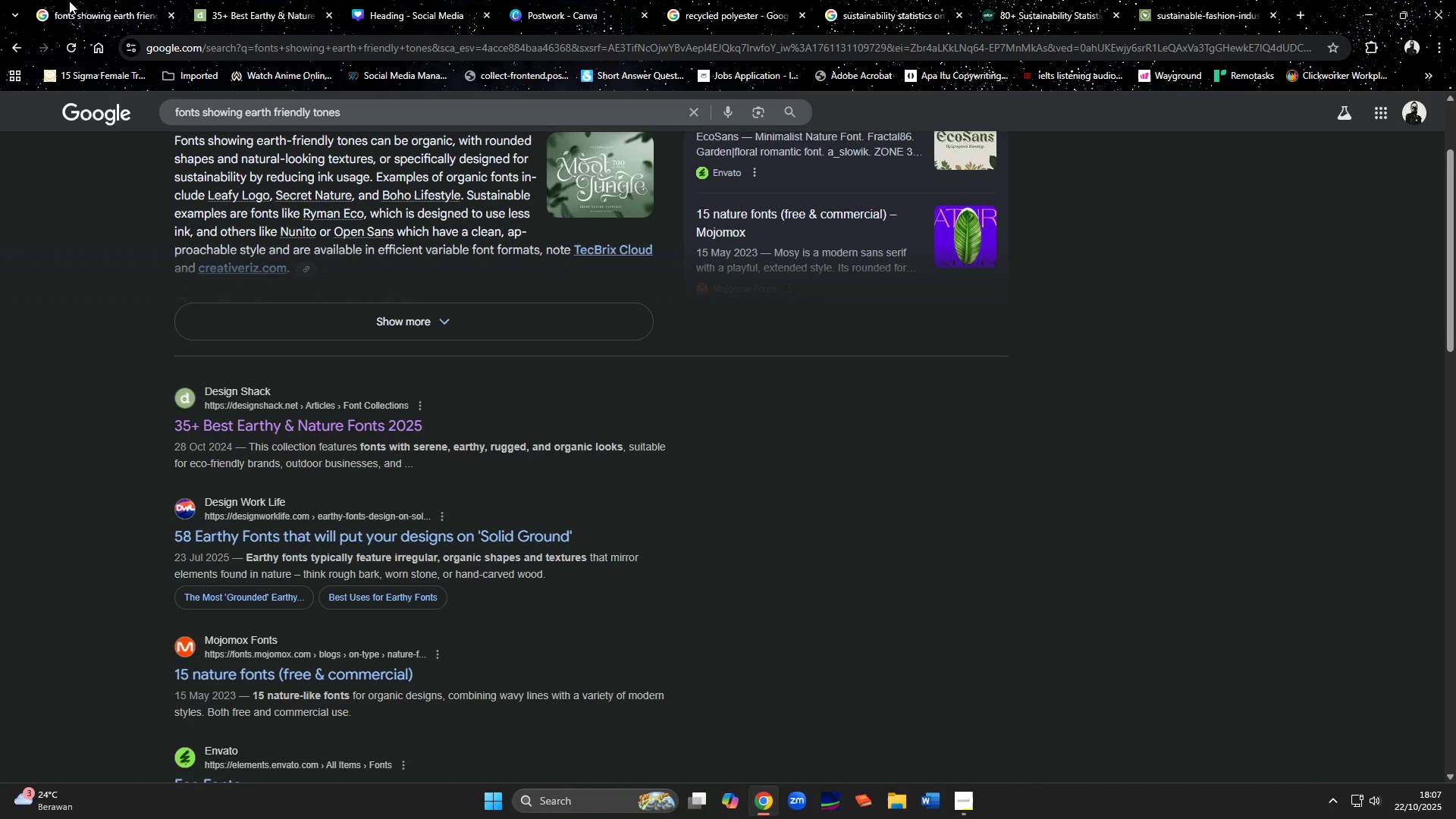 
left_click([264, 11])
 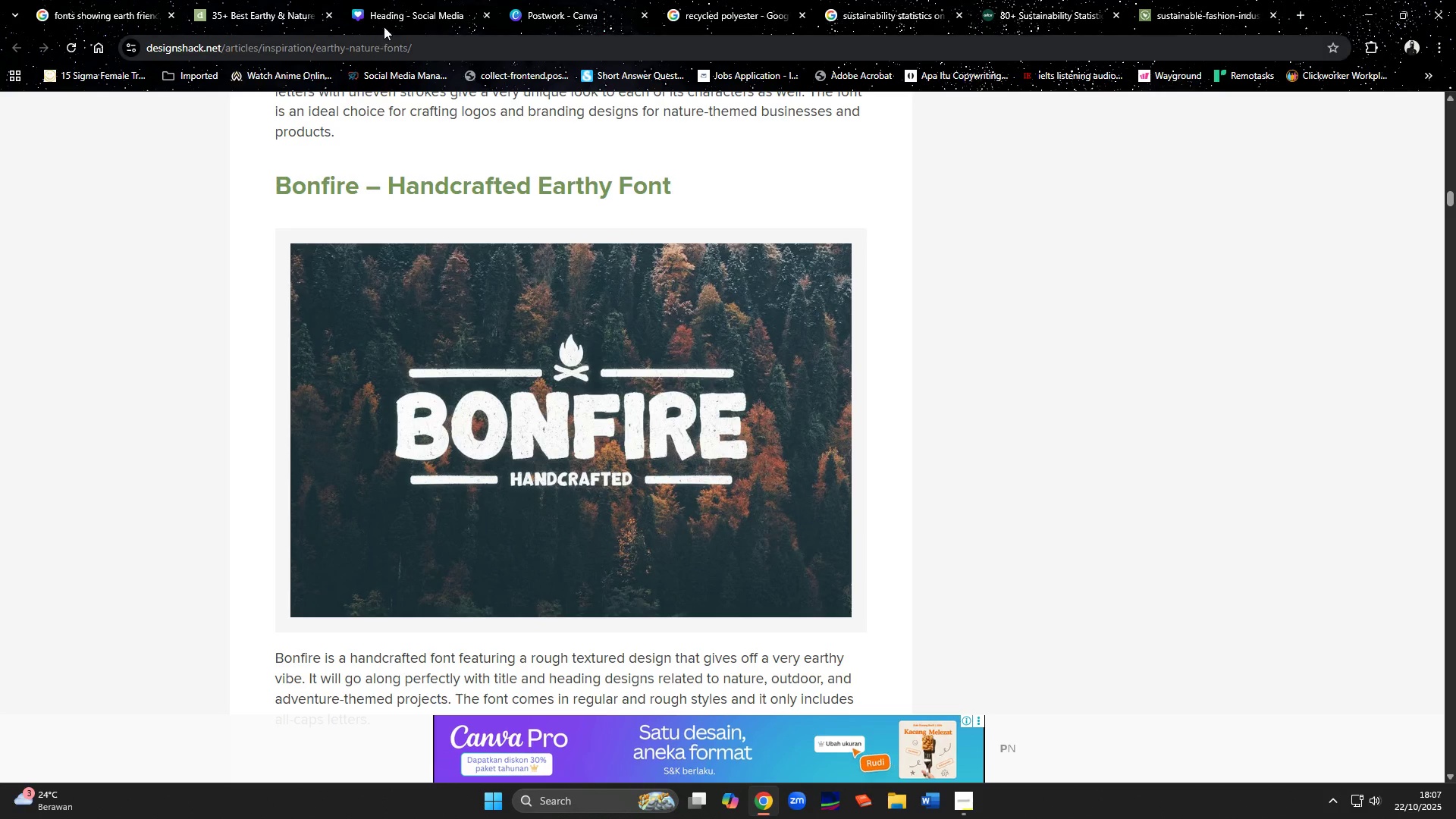 
left_click([390, 11])
 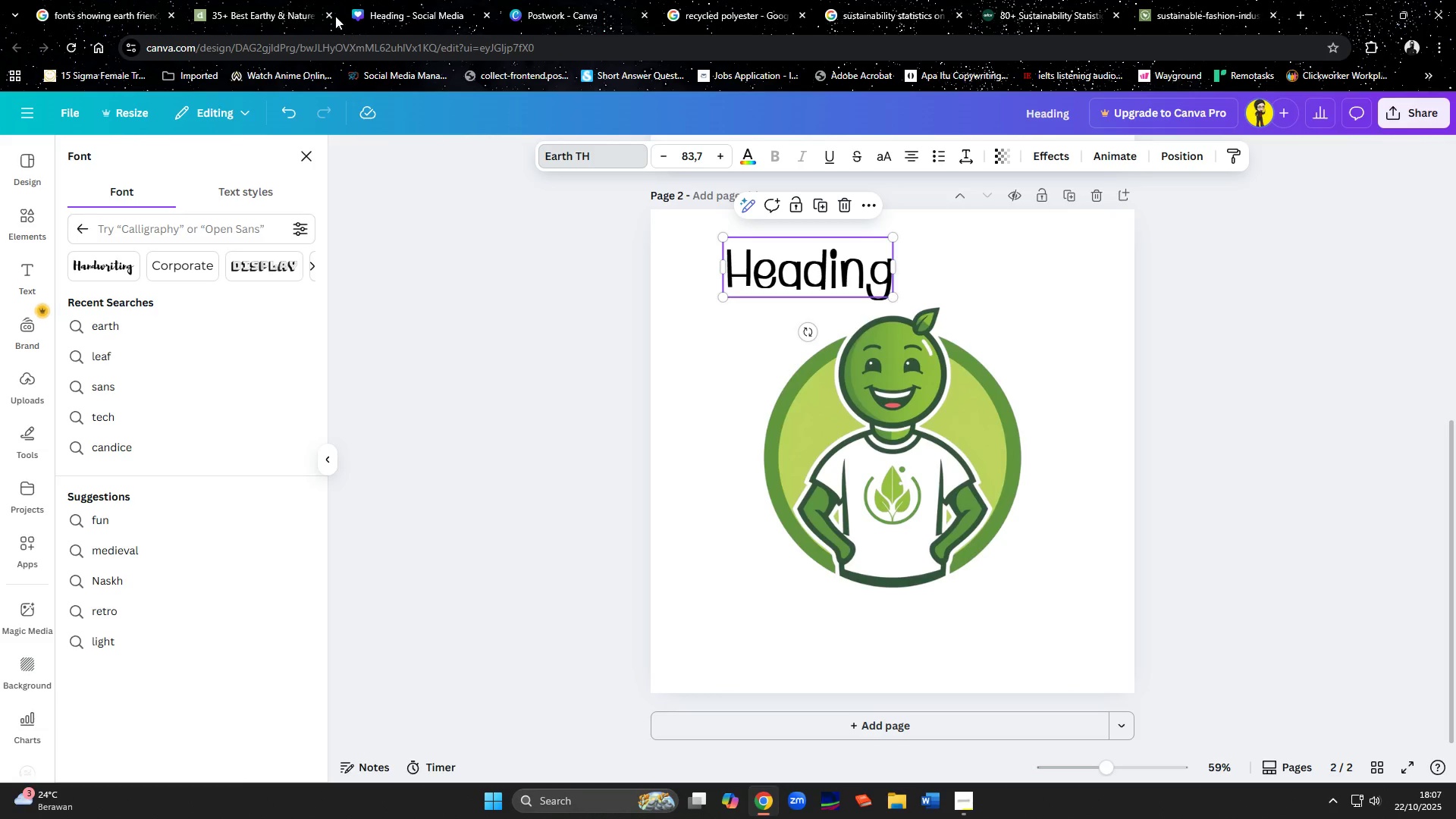 
left_click([331, 14])
 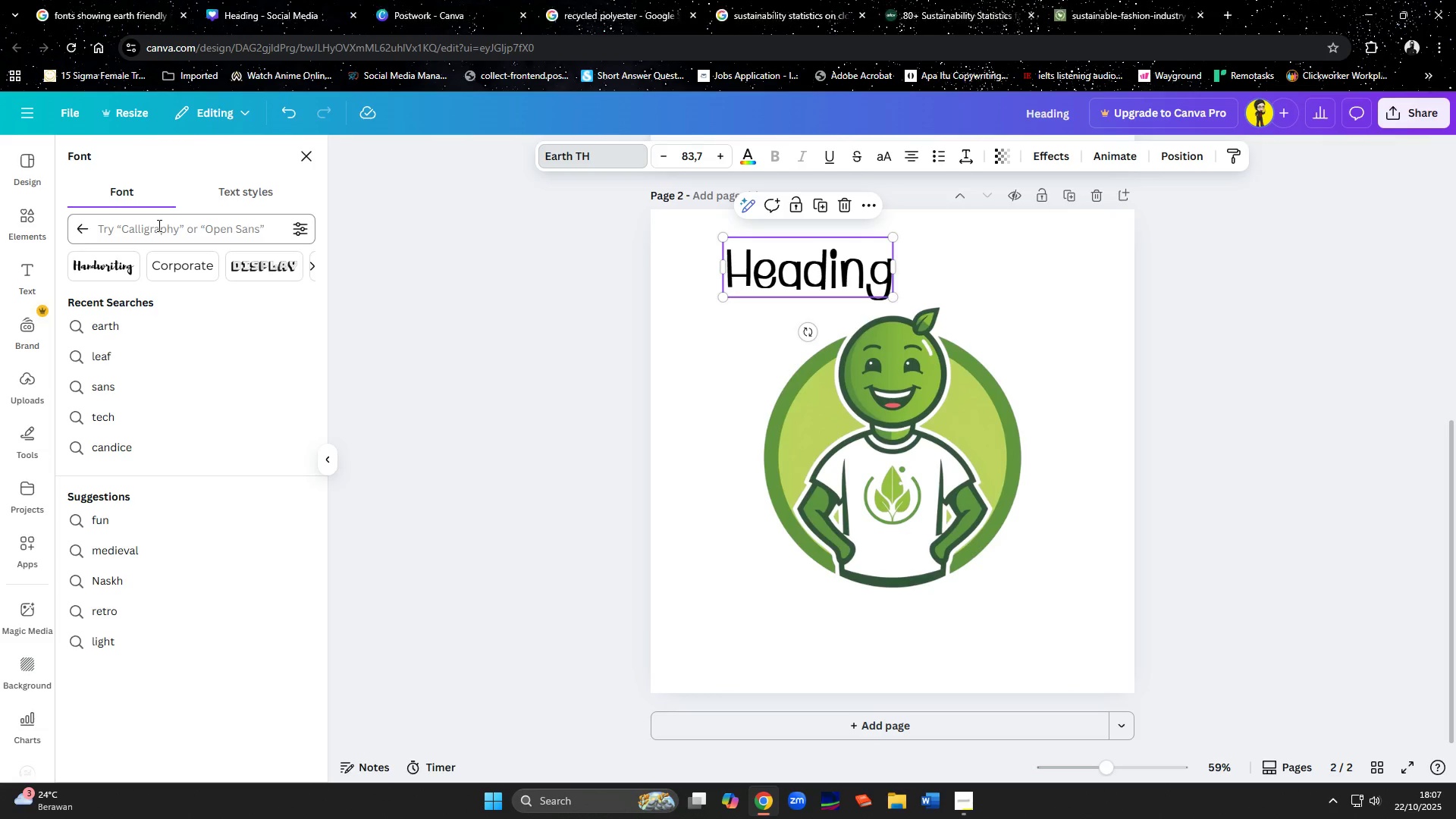 
left_click([158, 227])
 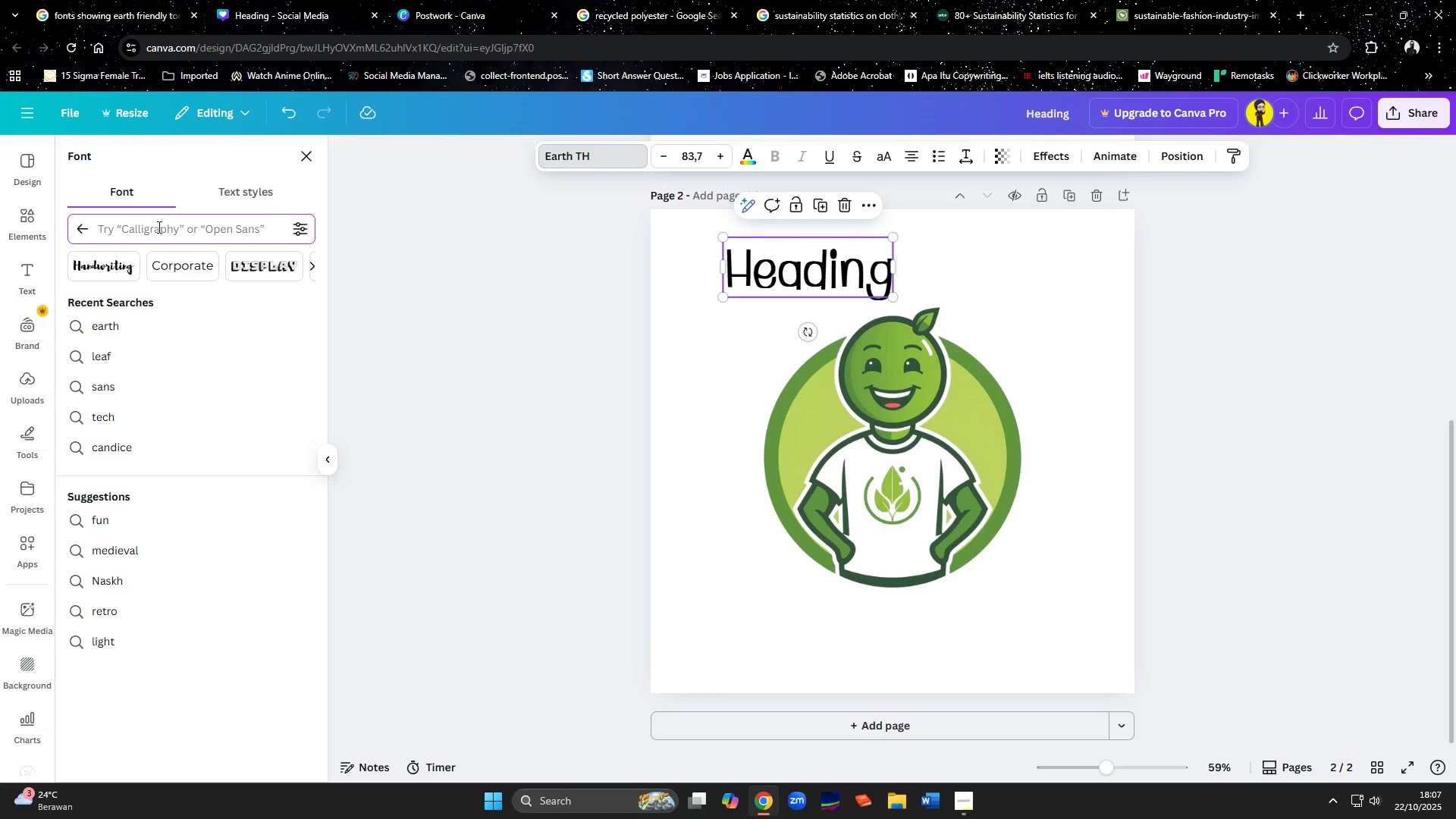 
type(n)
key(Backspace)
type(boho)
 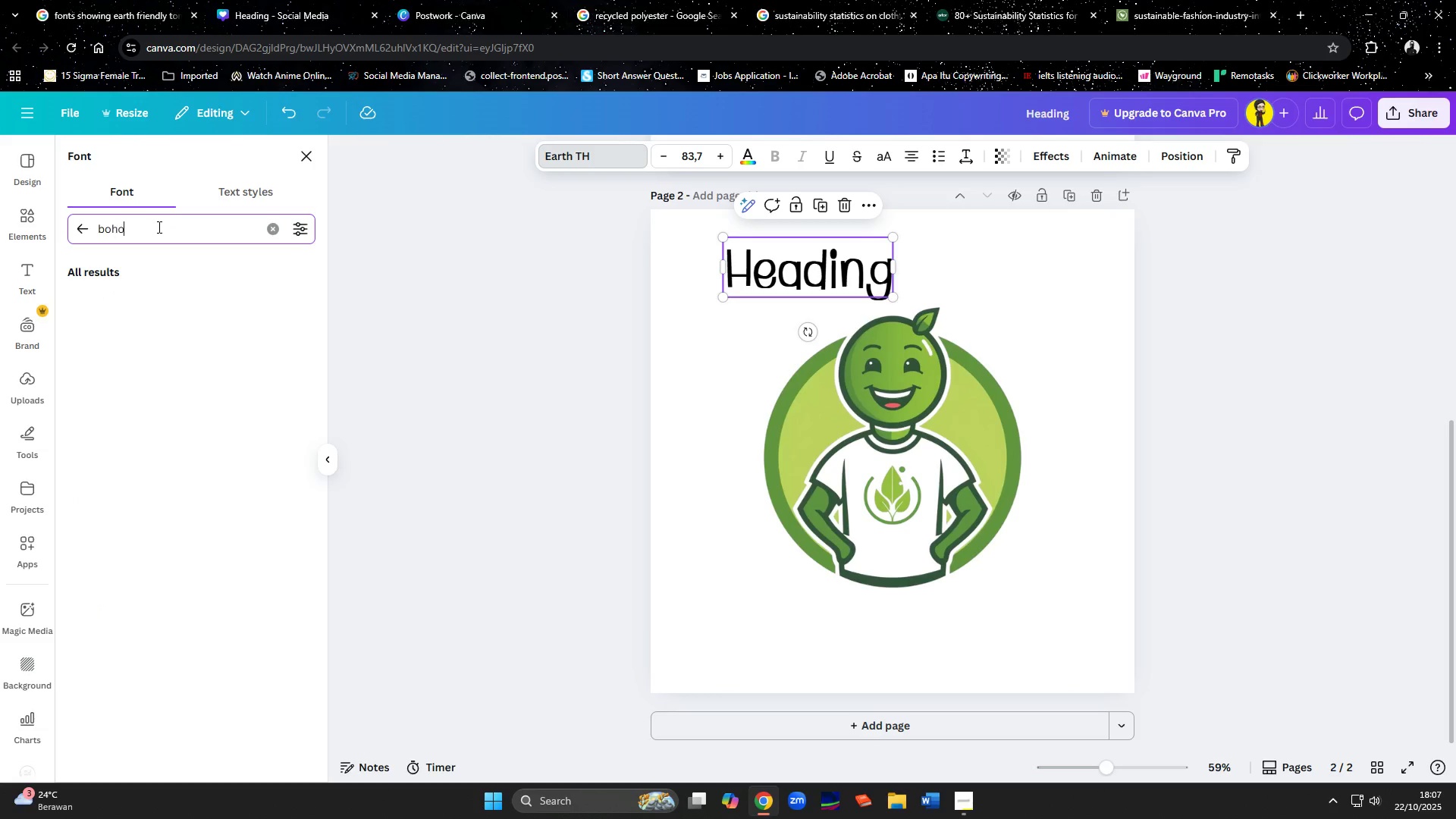 
key(Enter)
 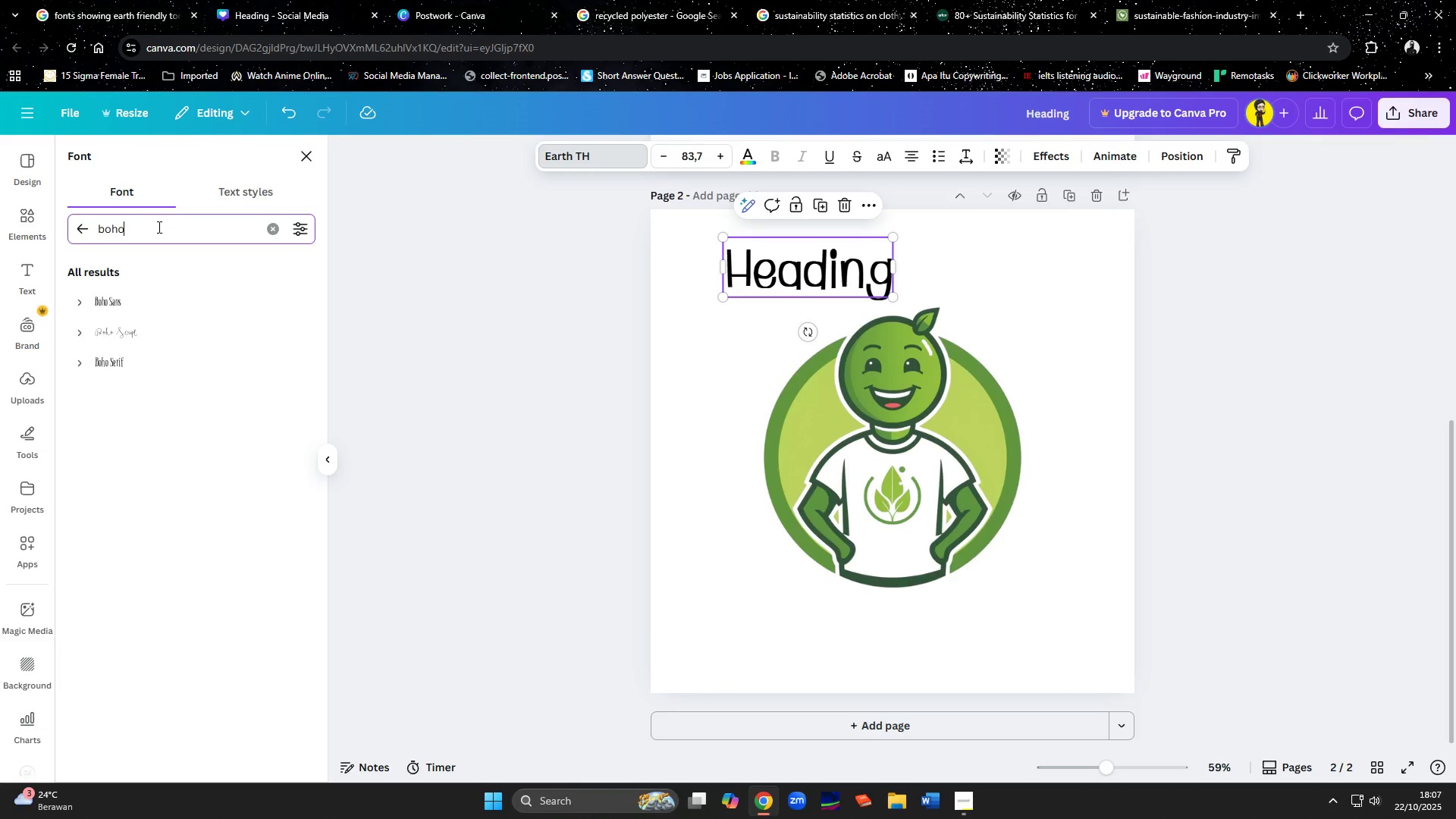 
left_click([134, 360])
 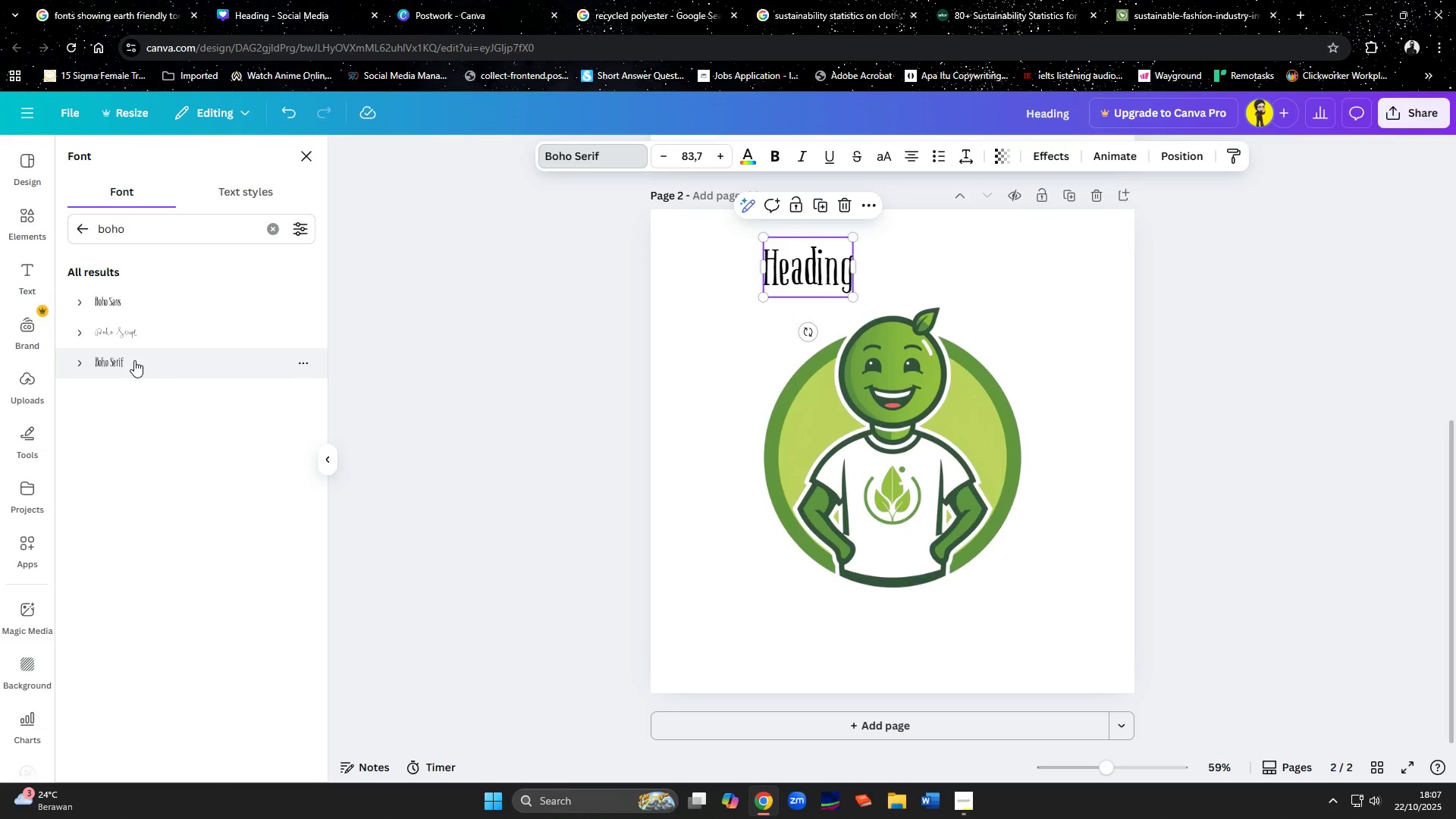 
left_click([780, 158])
 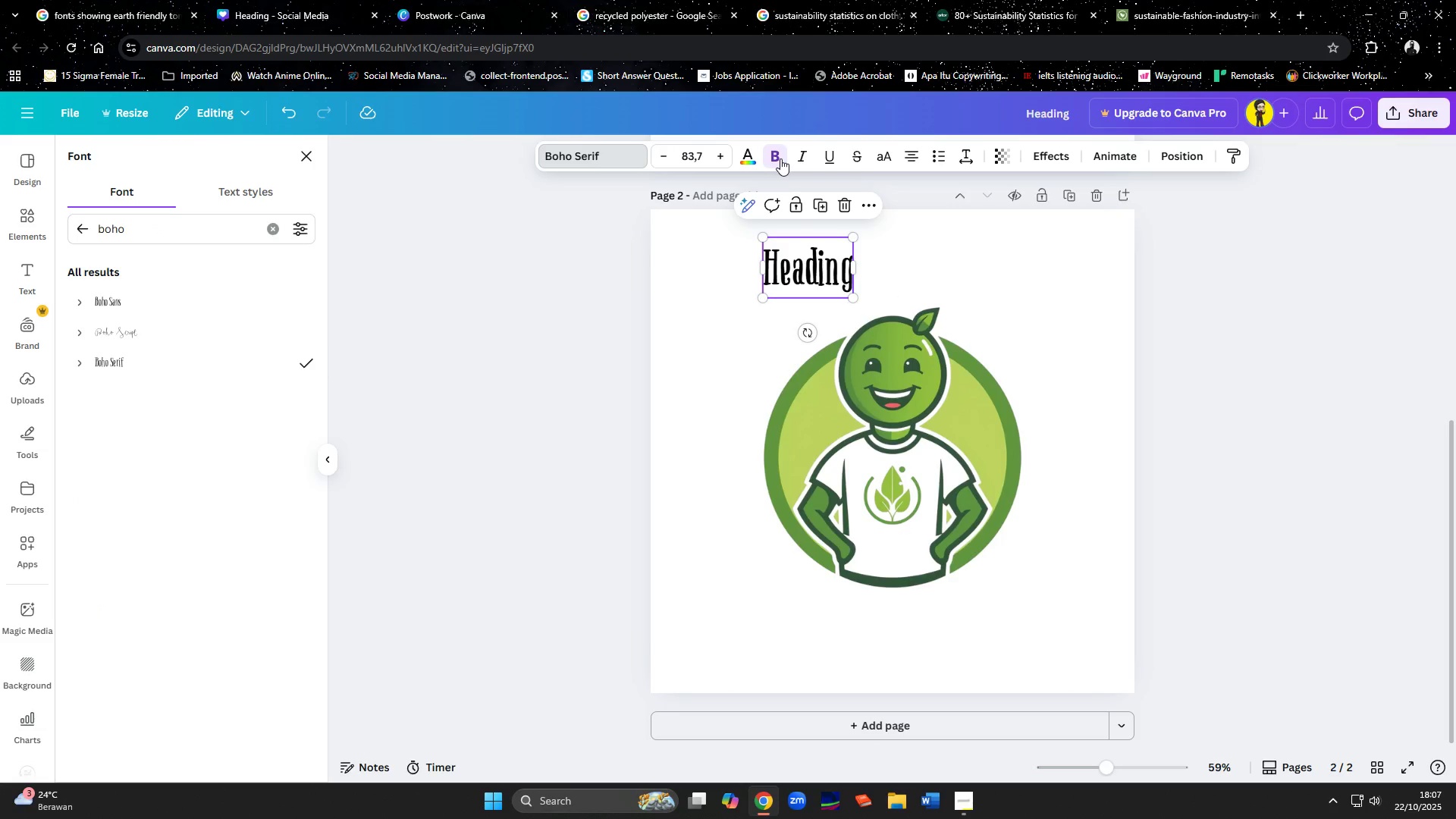 
left_click([780, 260])
 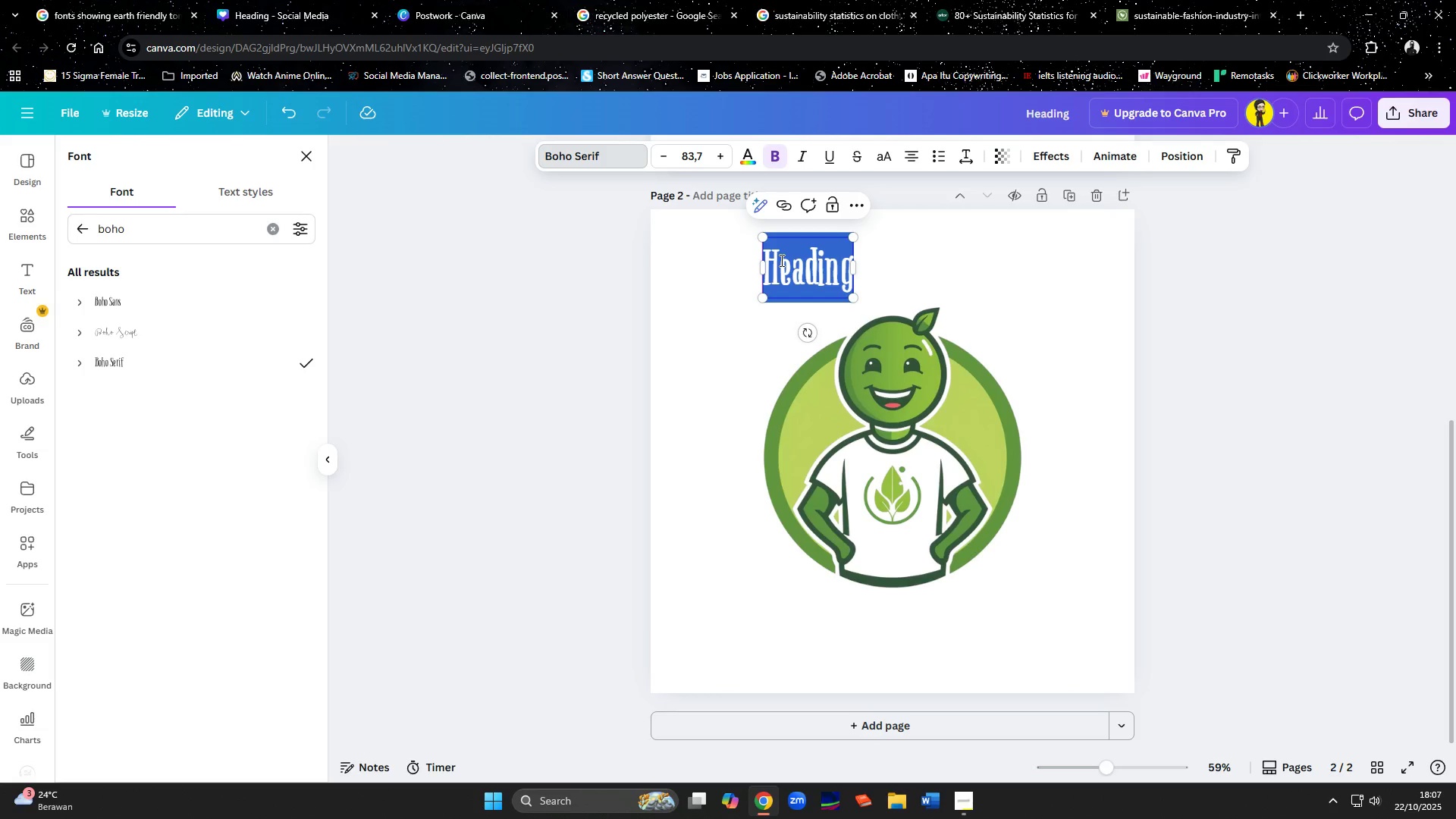 
type(Green Globe)
 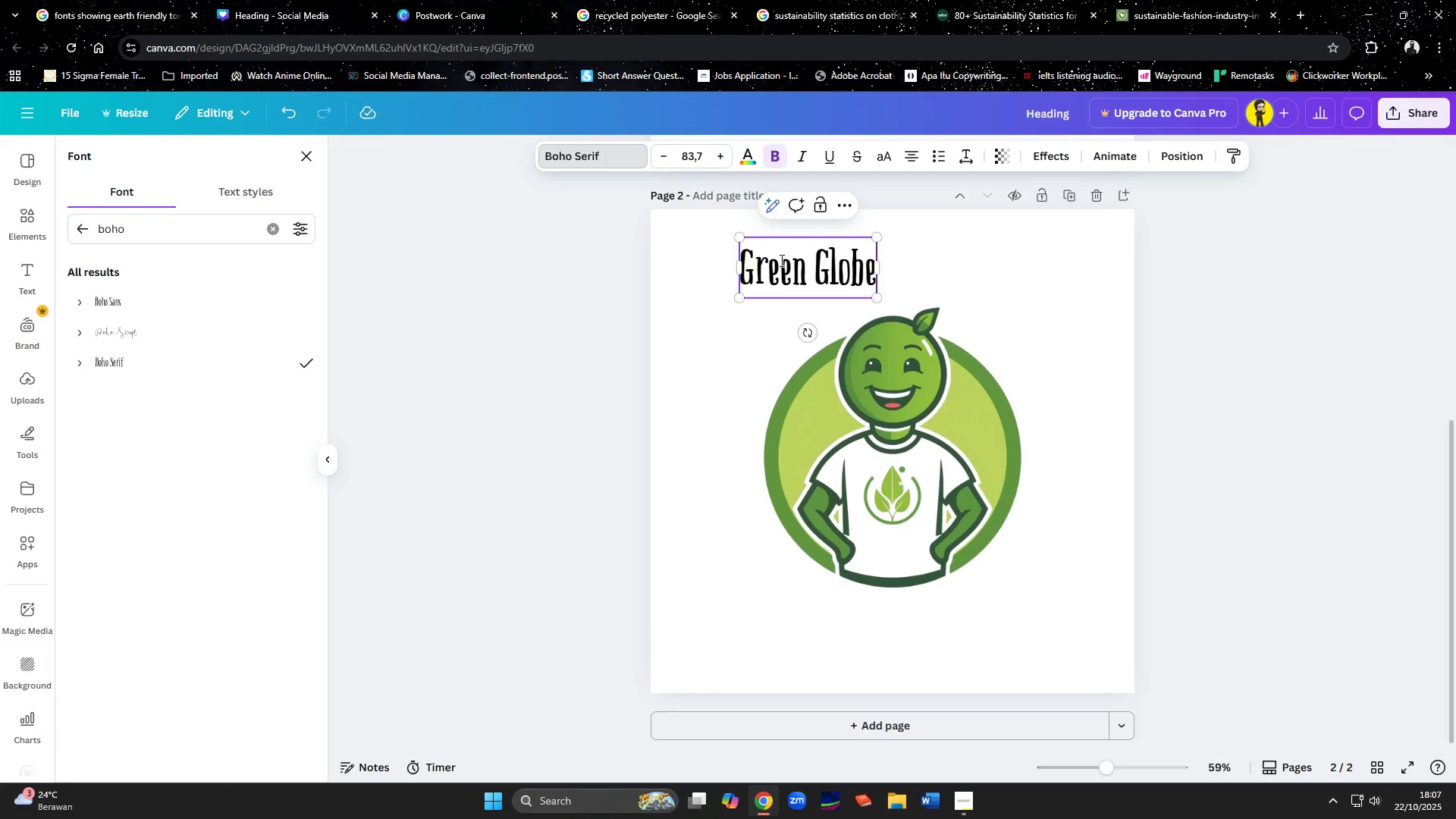 
type( Apparel)
 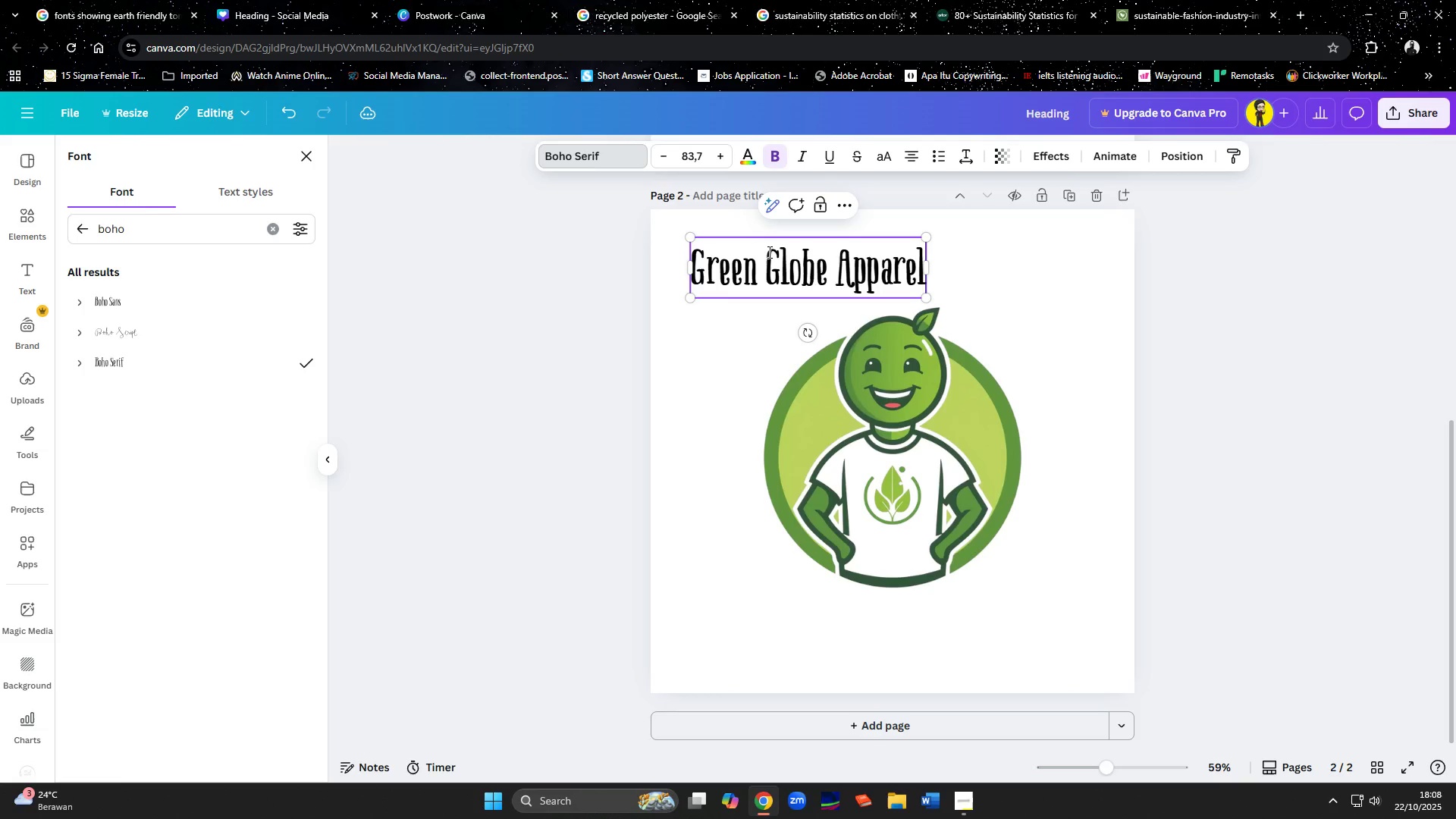 
left_click([960, 157])
 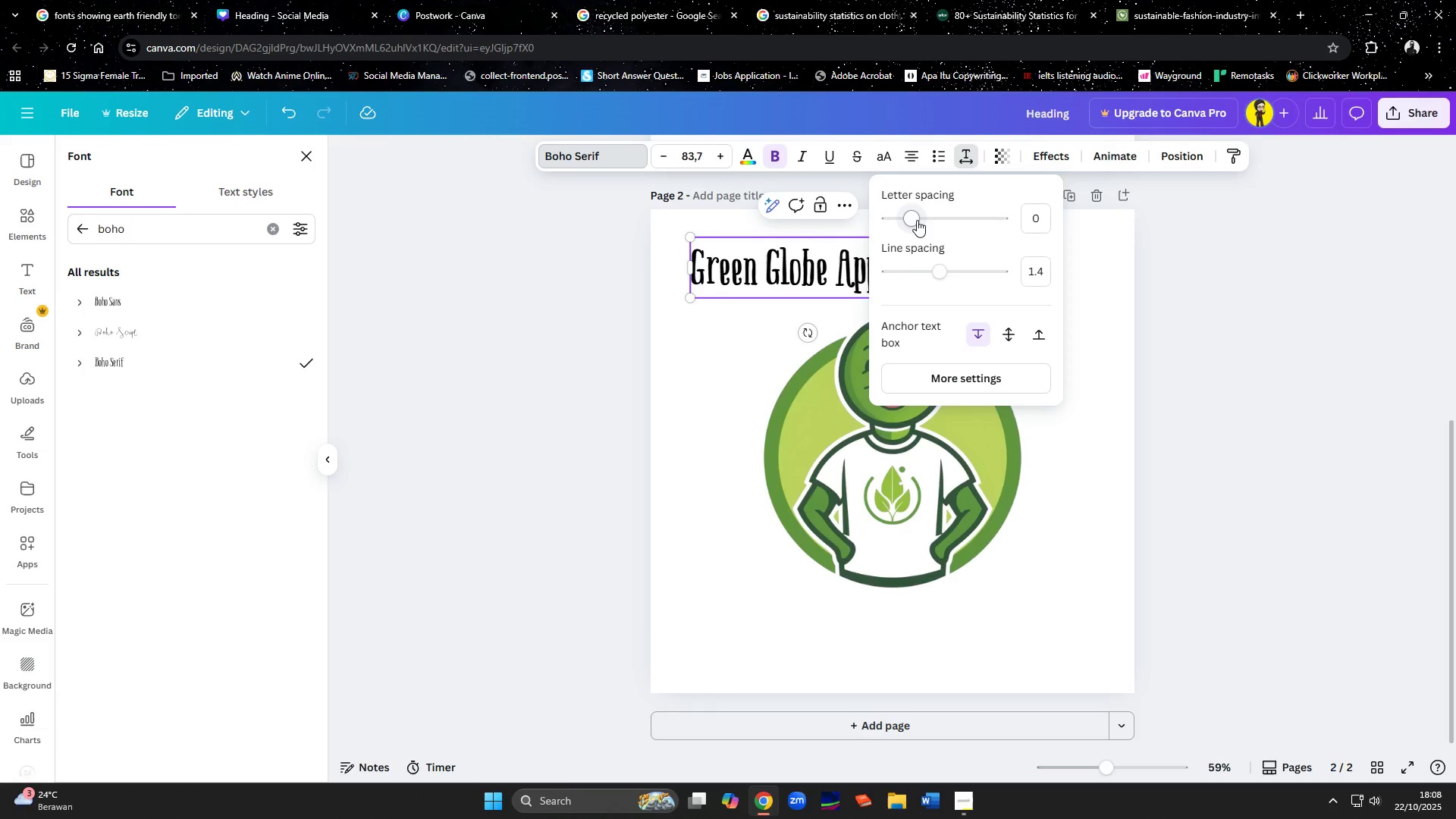 
left_click_drag(start_coordinate=[915, 219], to_coordinate=[918, 225])
 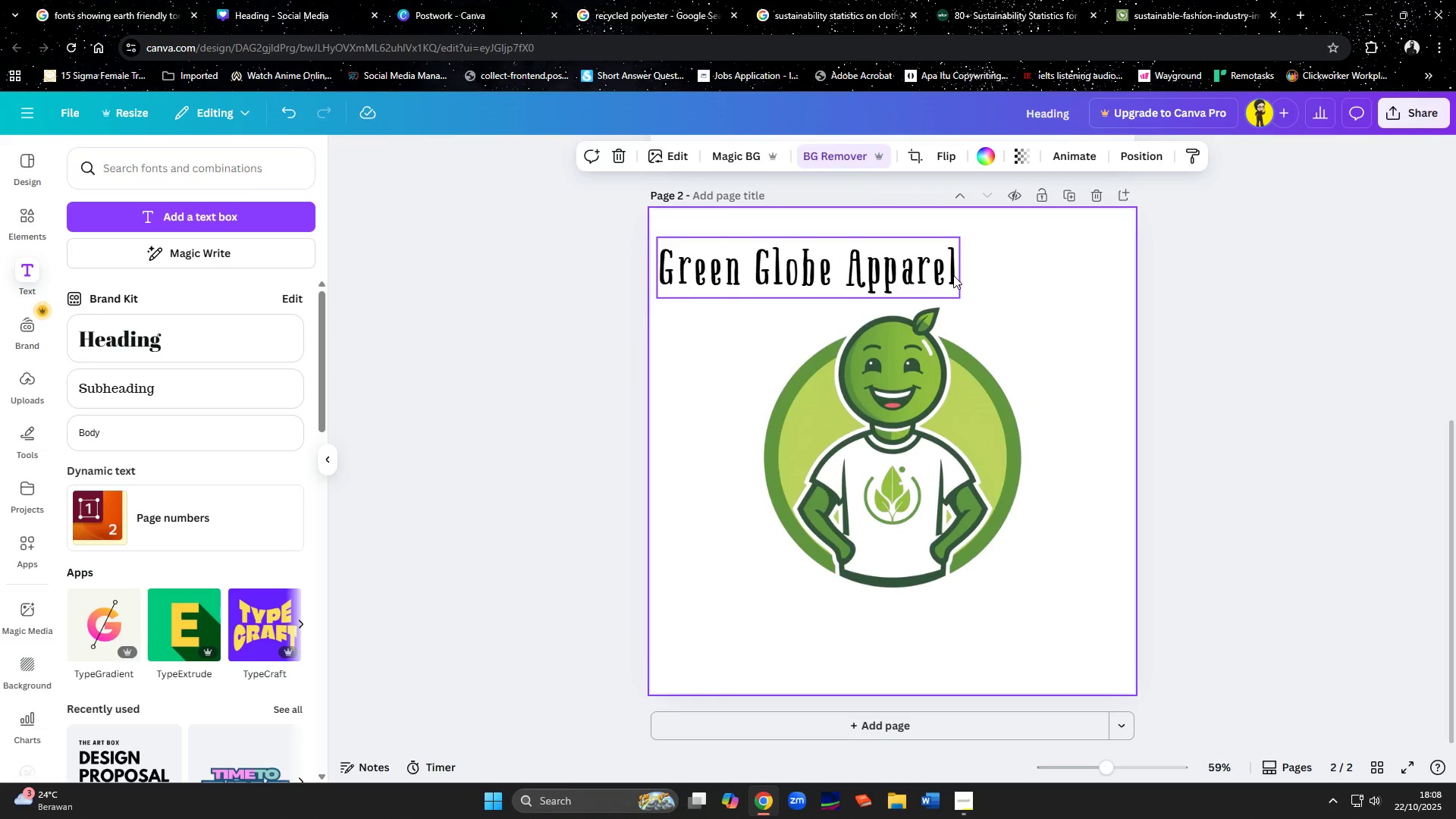 
left_click([956, 274])
 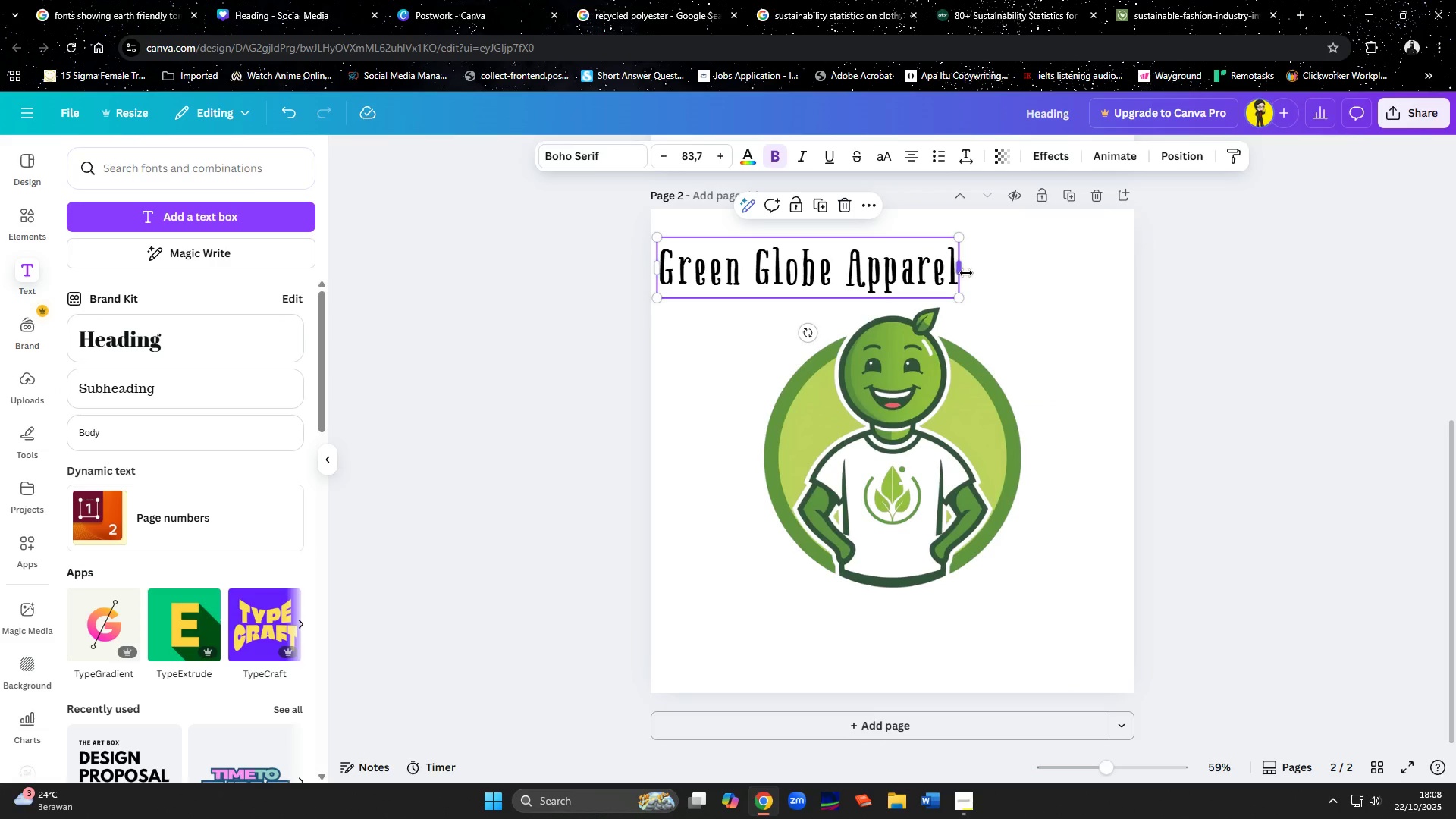 
left_click_drag(start_coordinate=[966, 273], to_coordinate=[1015, 274])
 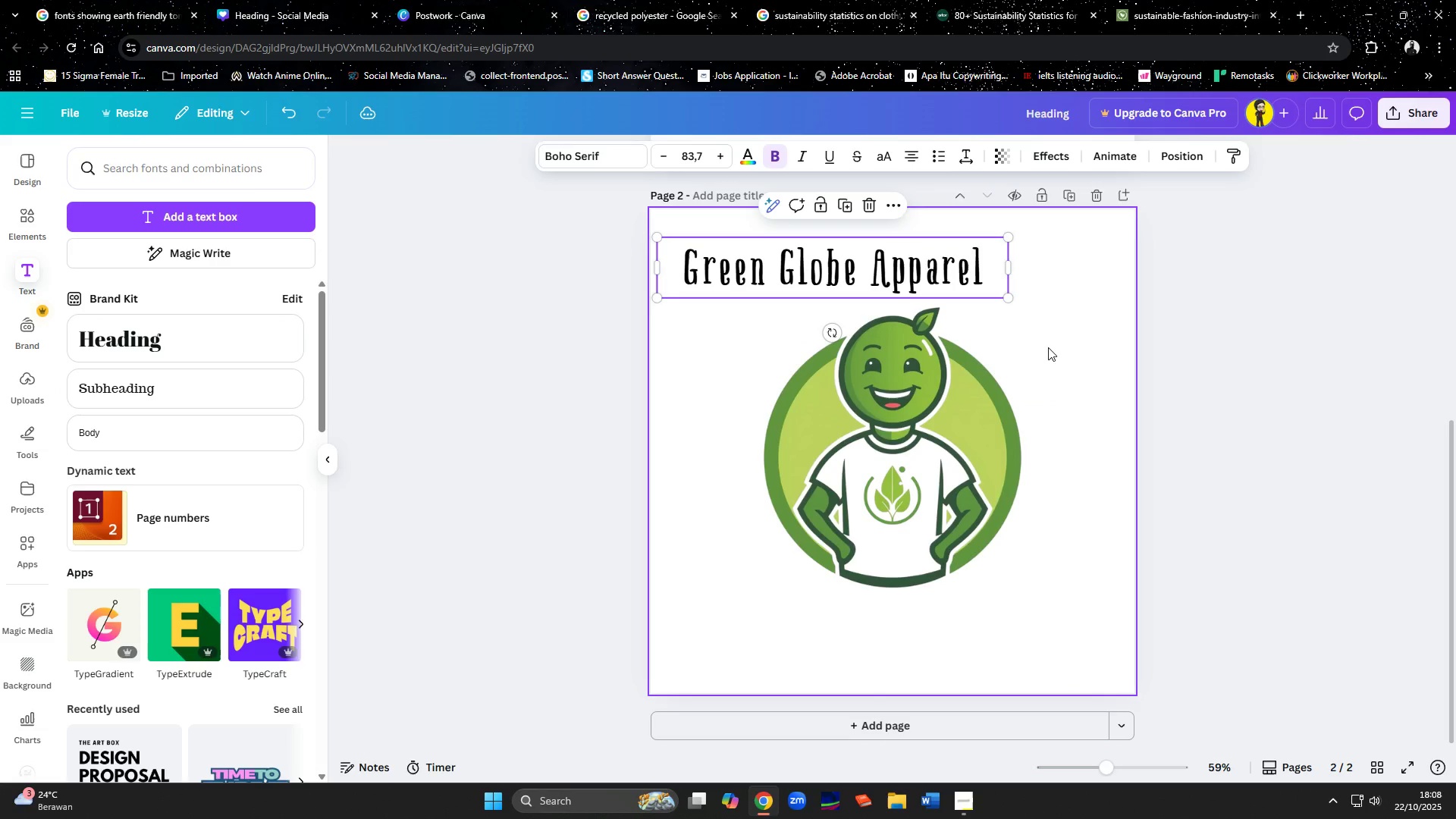 
left_click([1048, 347])
 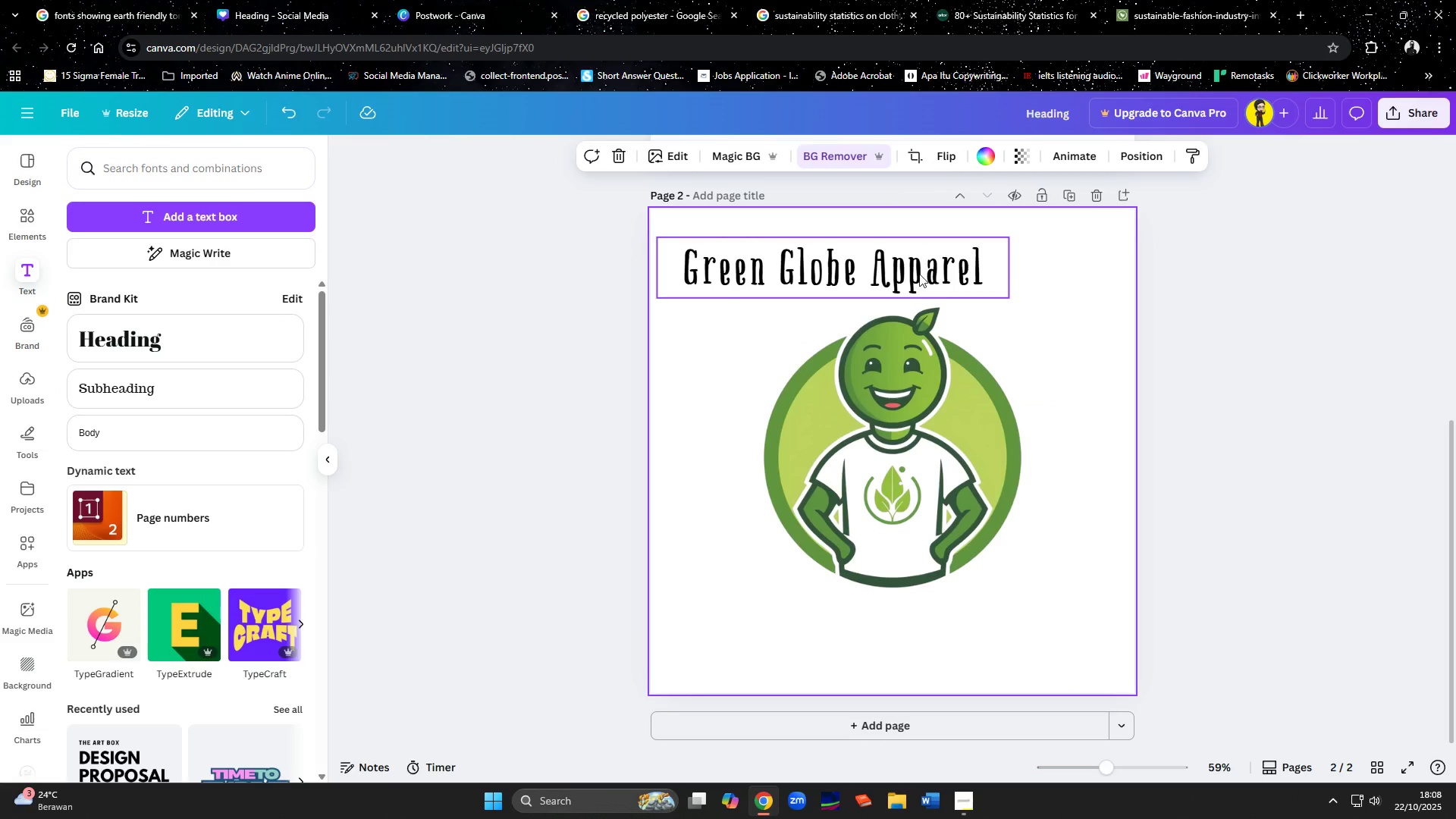 
left_click_drag(start_coordinate=[919, 274], to_coordinate=[978, 294])
 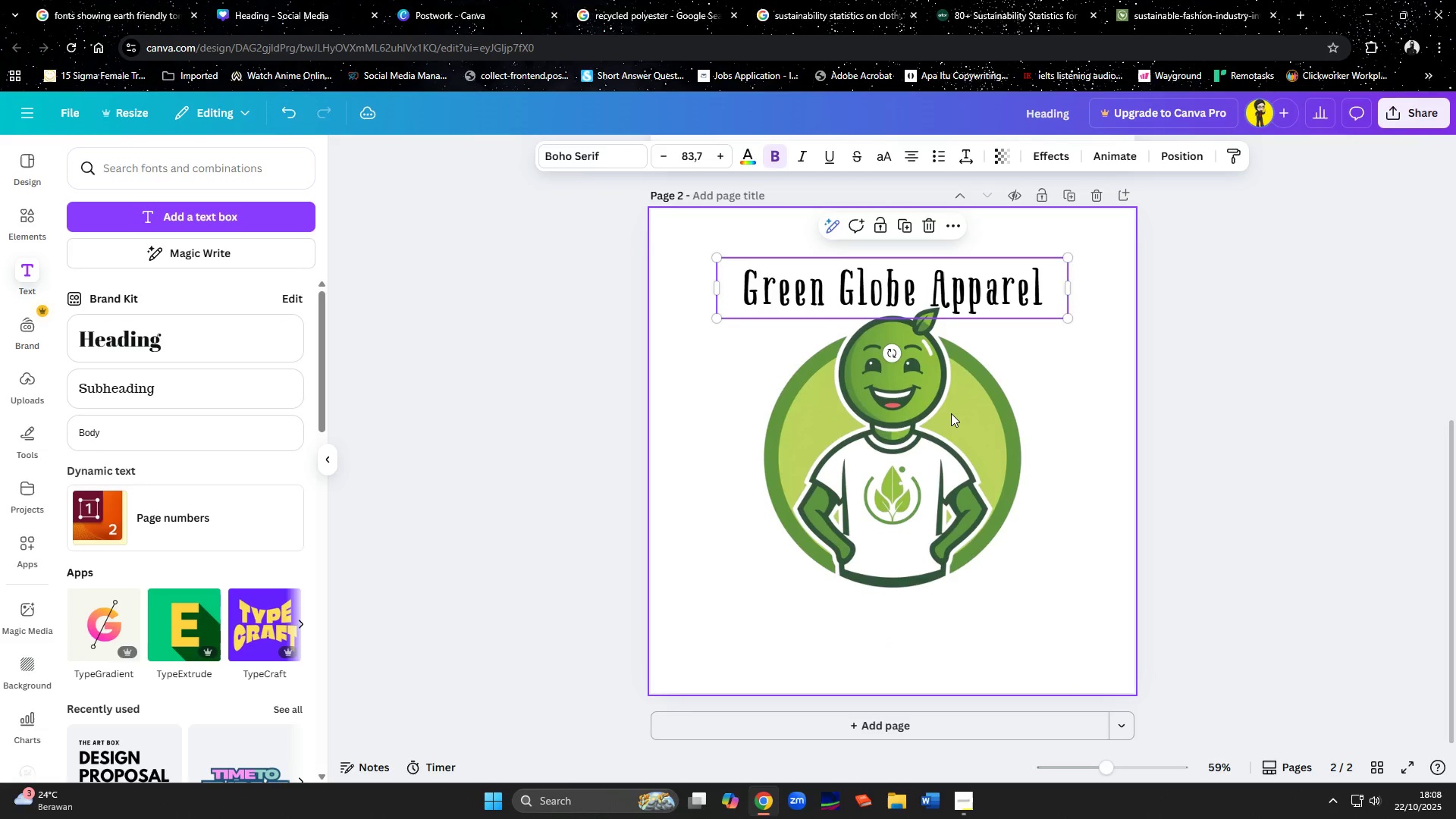 
left_click([951, 413])
 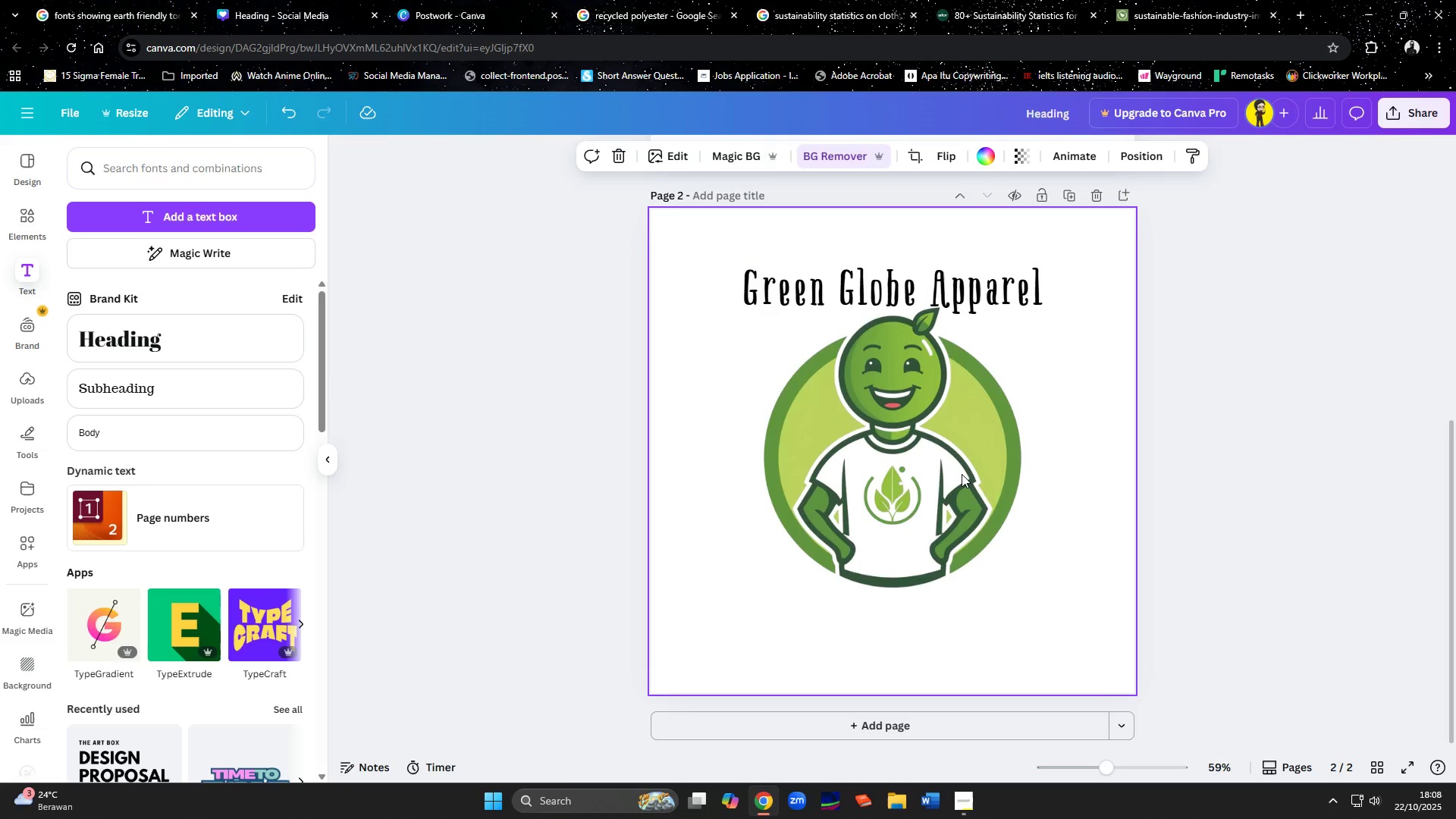 
left_click([941, 297])
 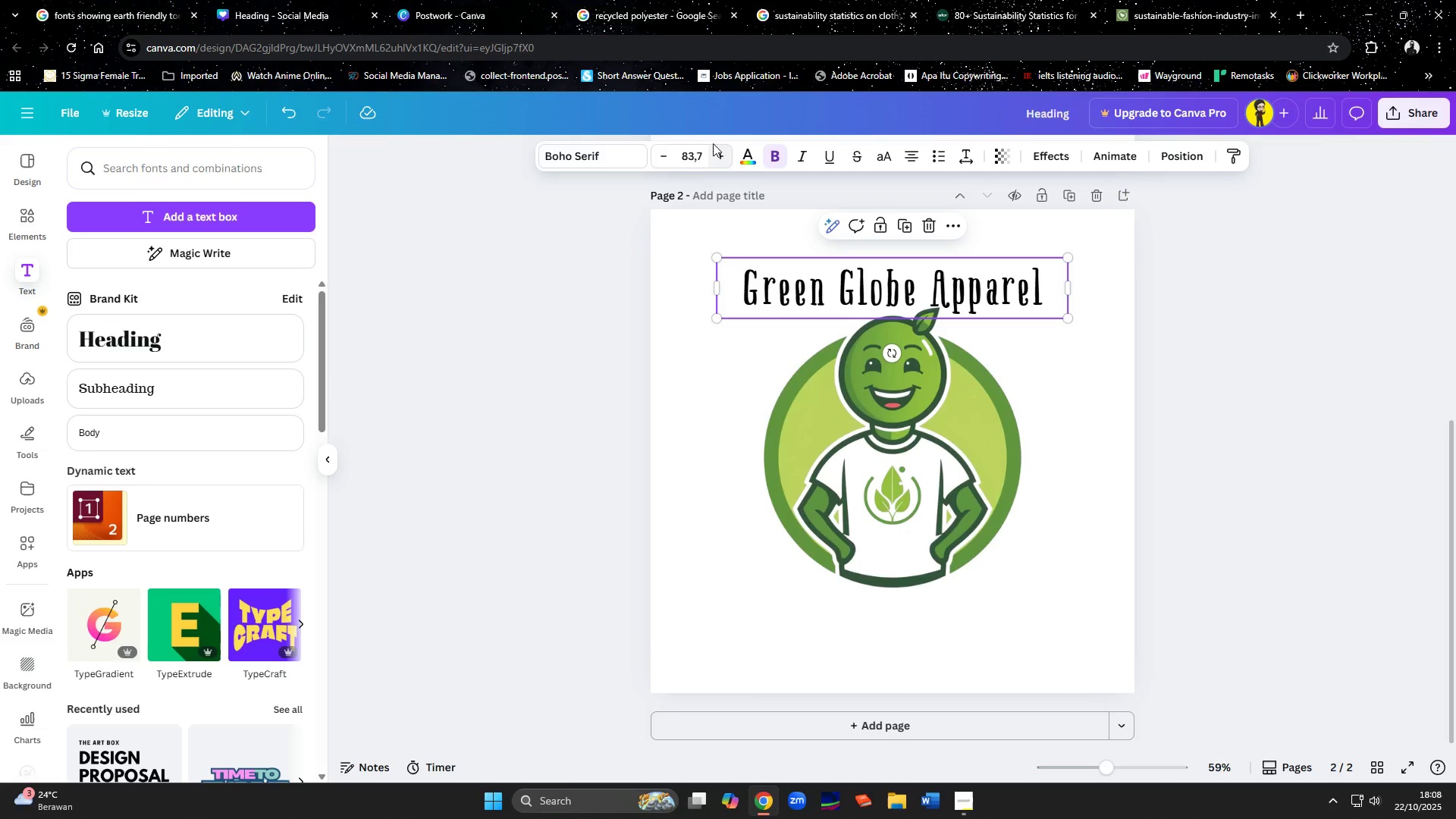 
left_click([748, 152])
 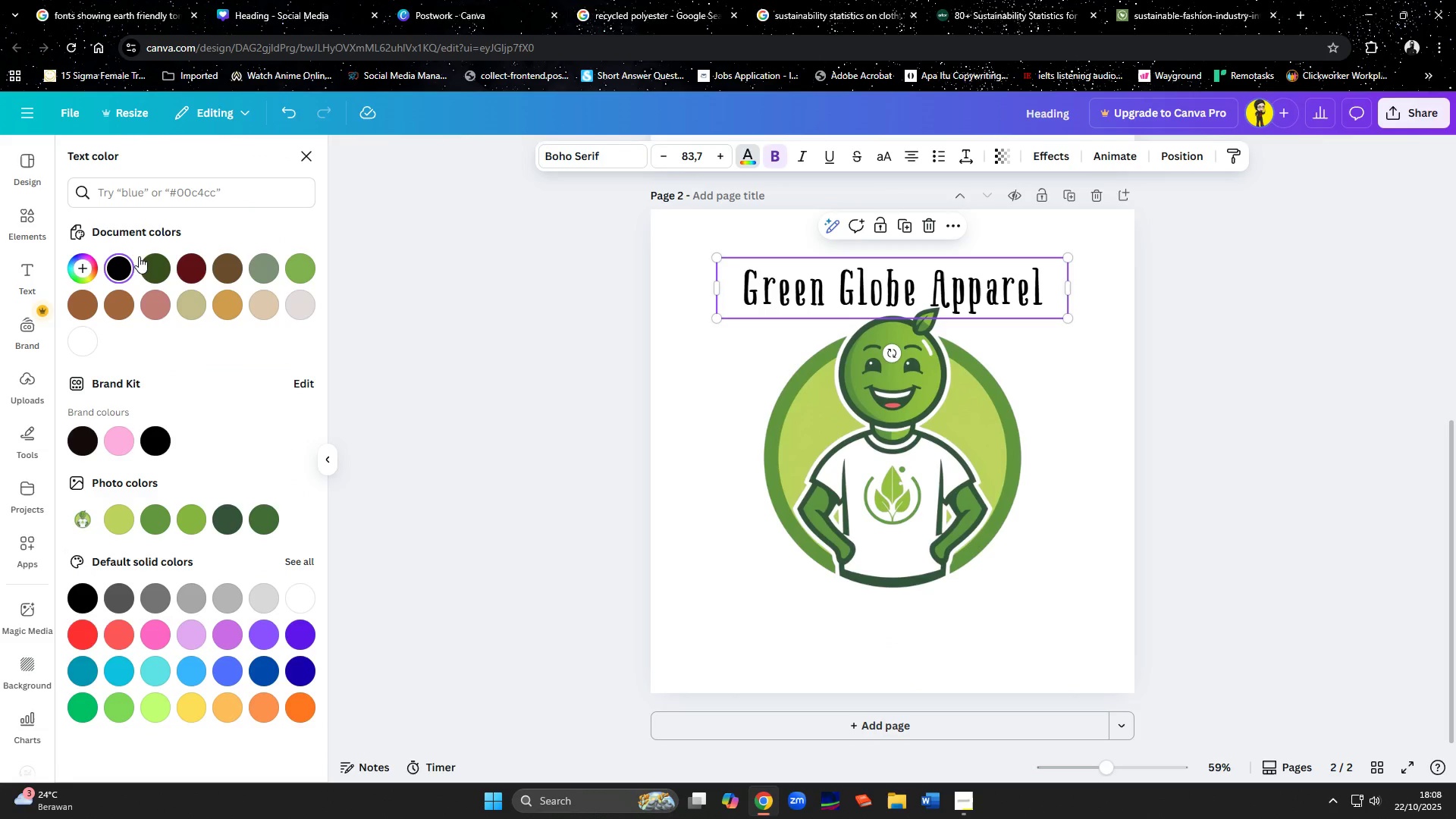 
left_click([156, 266])
 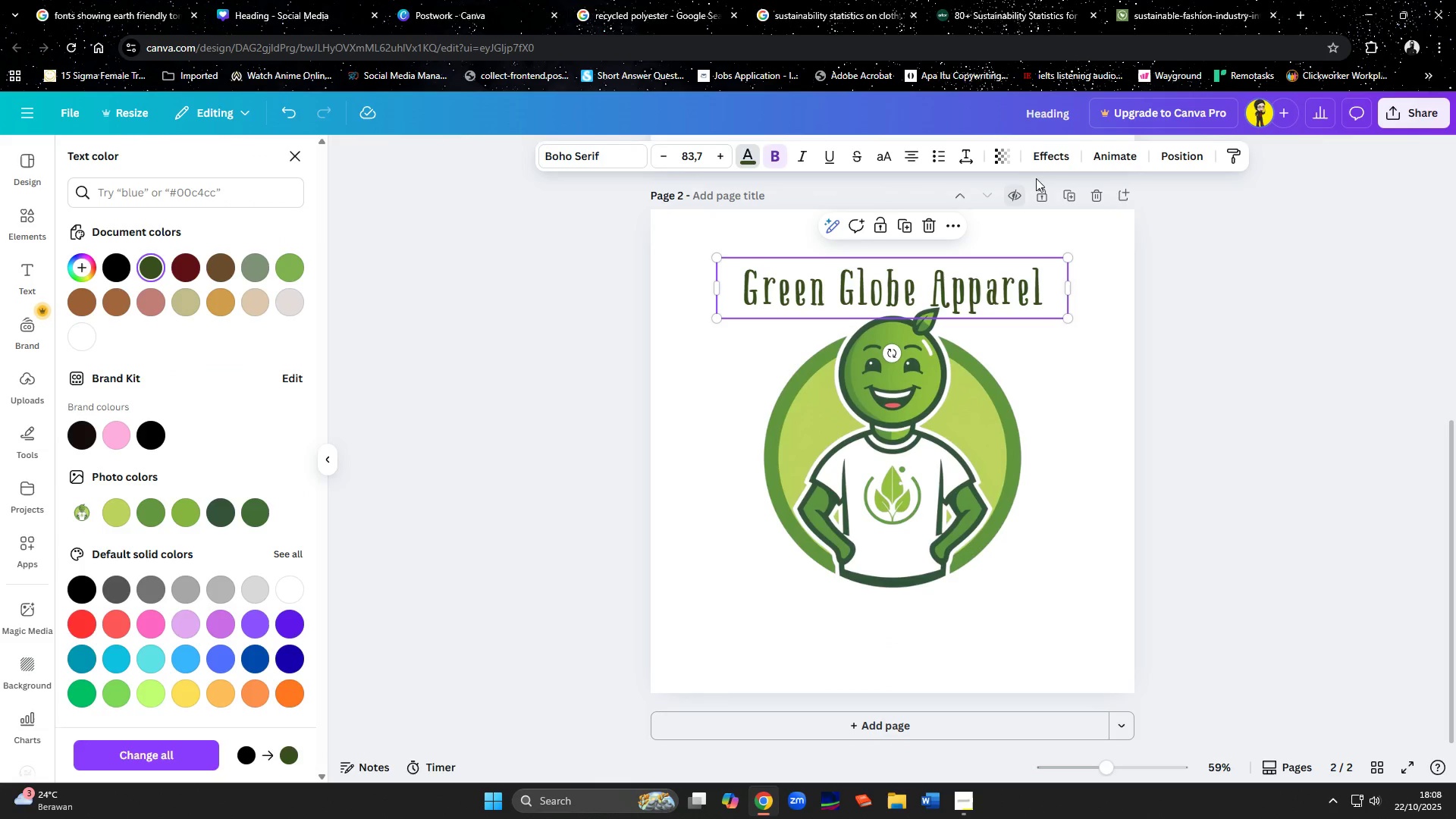 
left_click([1045, 163])
 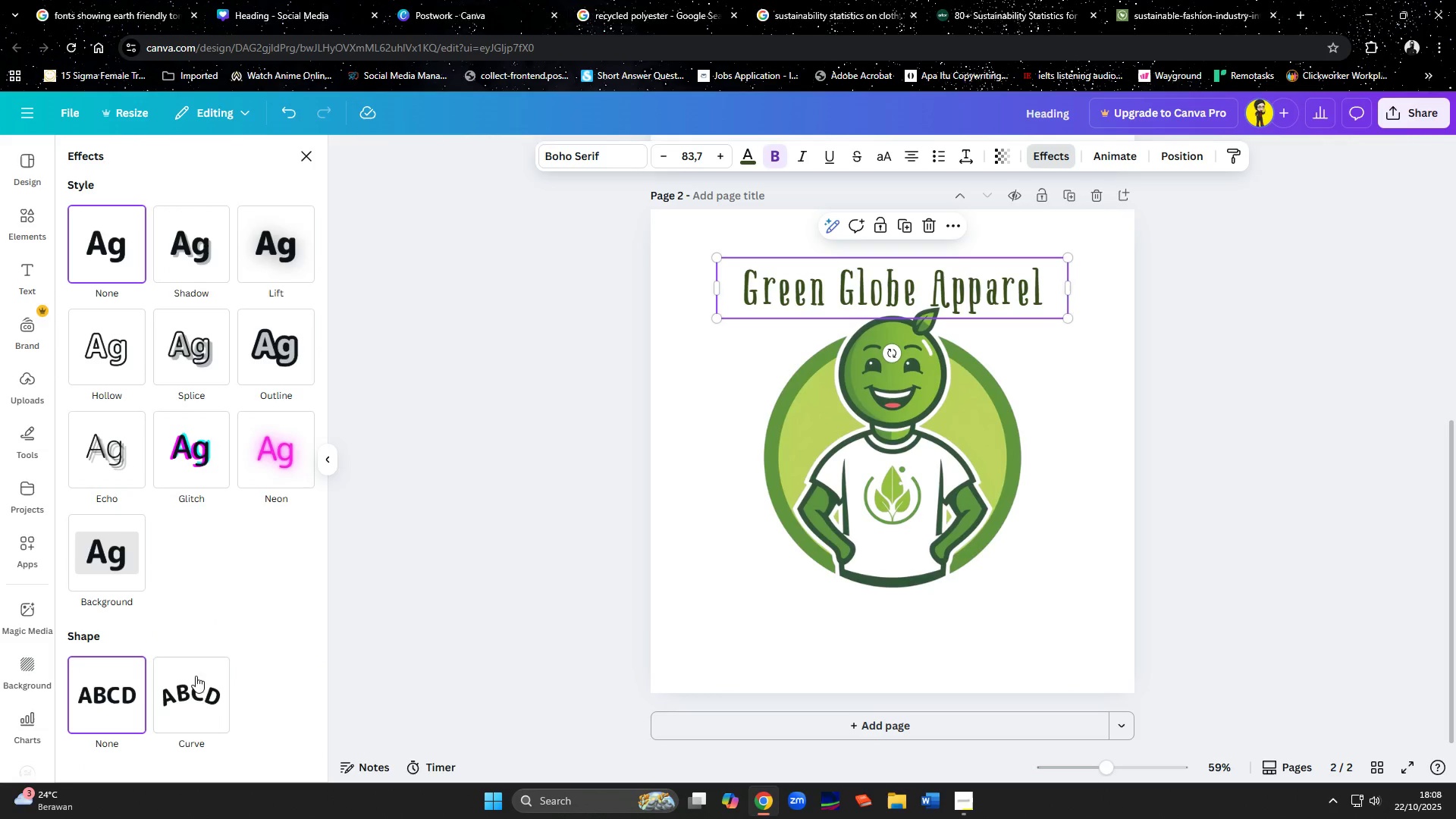 
left_click([193, 682])
 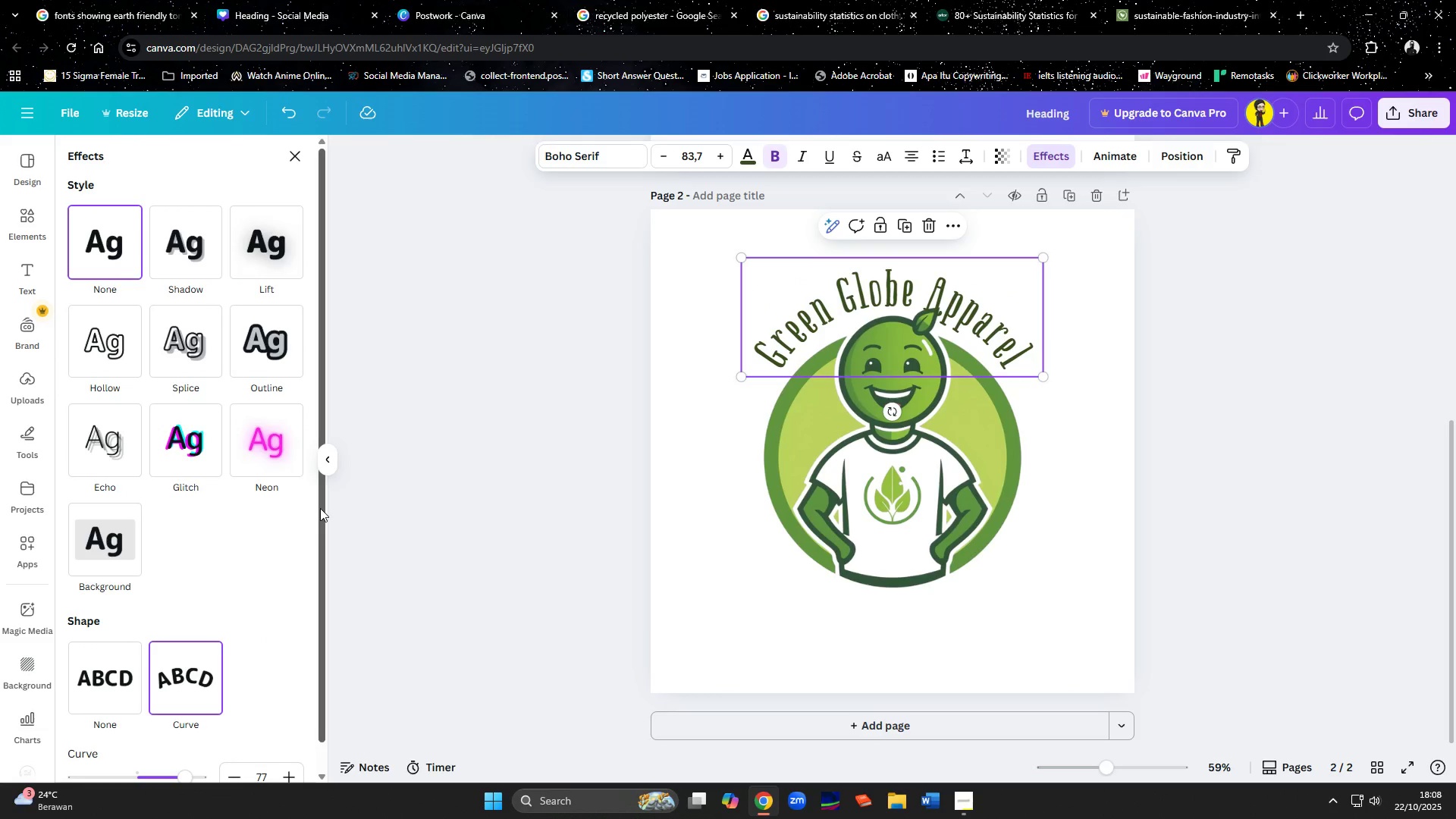 
scroll: coordinate [177, 749], scroll_direction: down, amount: 1.0
 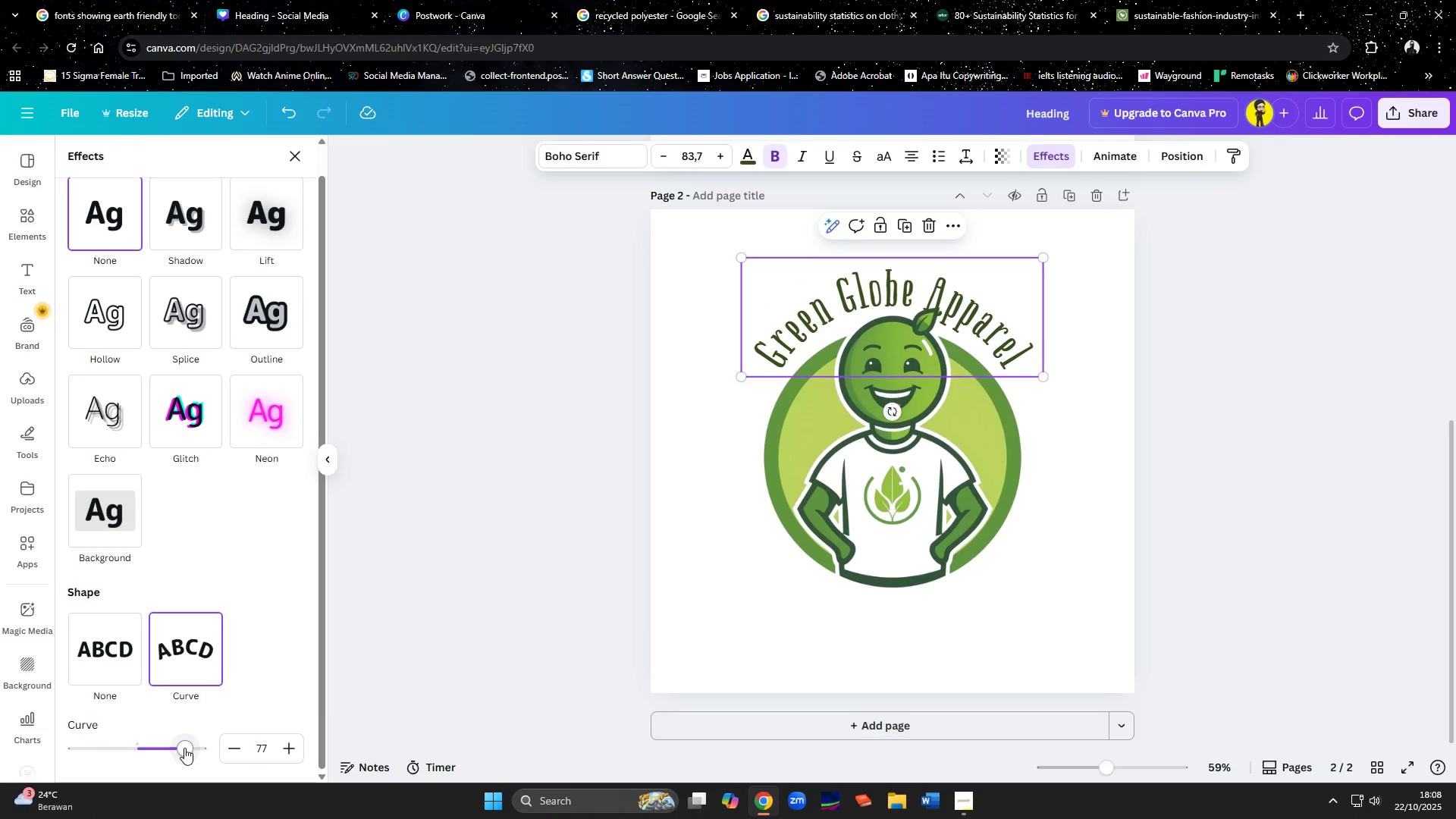 
left_click_drag(start_coordinate=[184, 748], to_coordinate=[182, 752])
 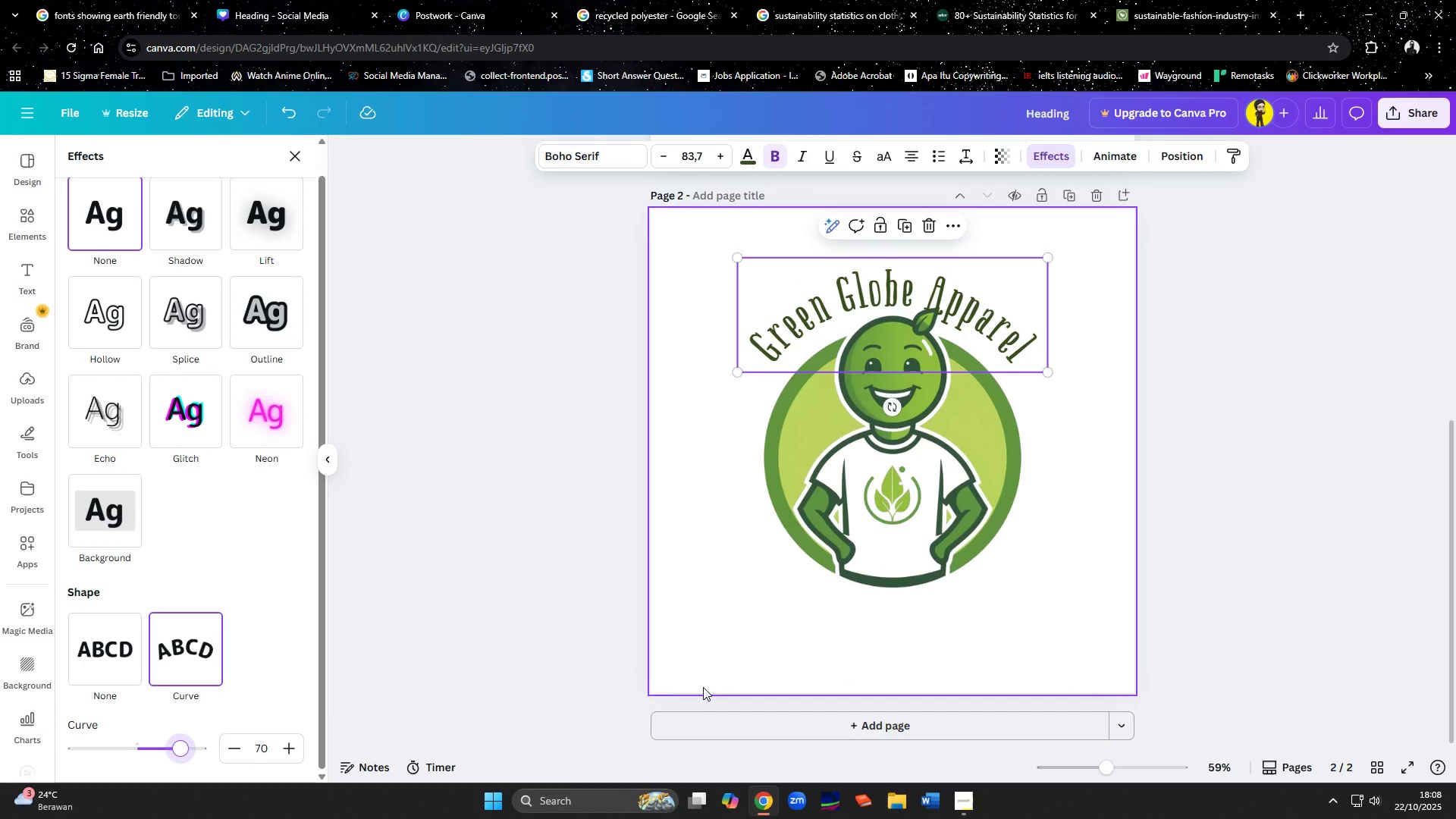 
left_click([703, 687])
 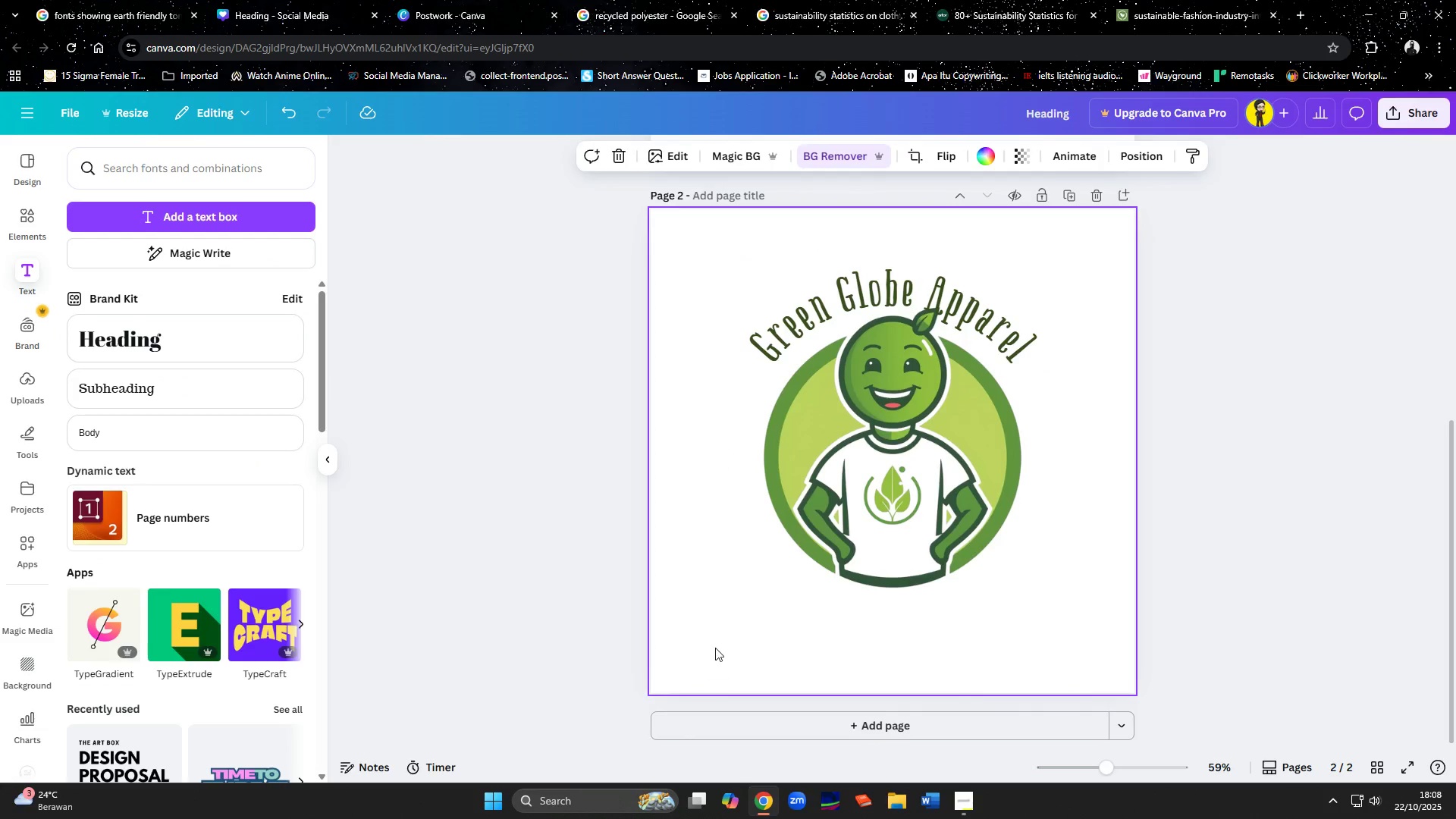 
right_click([716, 648])
 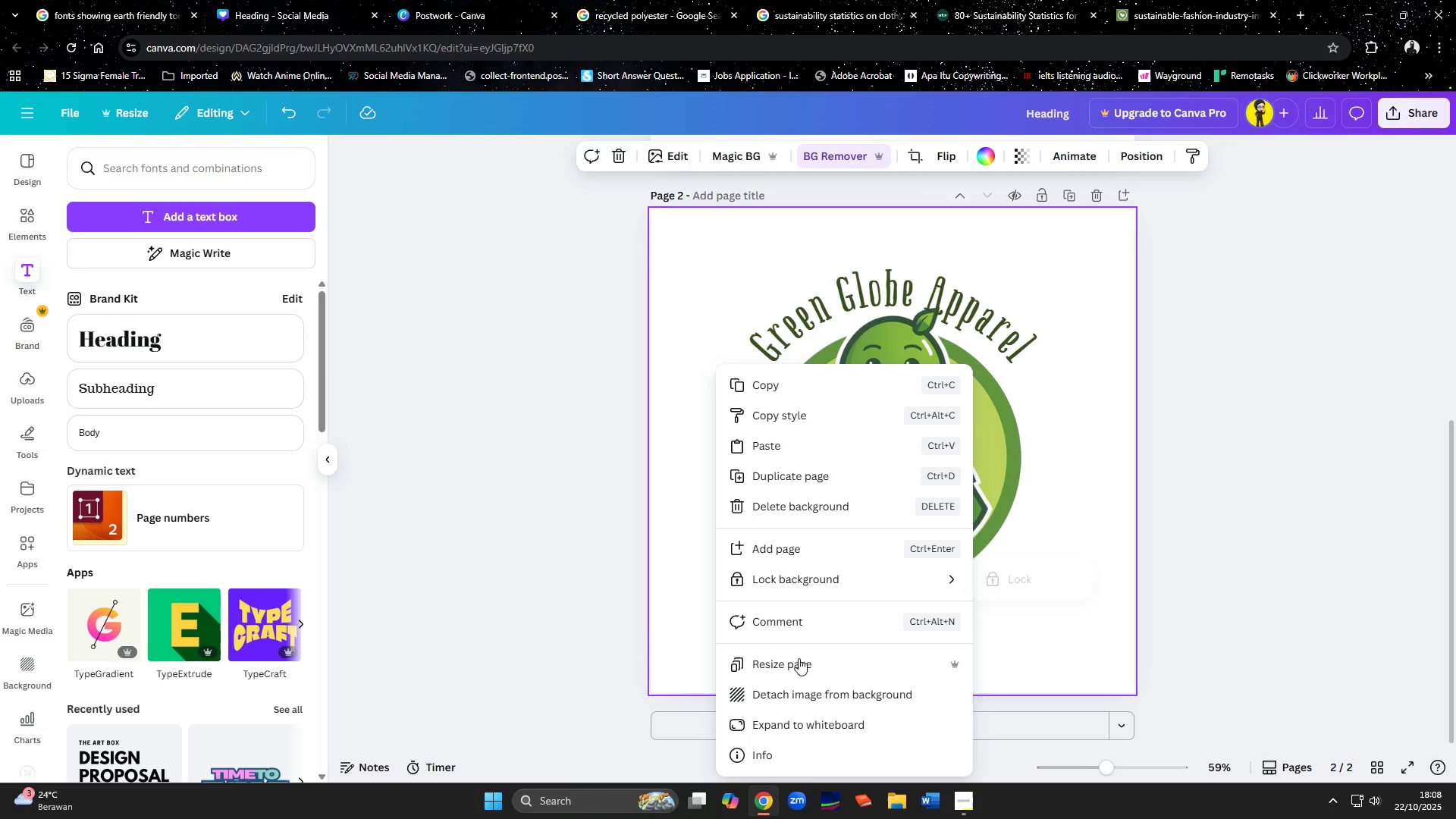 
left_click([799, 699])
 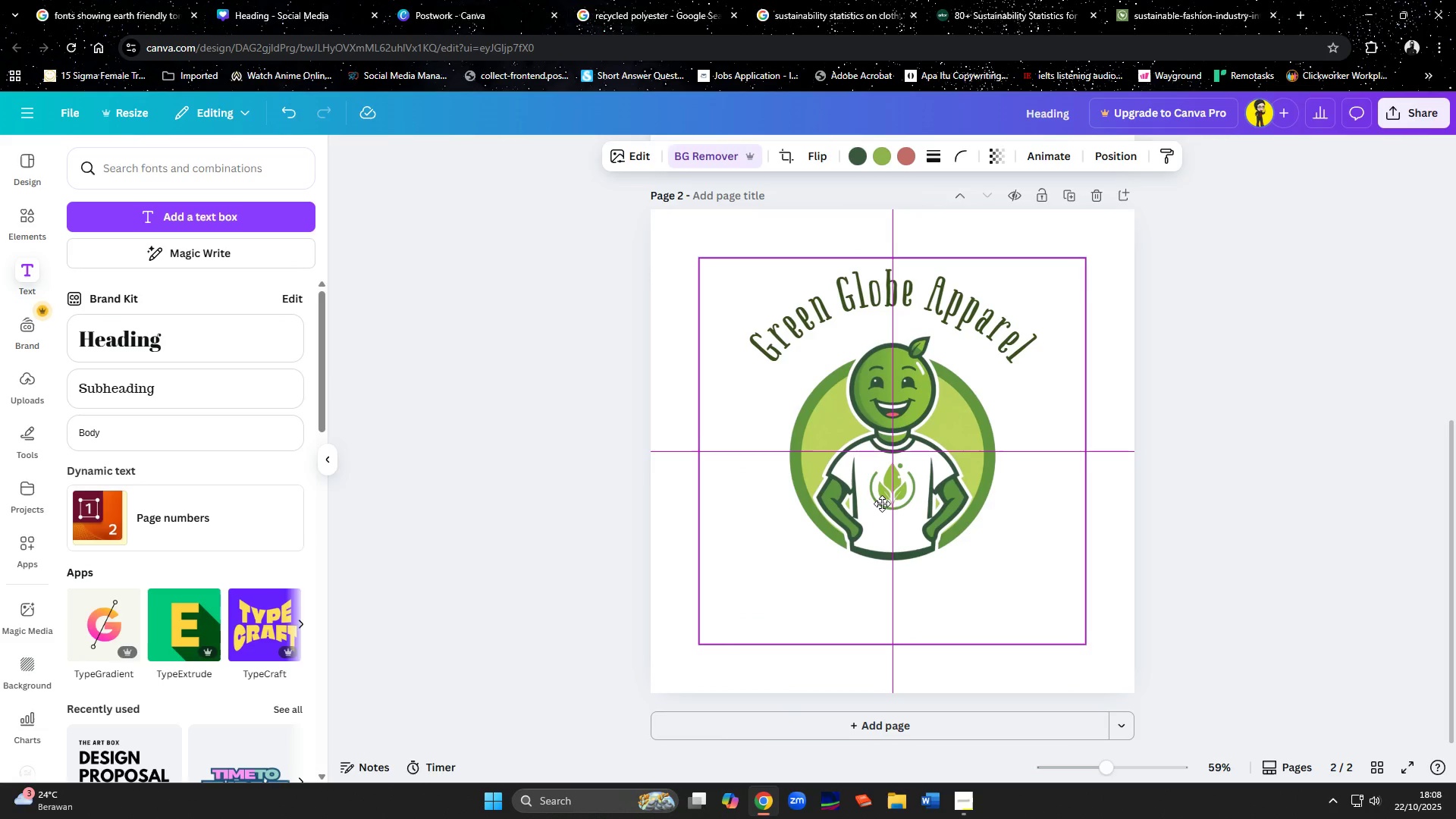 
wait(6.13)
 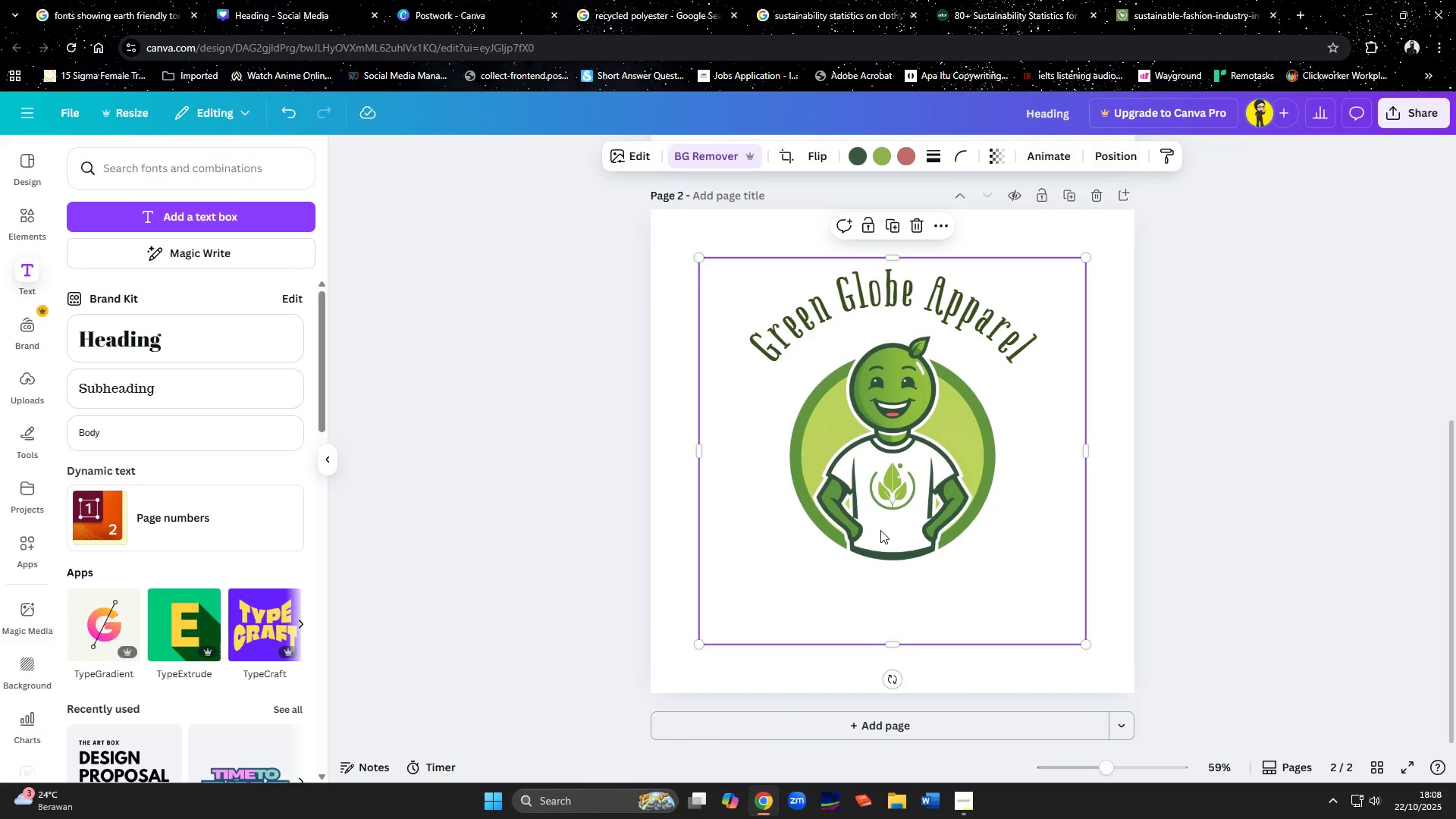 
double_click([882, 504])
 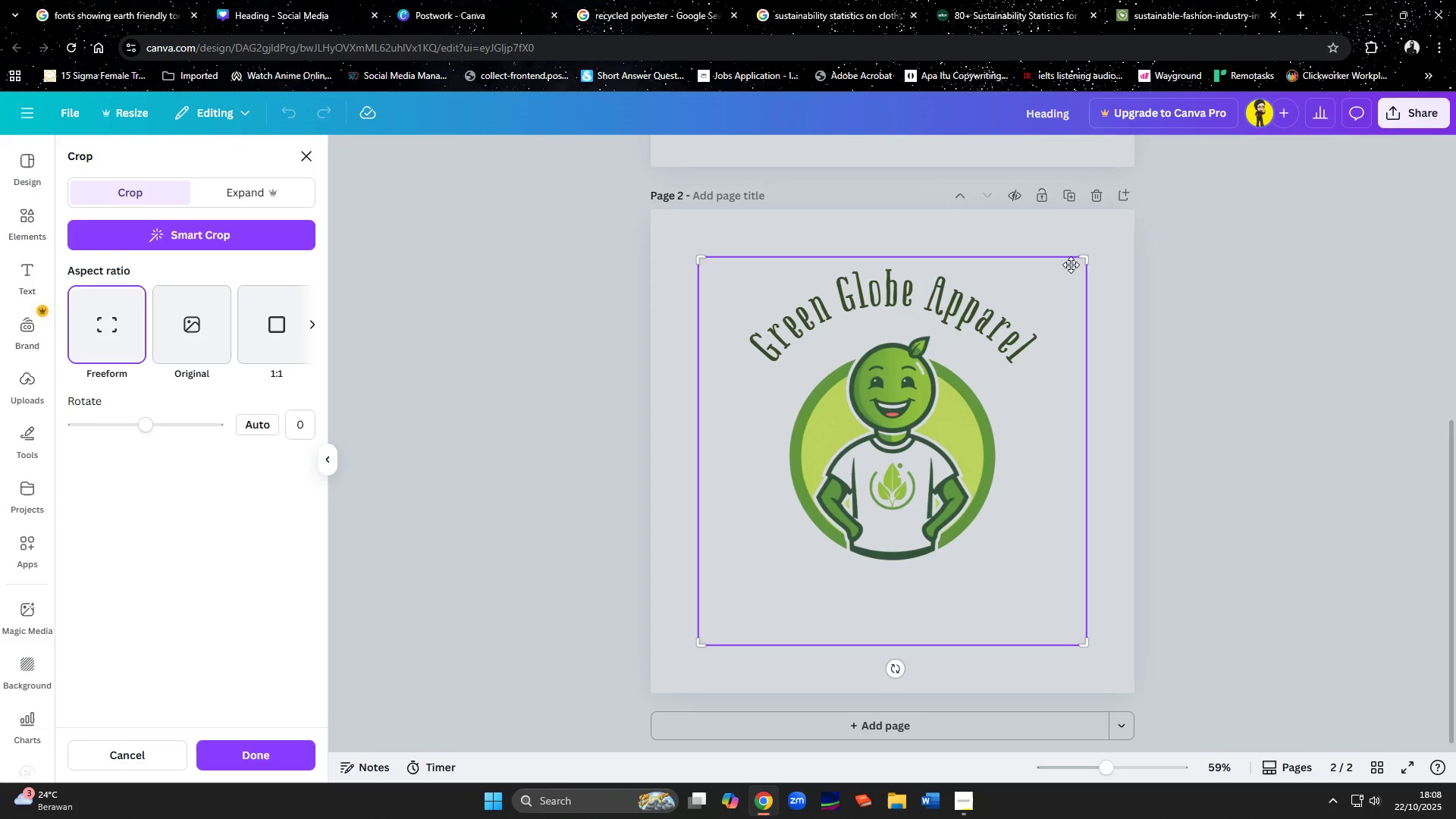 
left_click_drag(start_coordinate=[1088, 261], to_coordinate=[1094, 334])
 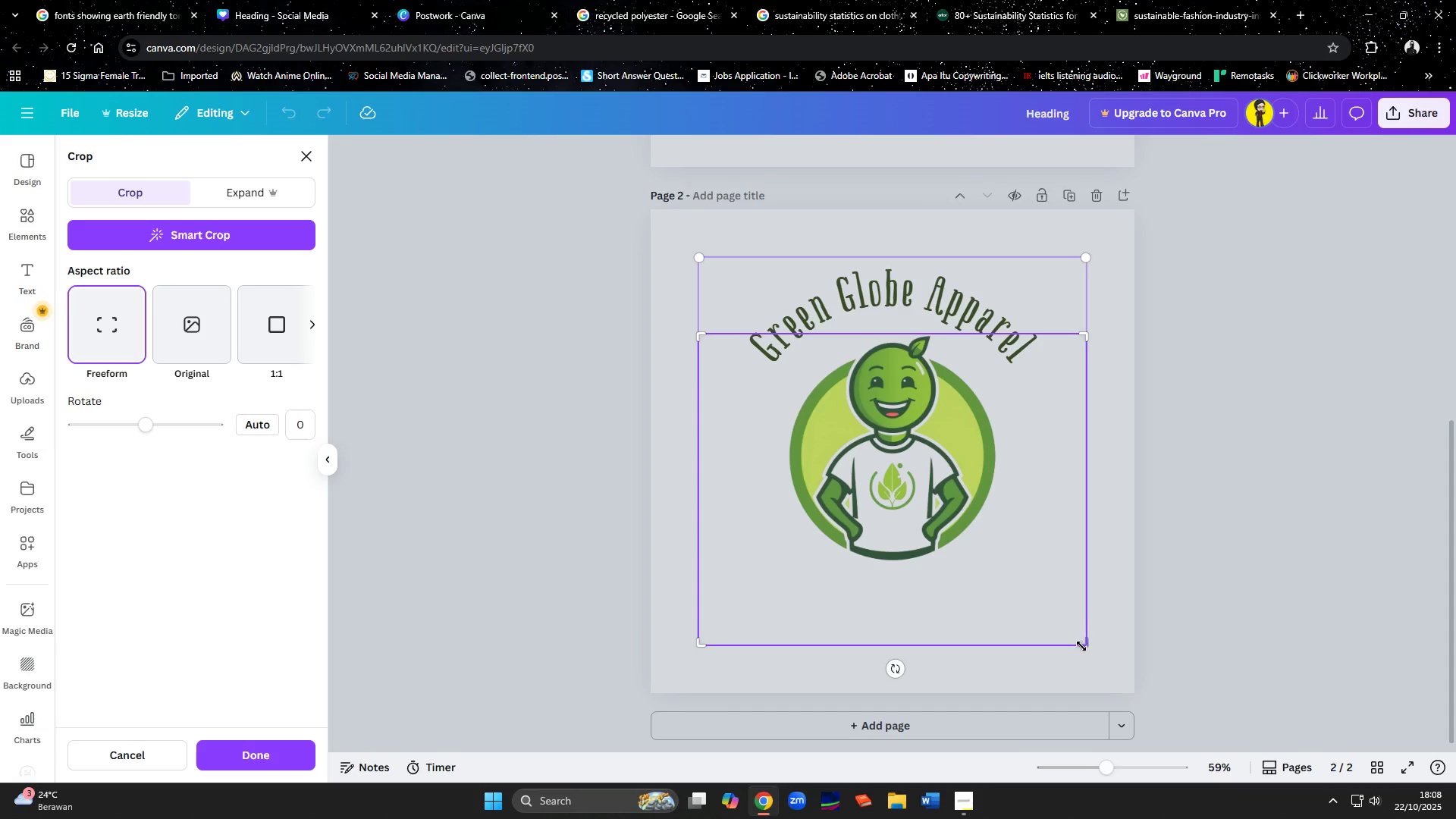 
left_click_drag(start_coordinate=[1081, 646], to_coordinate=[999, 562])
 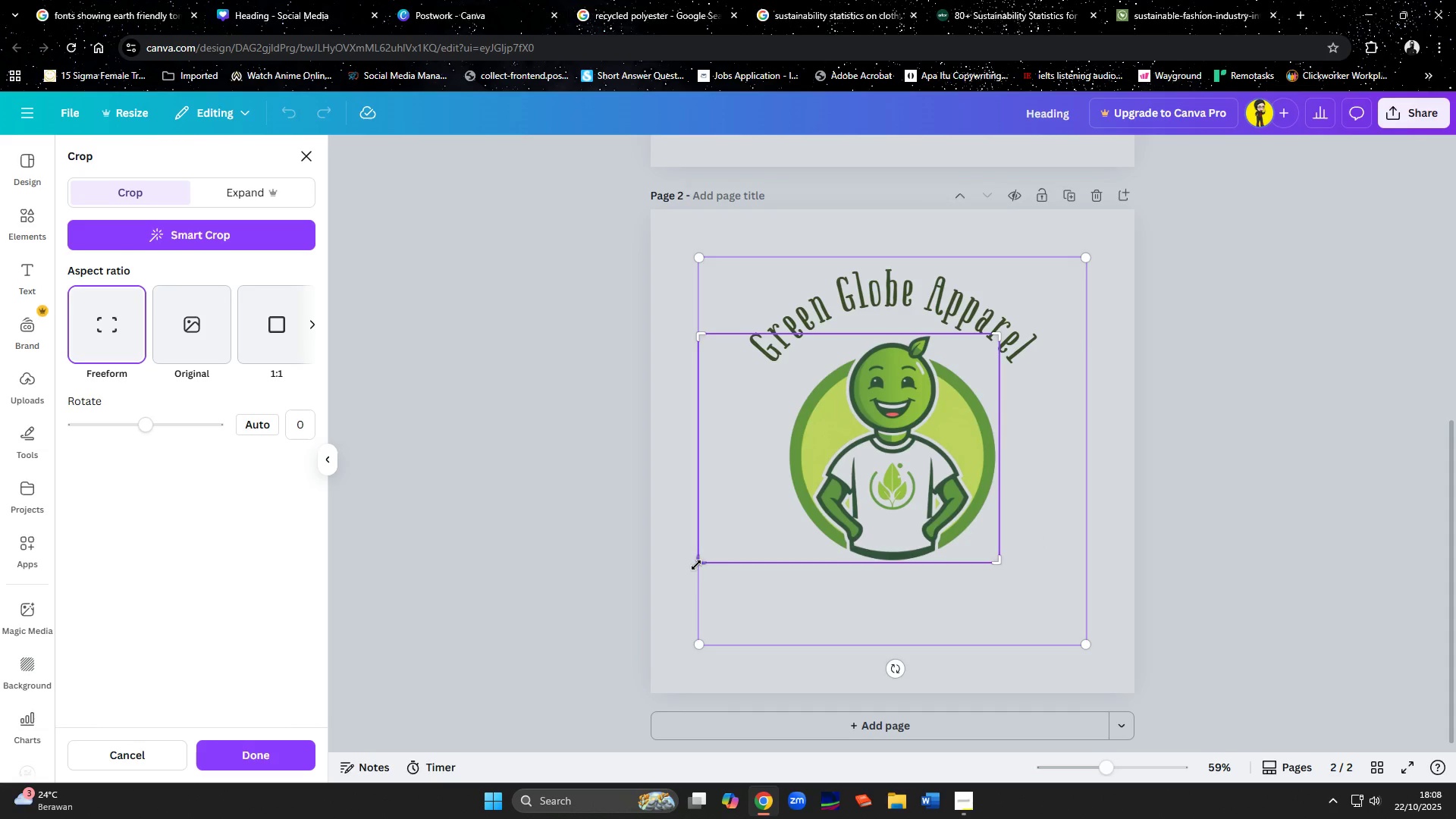 
left_click_drag(start_coordinate=[696, 565], to_coordinate=[787, 565])
 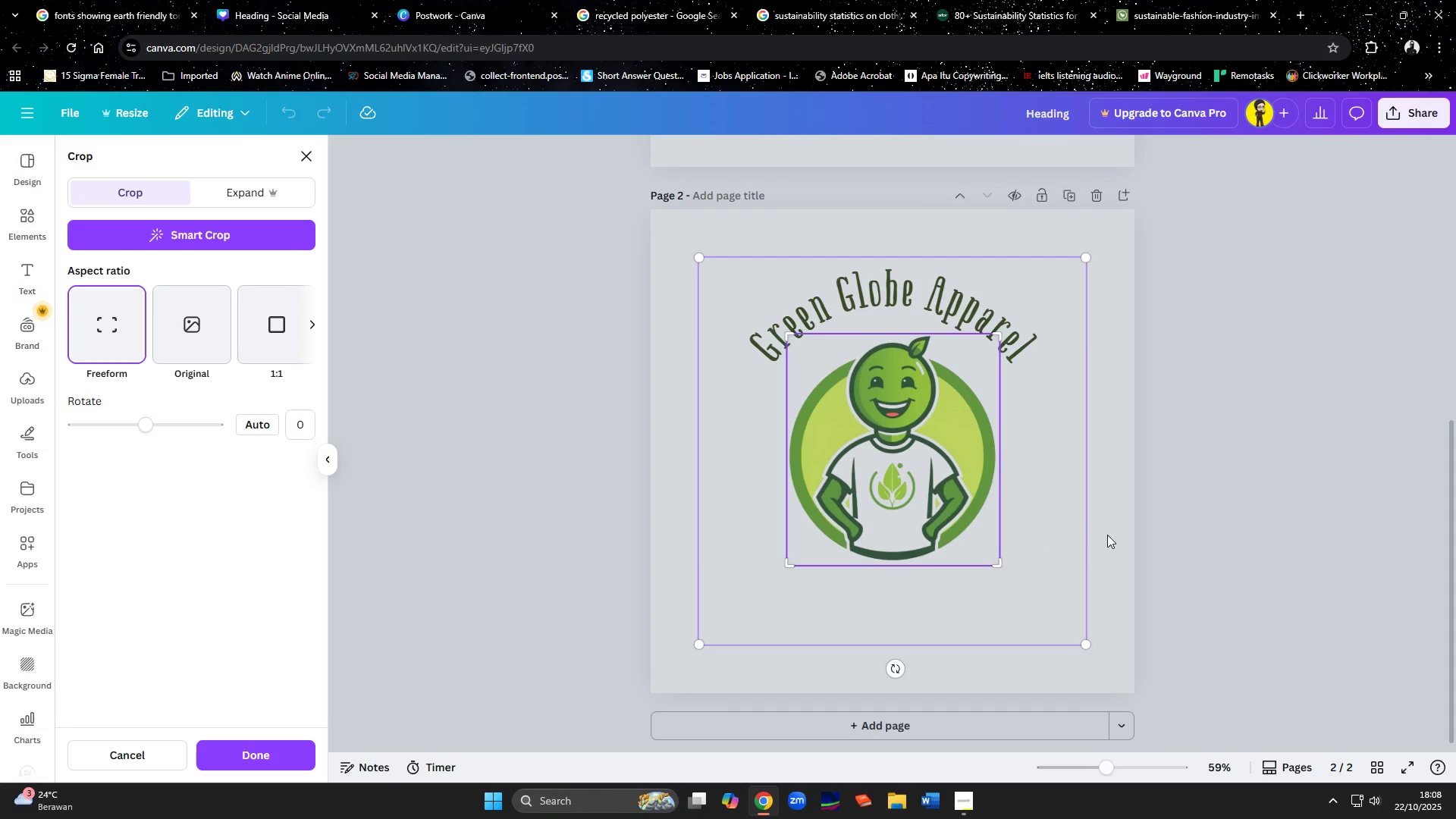 
left_click([1109, 535])
 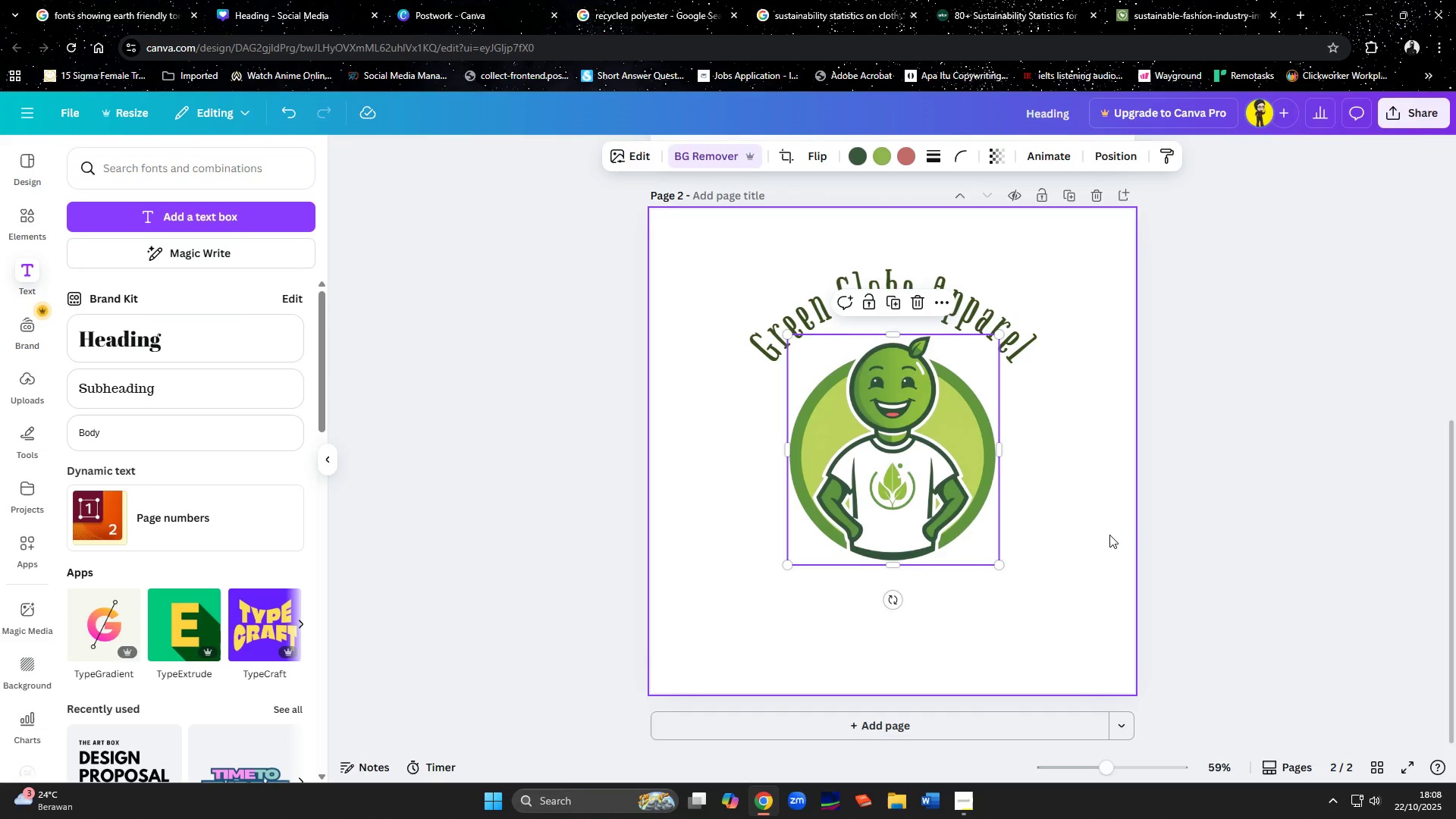 
left_click([1109, 535])
 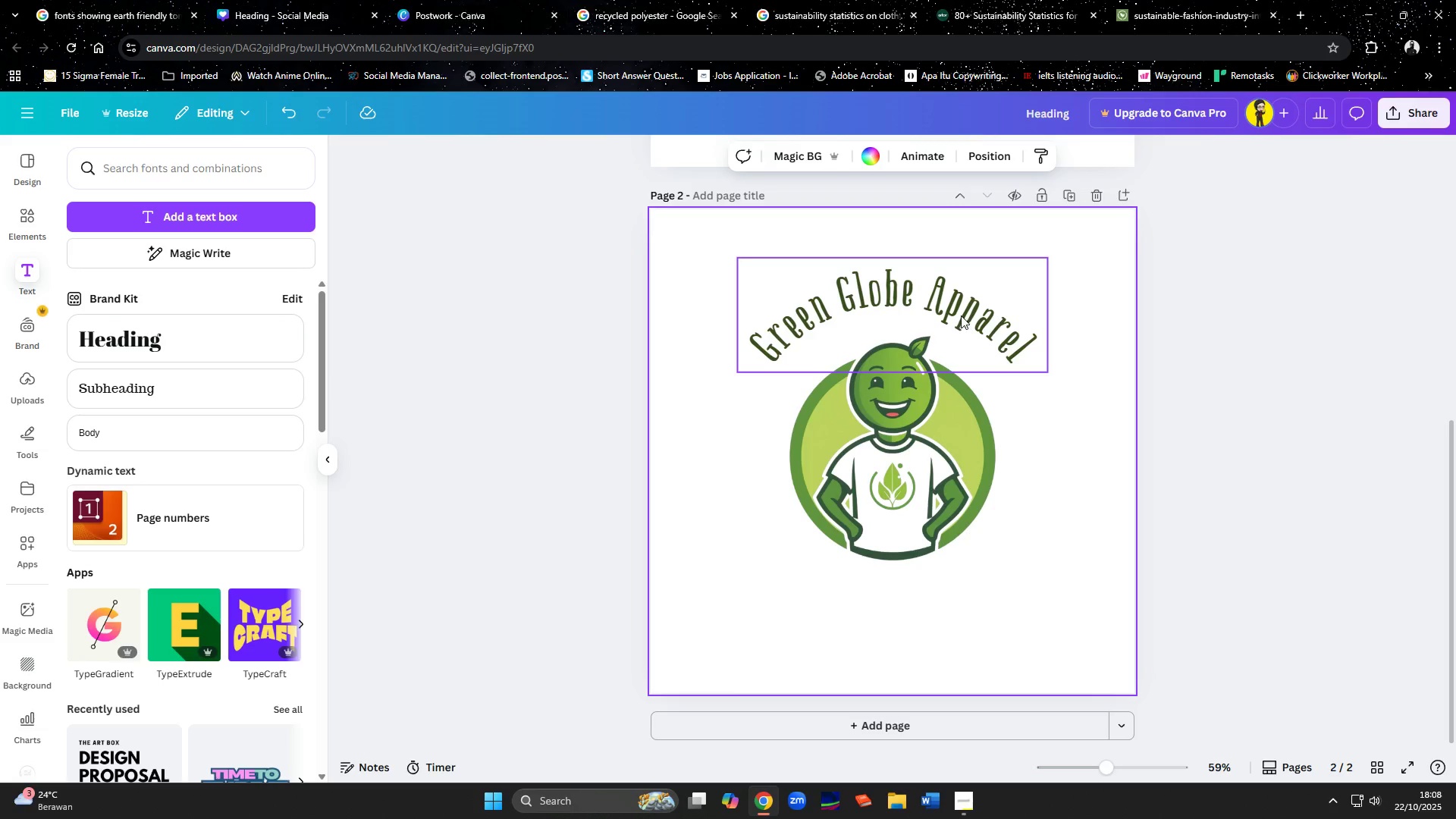 
left_click([921, 500])
 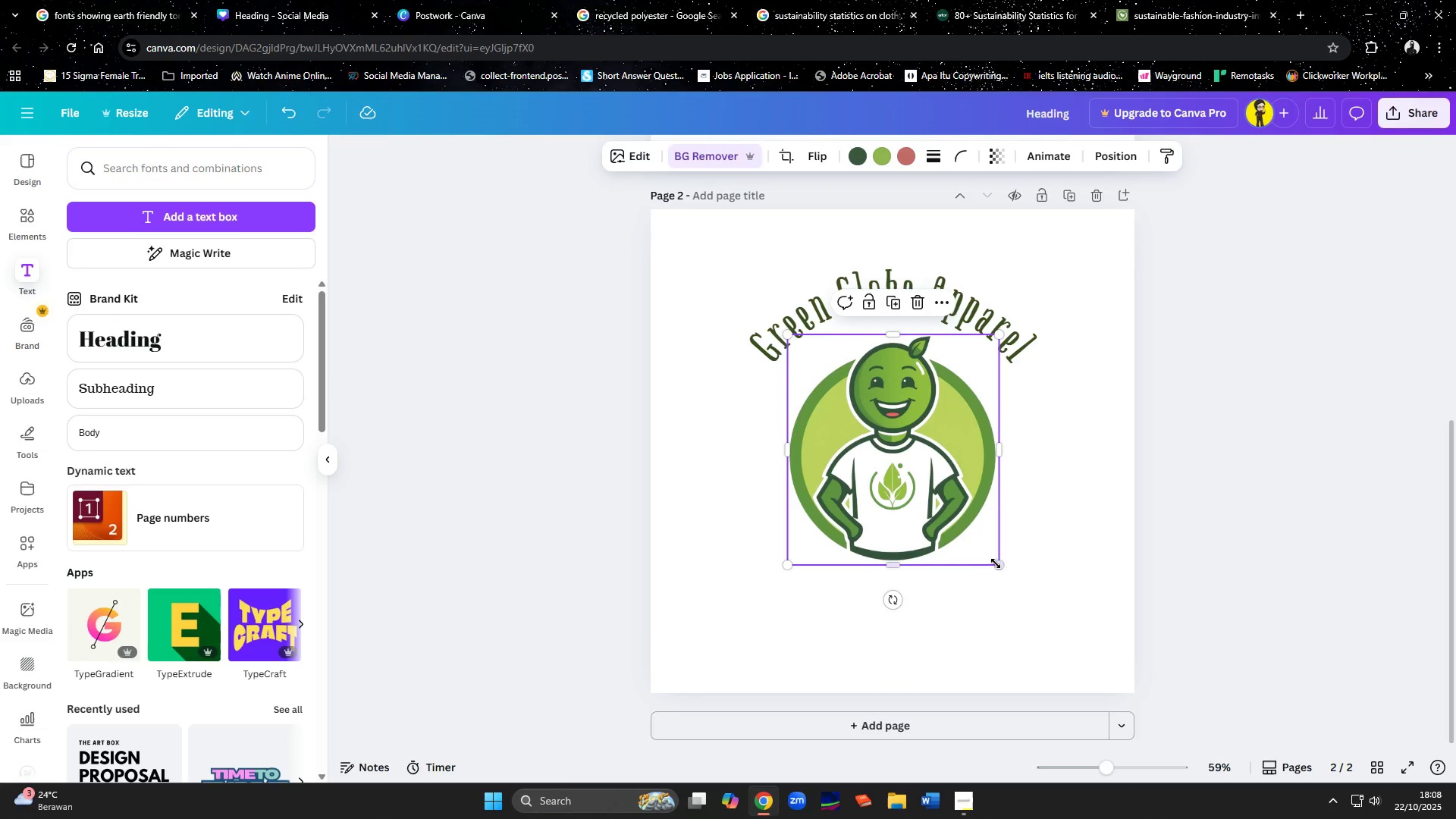 
left_click_drag(start_coordinate=[998, 563], to_coordinate=[1018, 587])
 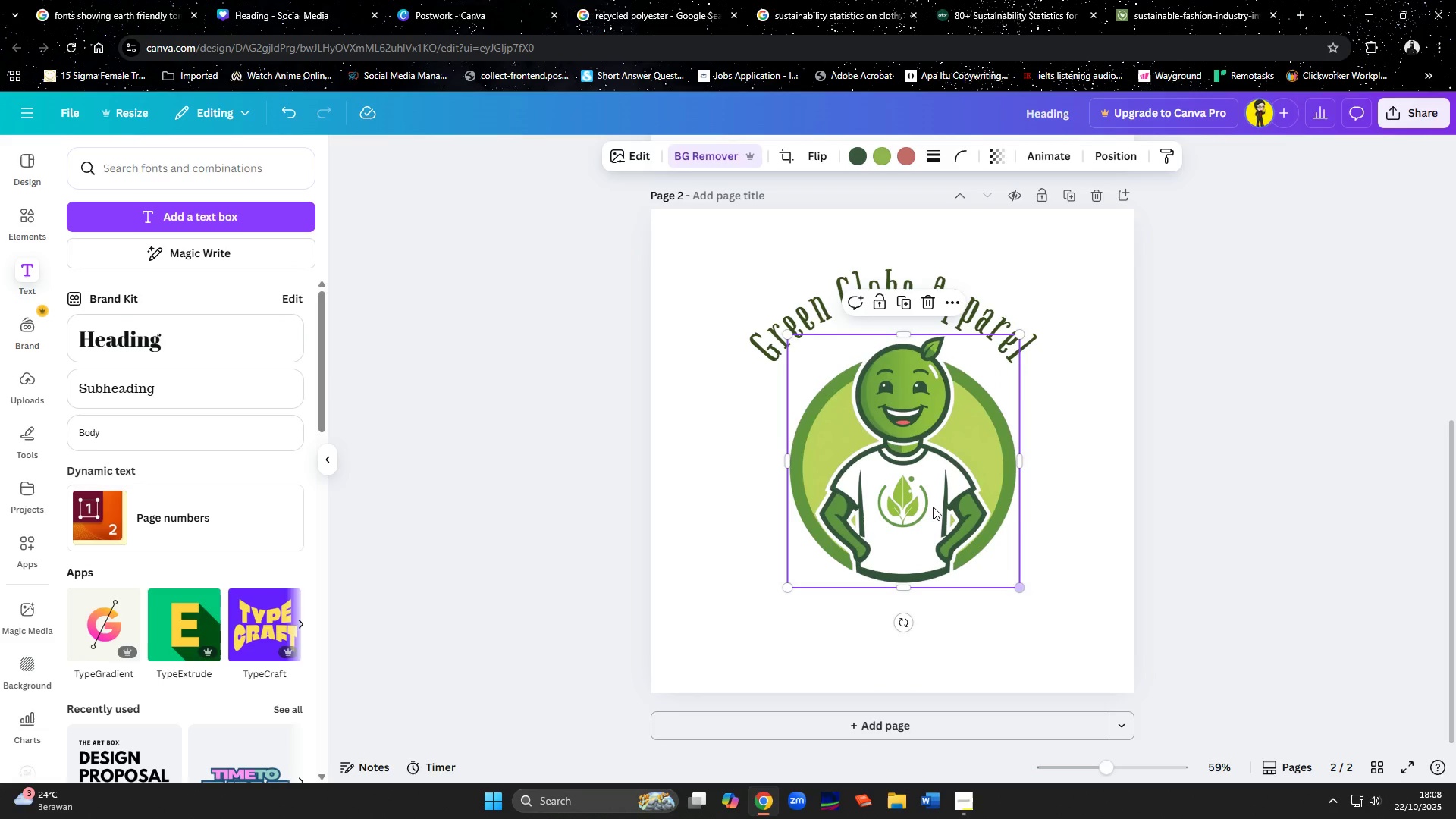 
left_click_drag(start_coordinate=[933, 507], to_coordinate=[924, 494])
 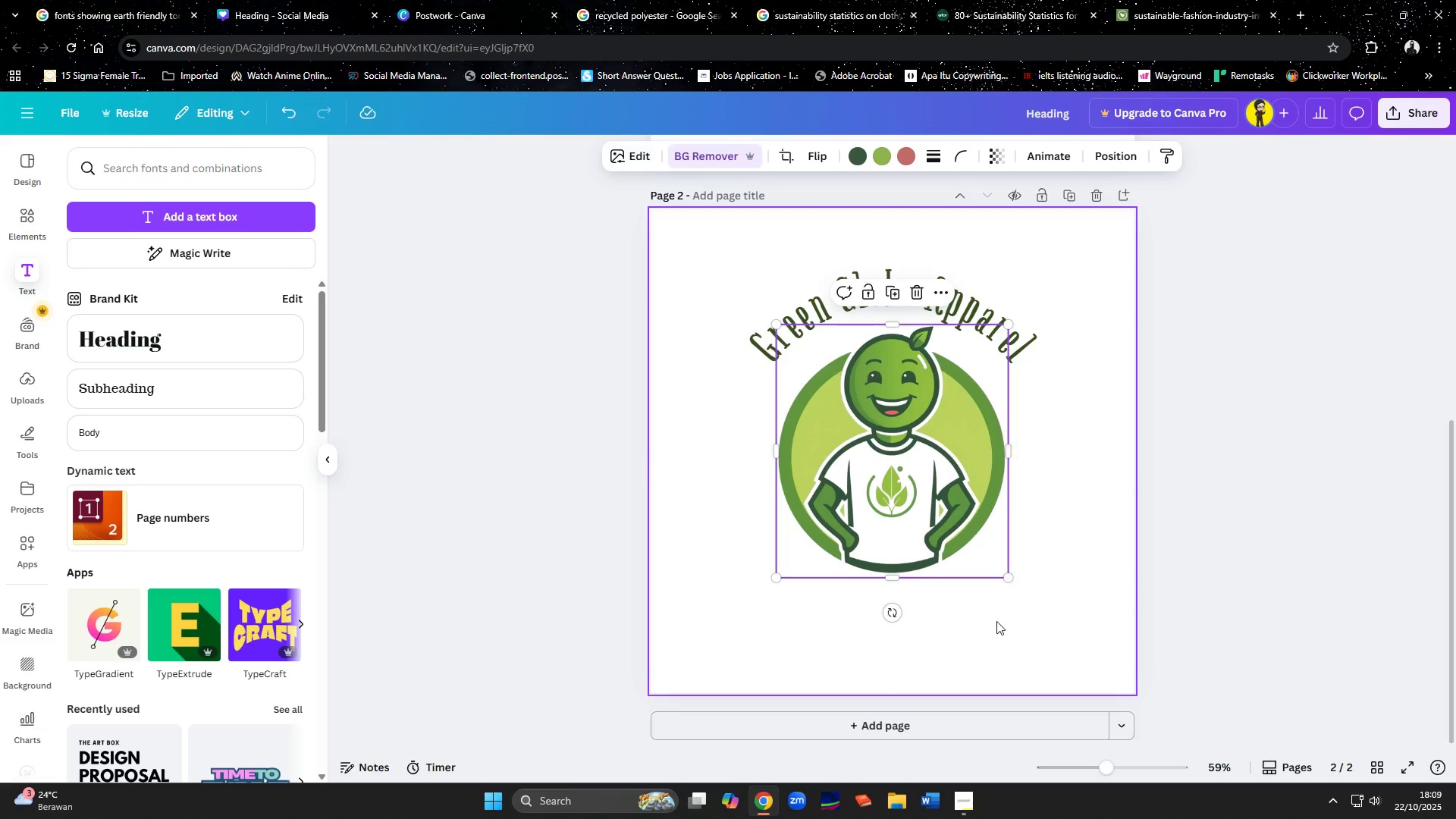 
left_click([996, 630])
 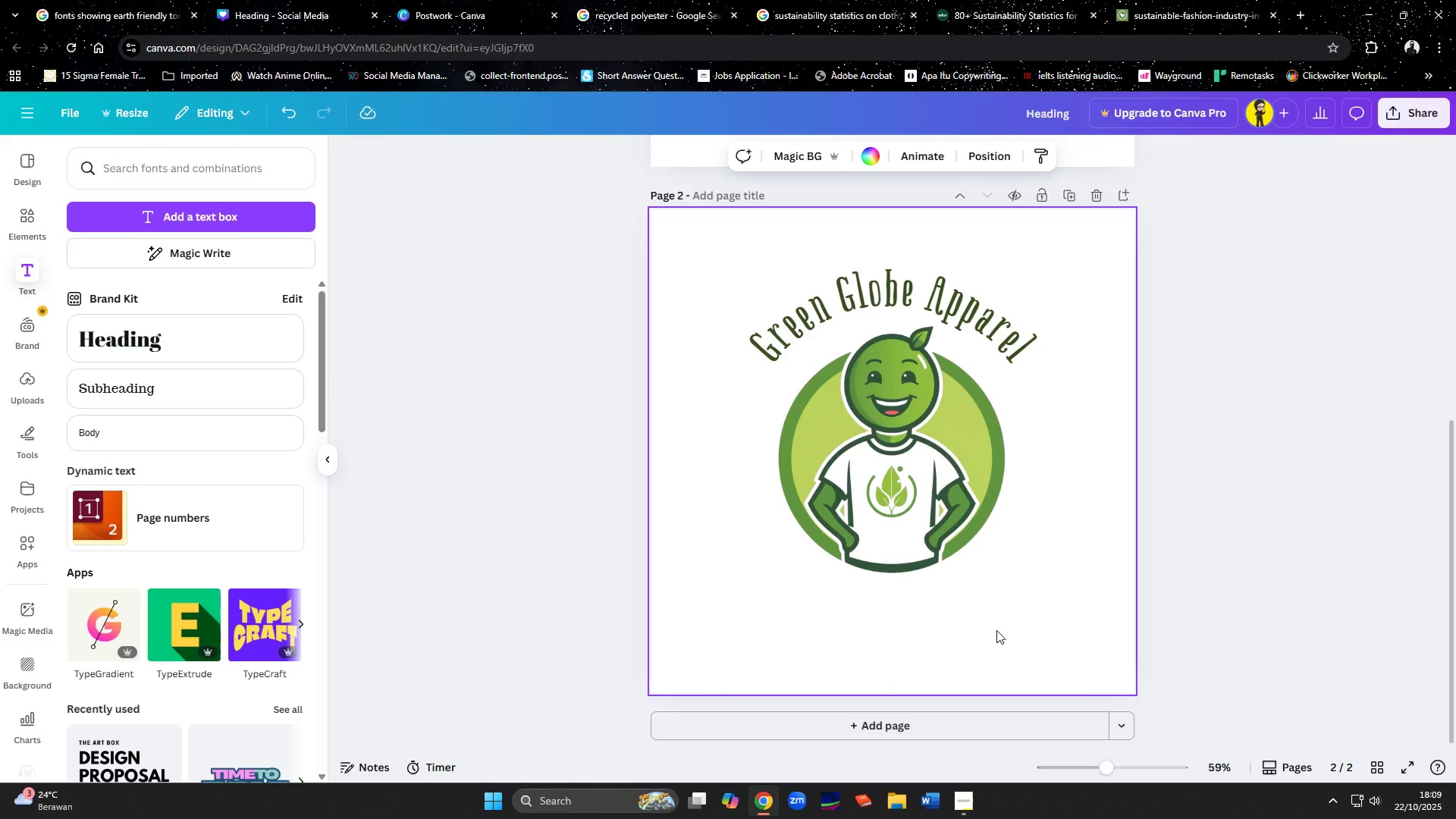 
left_click([859, 309])
 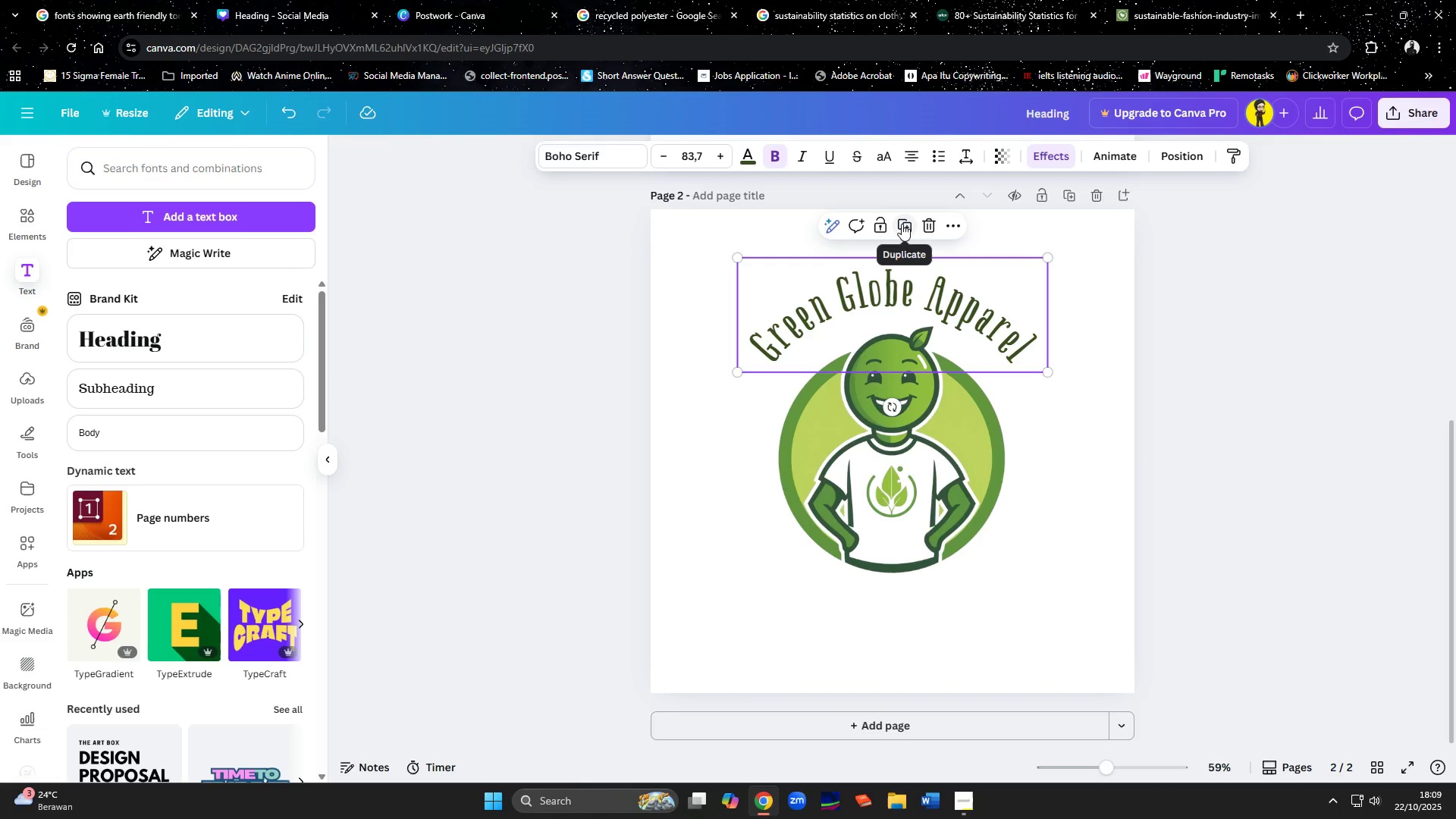 
left_click([902, 224])
 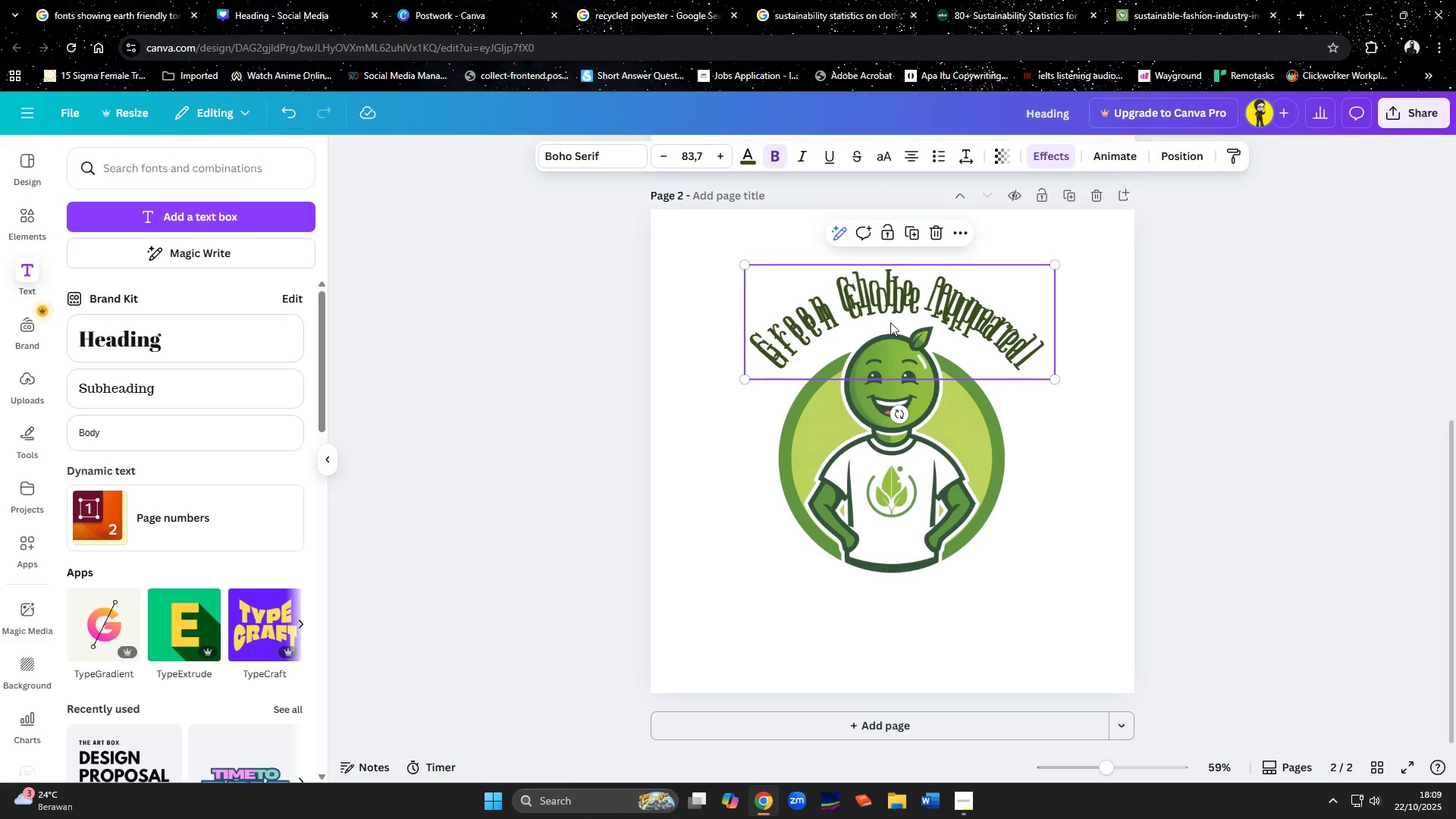 
left_click_drag(start_coordinate=[890, 323], to_coordinate=[875, 484])
 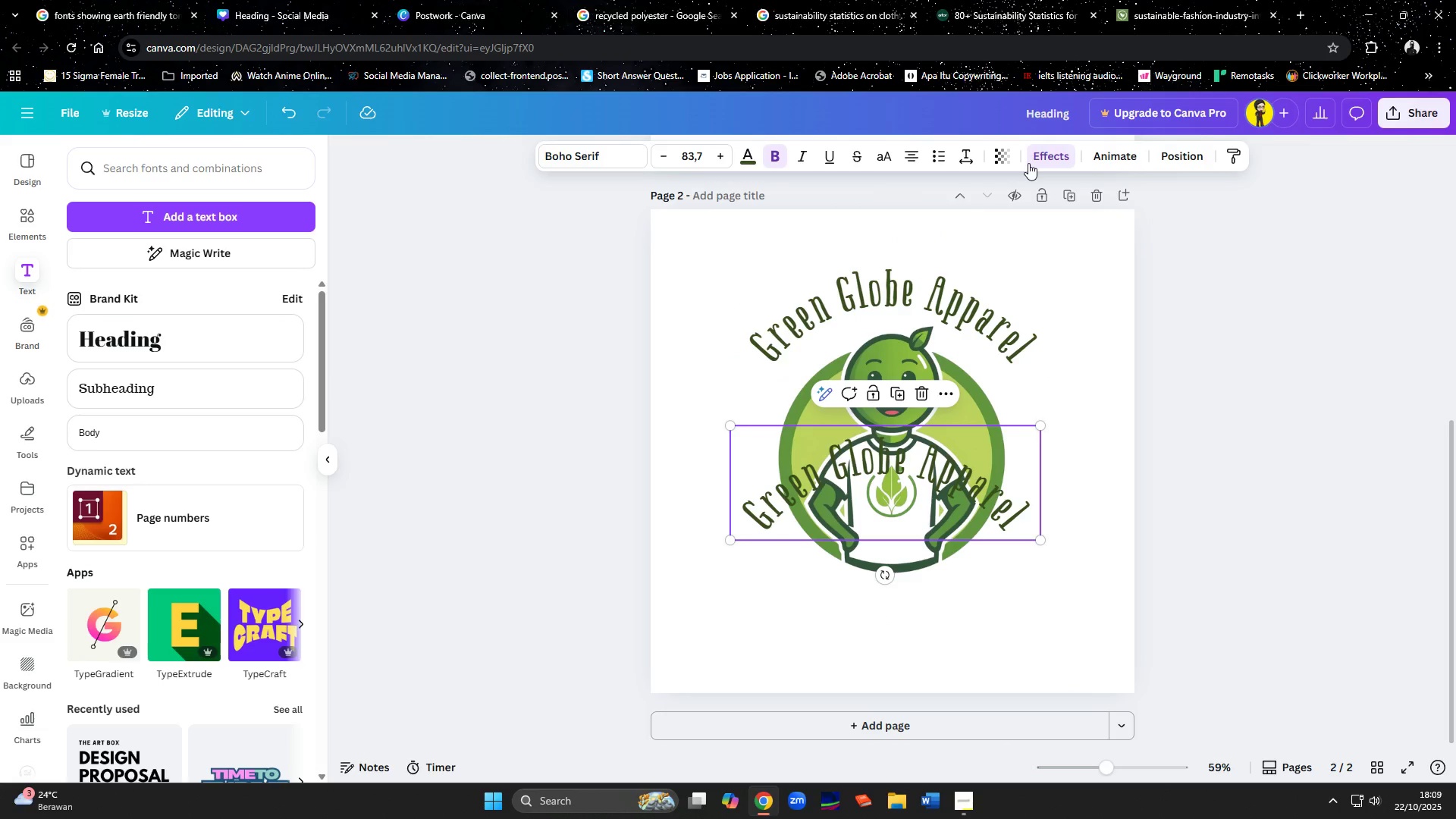 
left_click([1028, 163])
 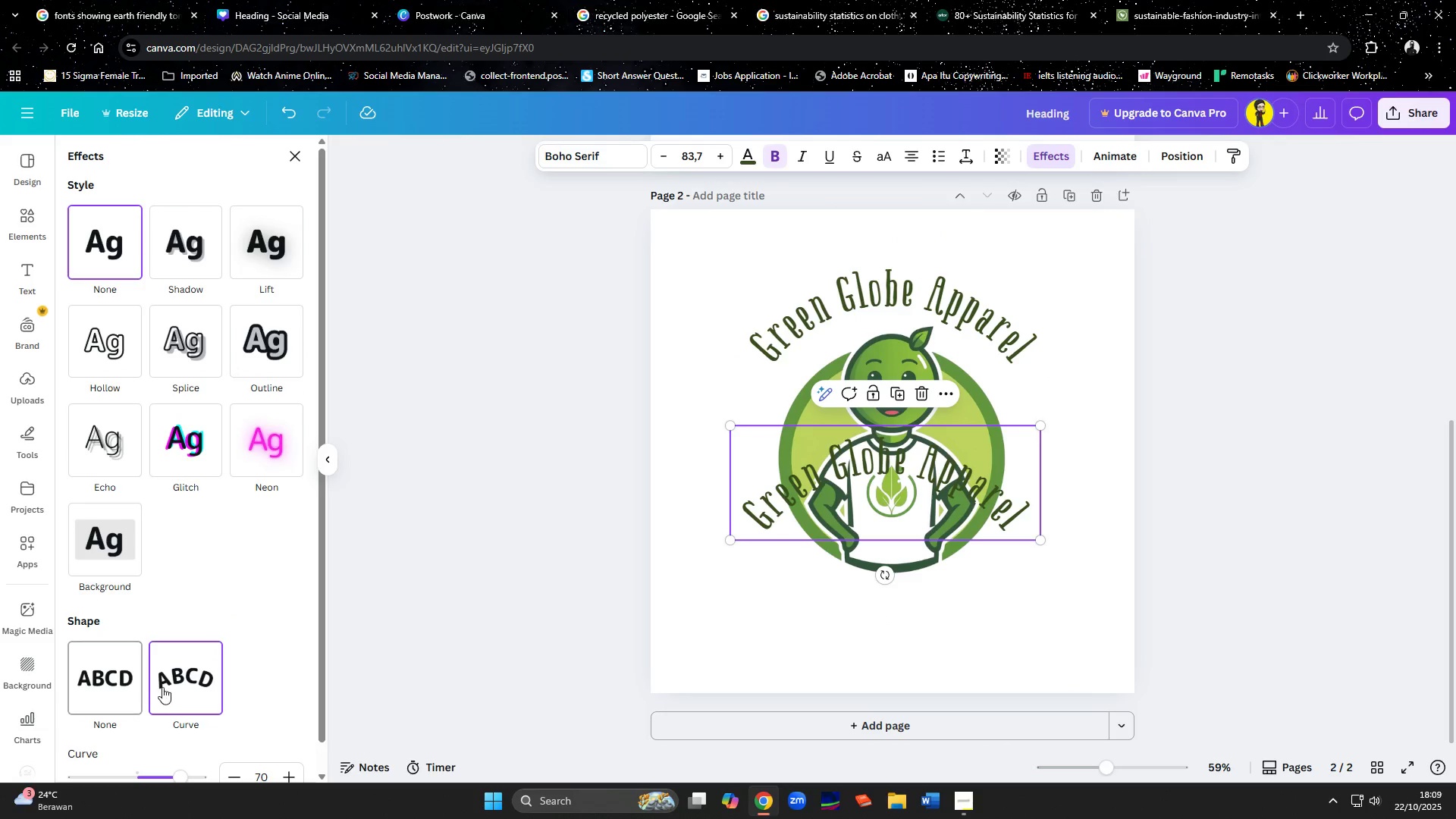 
scroll: coordinate [241, 662], scroll_direction: down, amount: 1.0
 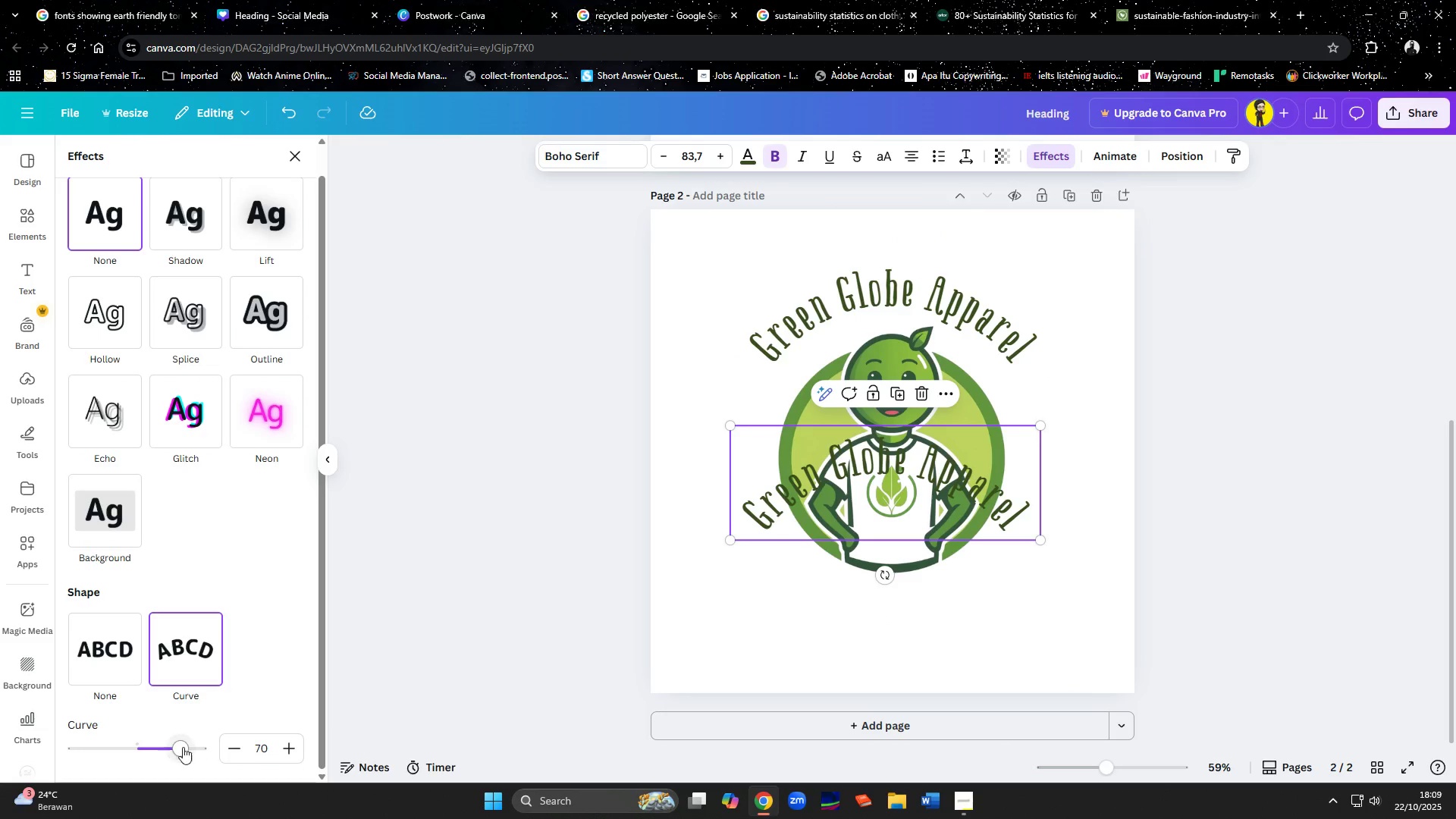 
left_click_drag(start_coordinate=[180, 747], to_coordinate=[79, 737])
 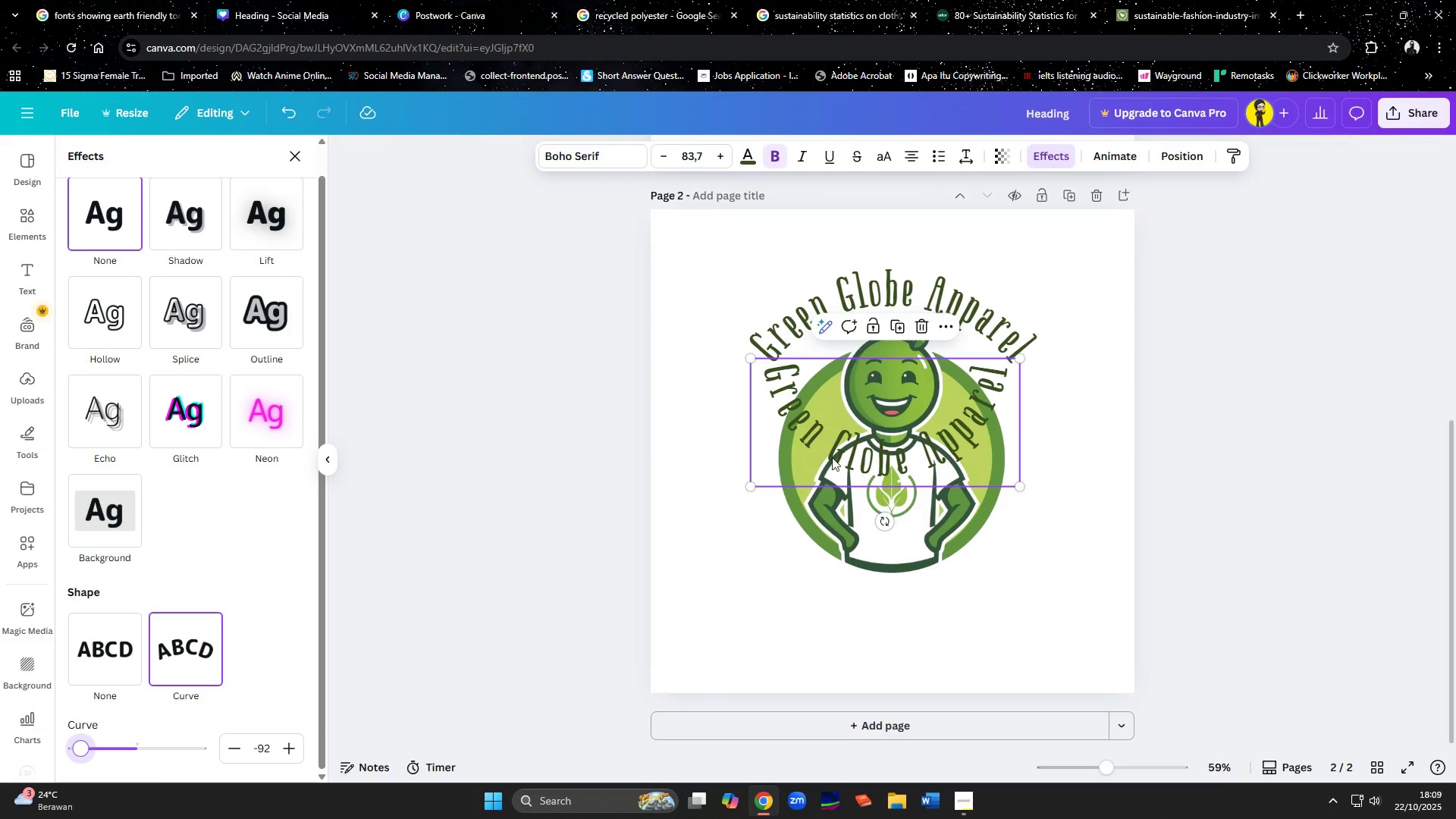 
left_click_drag(start_coordinate=[842, 456], to_coordinate=[852, 607])
 